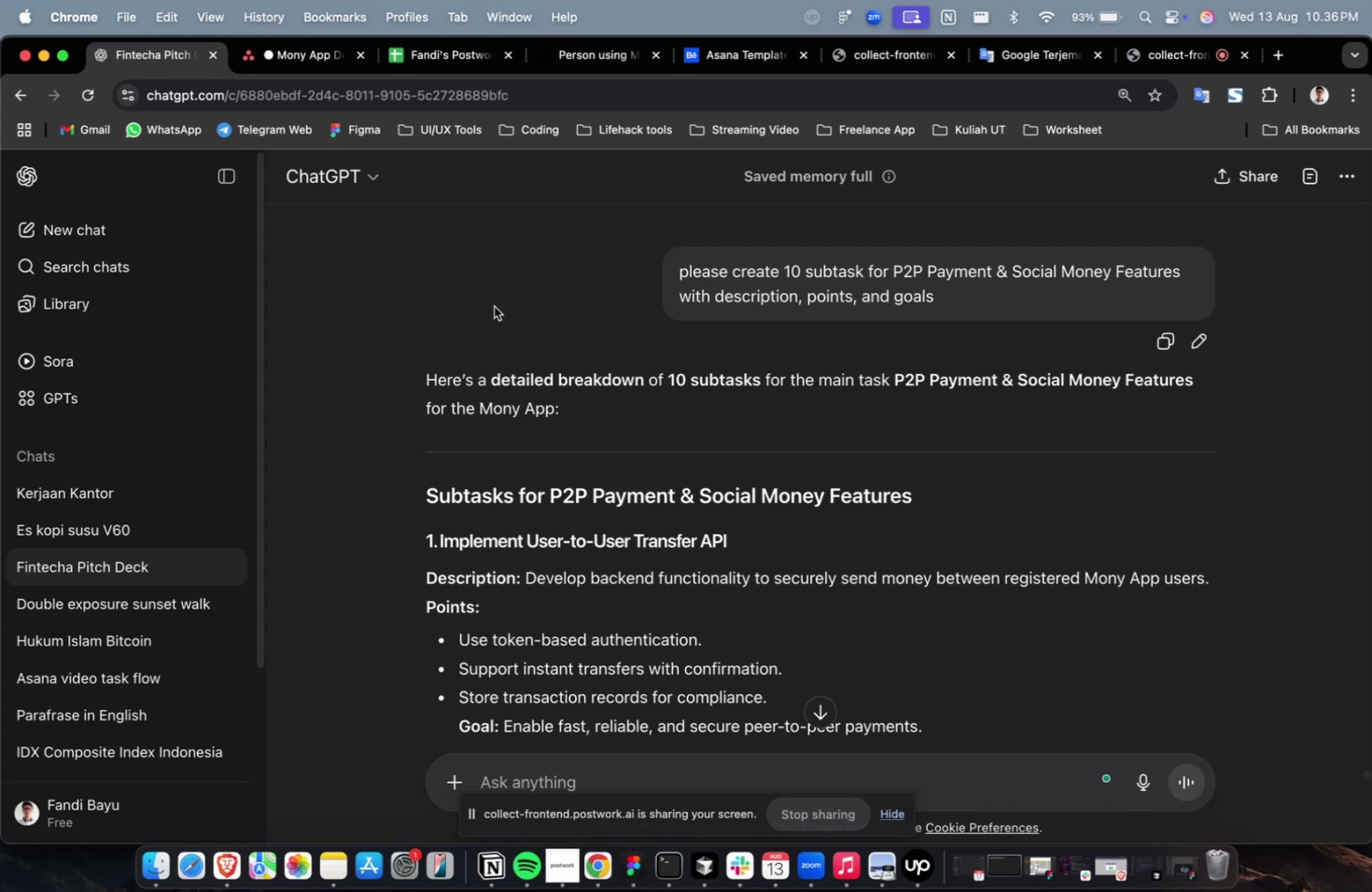 
scroll: coordinate [563, 440], scroll_direction: down, amount: 4.0
 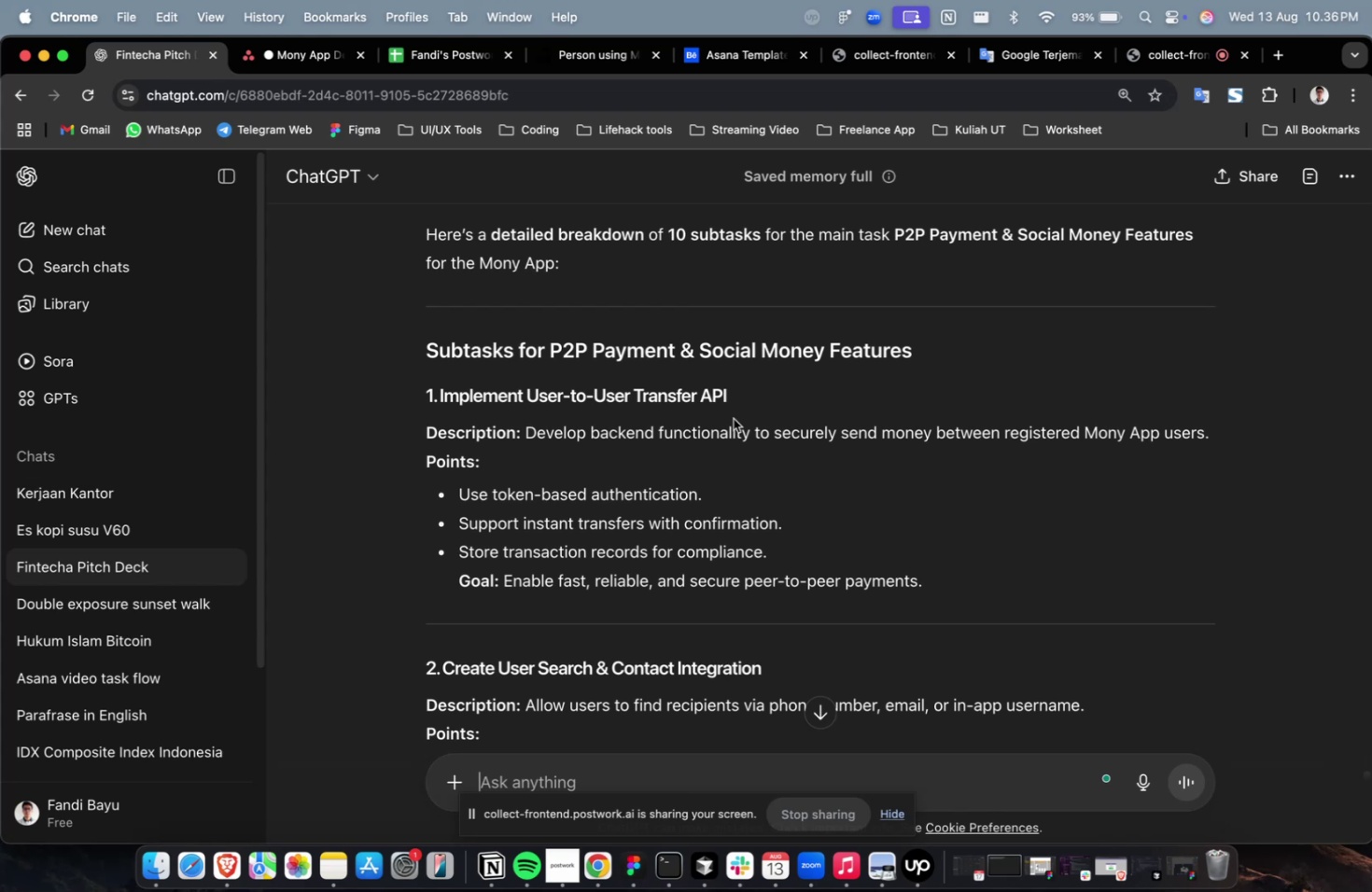 
left_click_drag(start_coordinate=[735, 404], to_coordinate=[439, 404])
 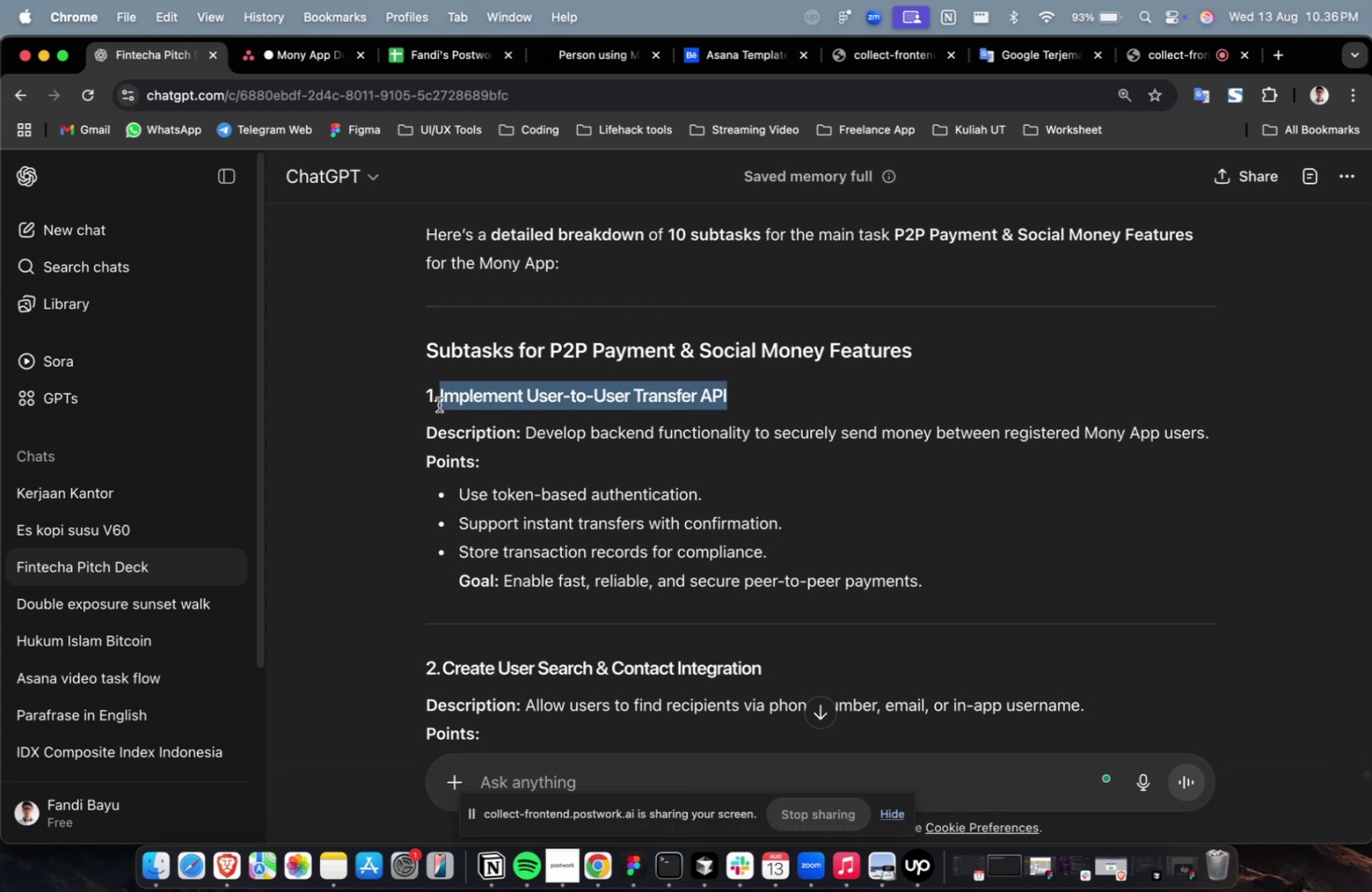 
key(Meta+C)
 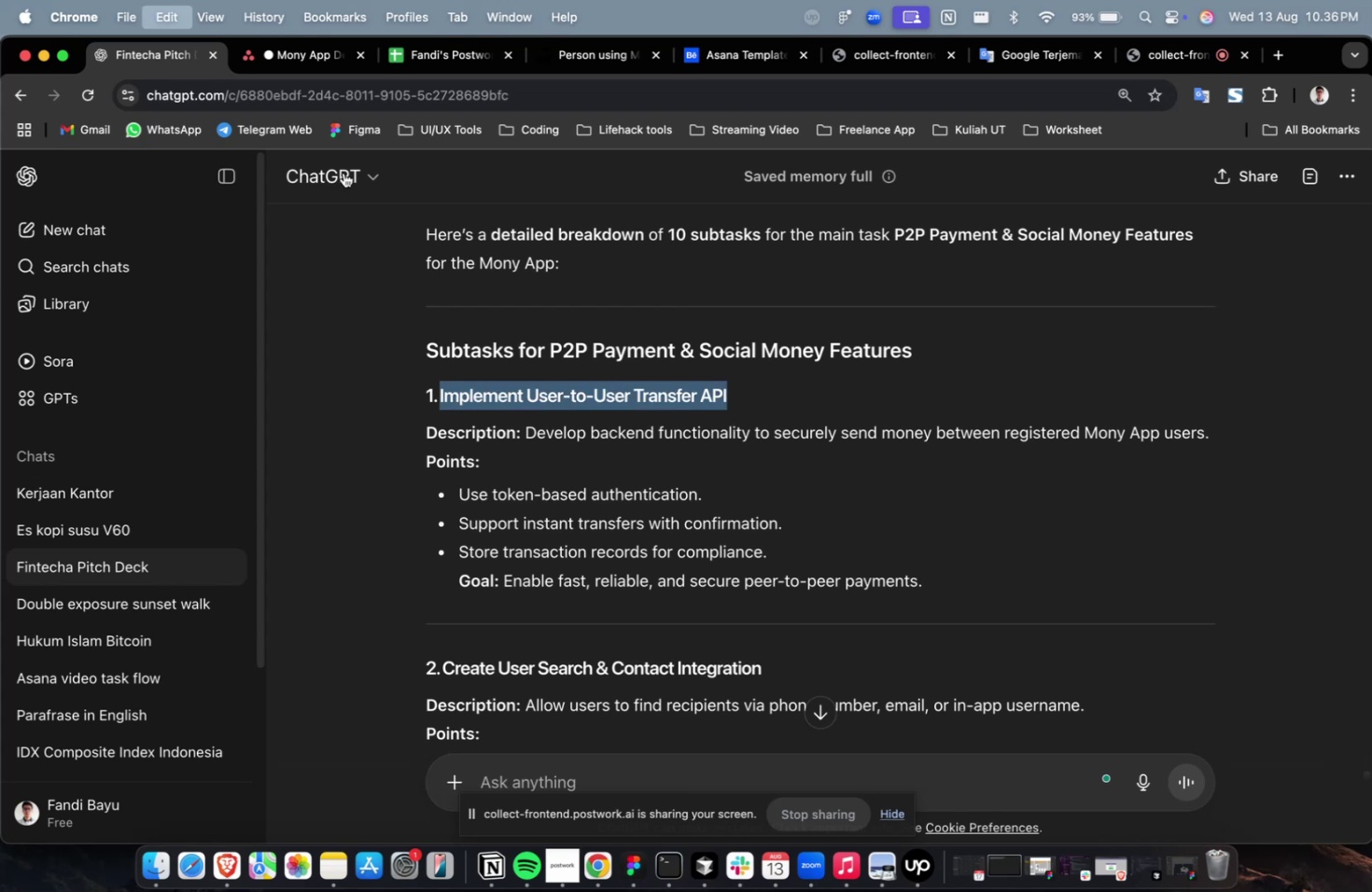 
key(Meta+C)
 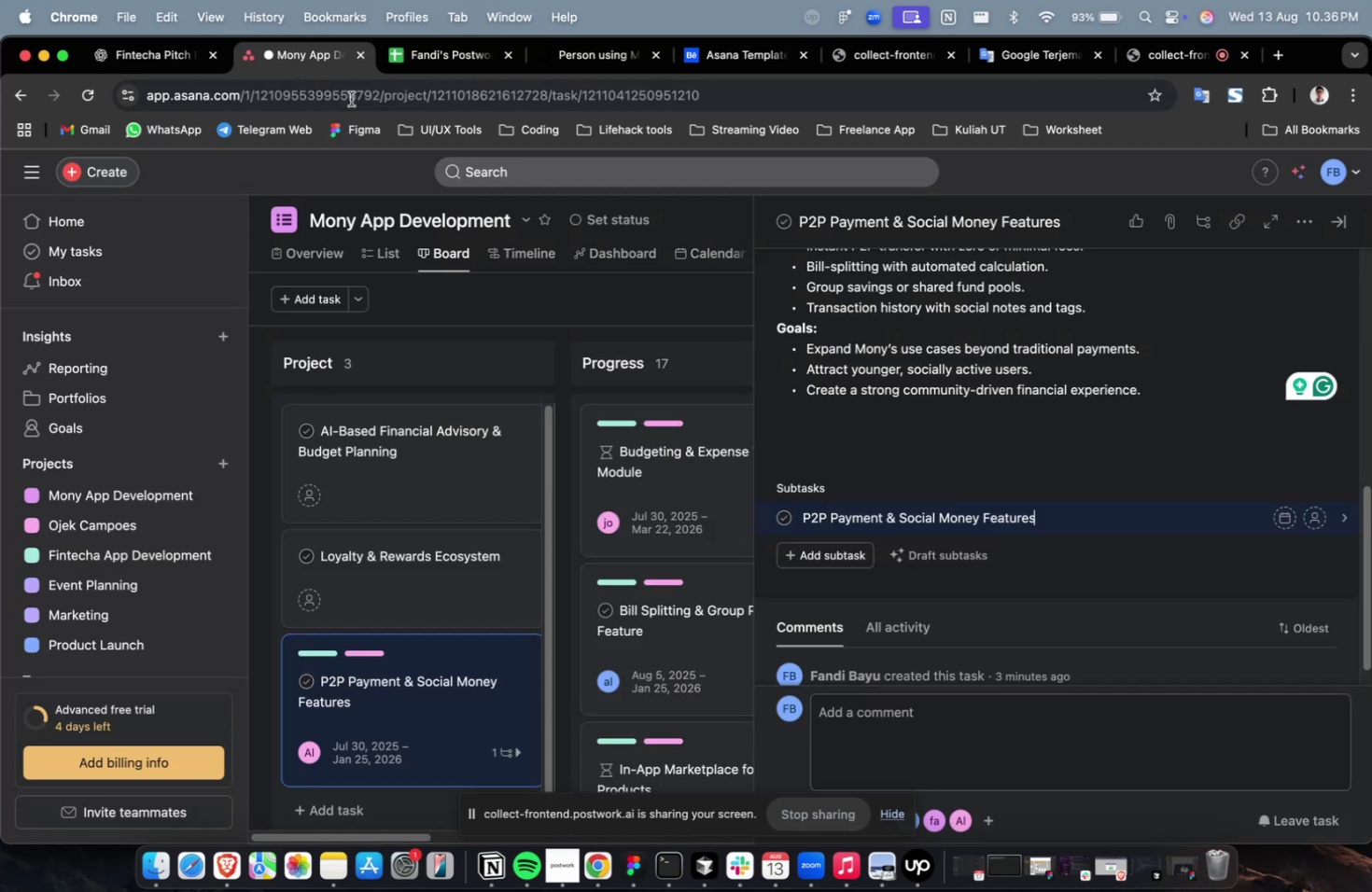 
key(Meta+A)
 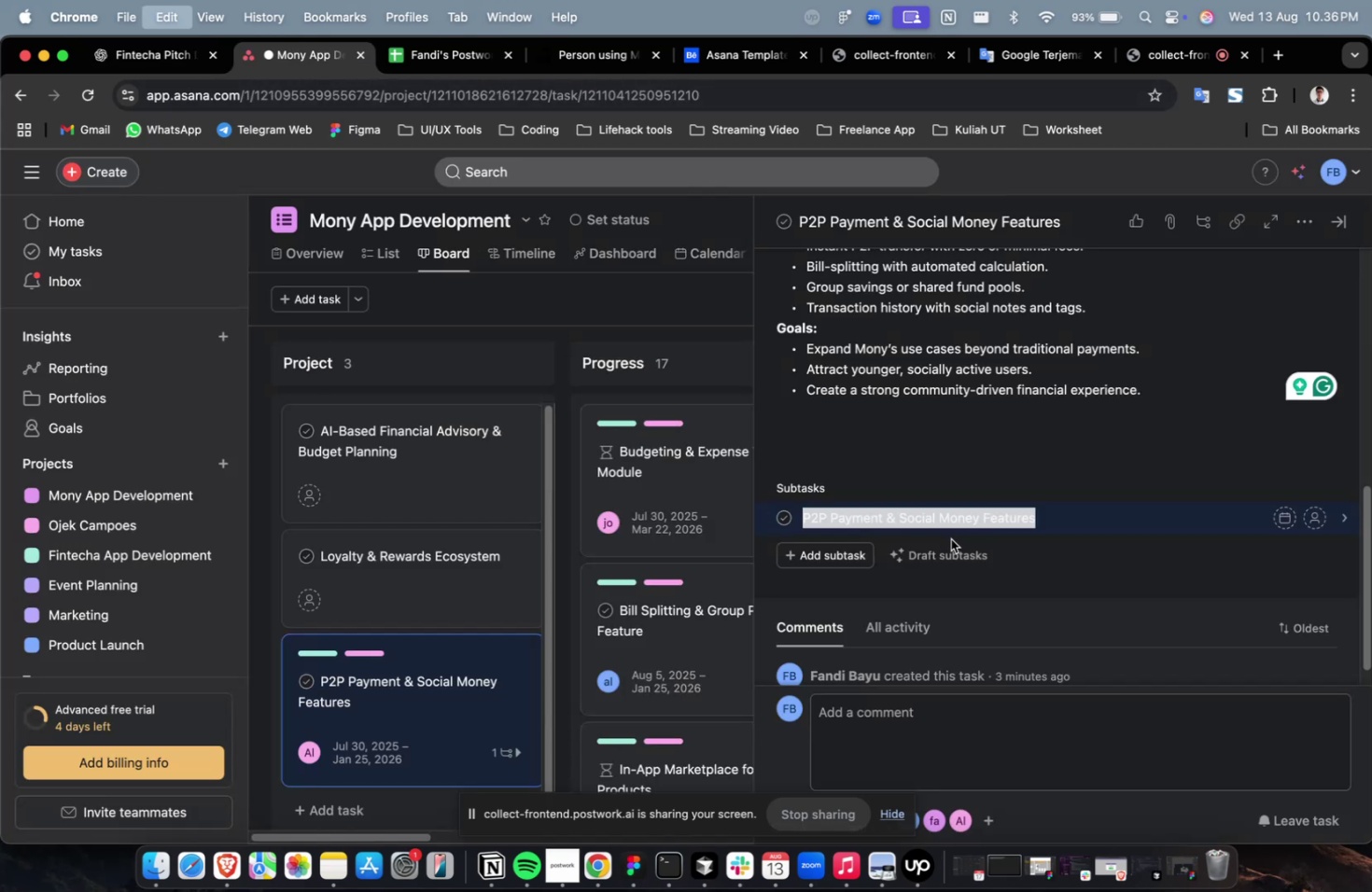 
key(Meta+V)
 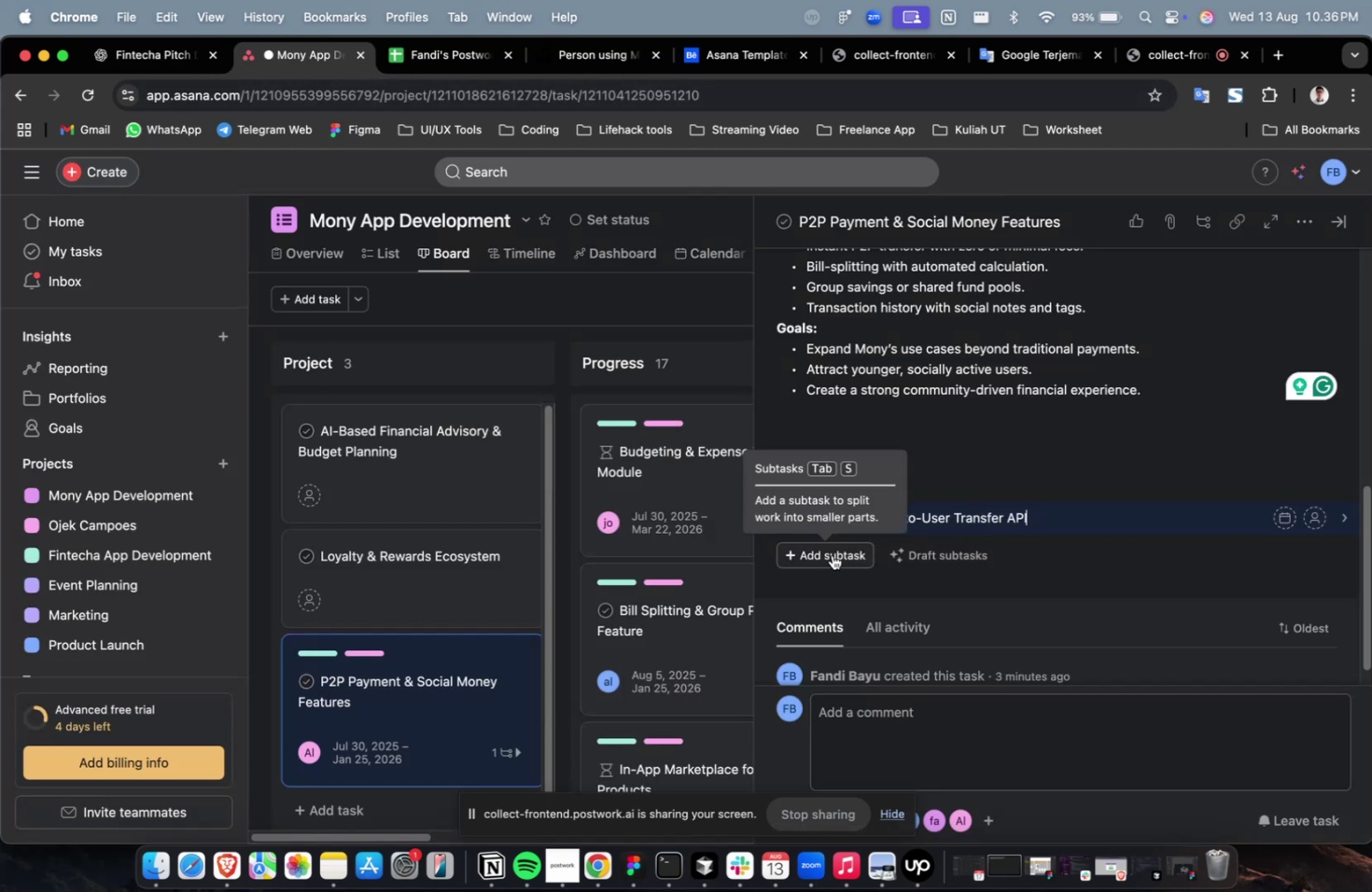 
left_click([832, 554])
 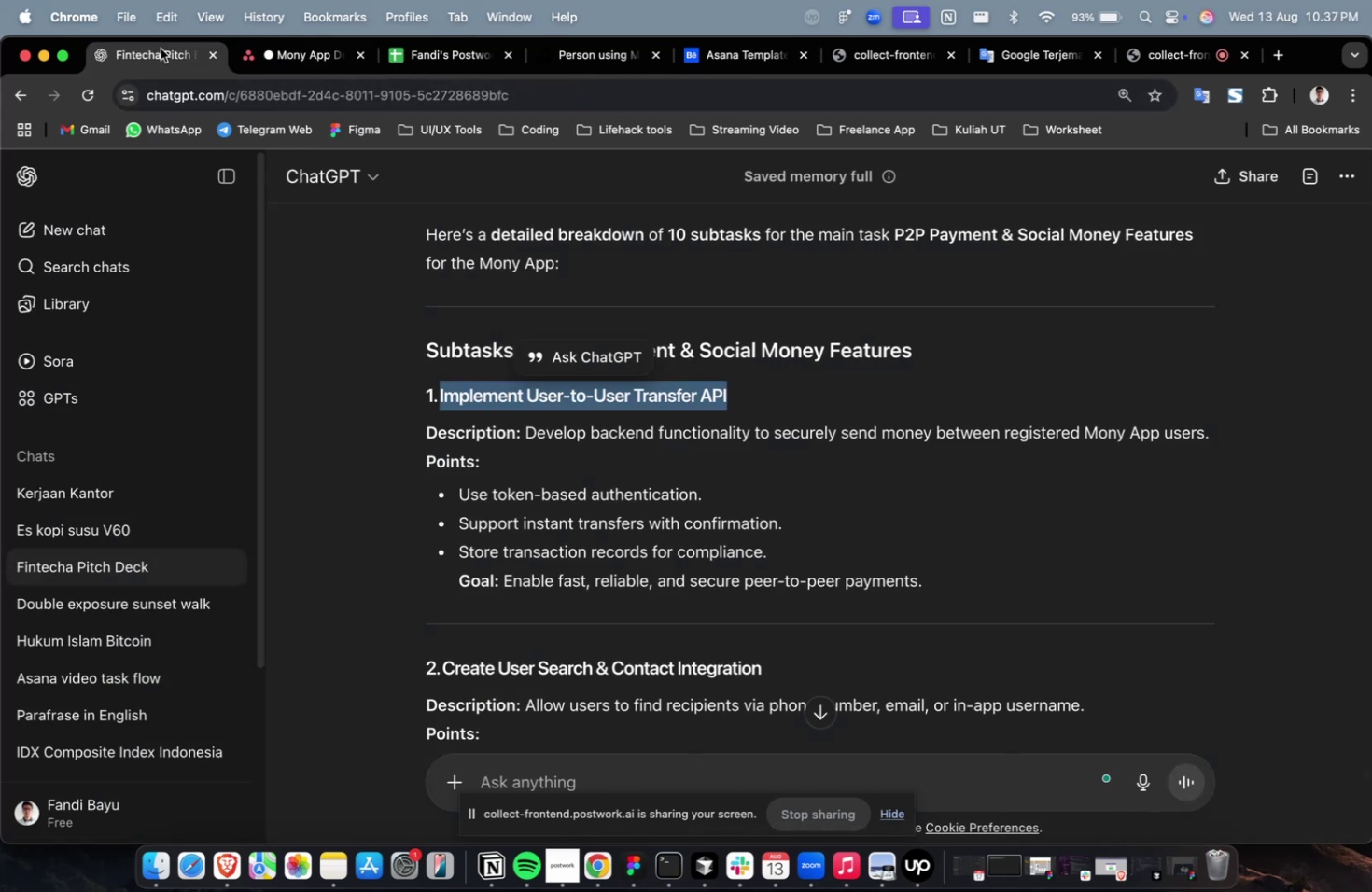 
scroll: coordinate [536, 431], scroll_direction: down, amount: 8.0
 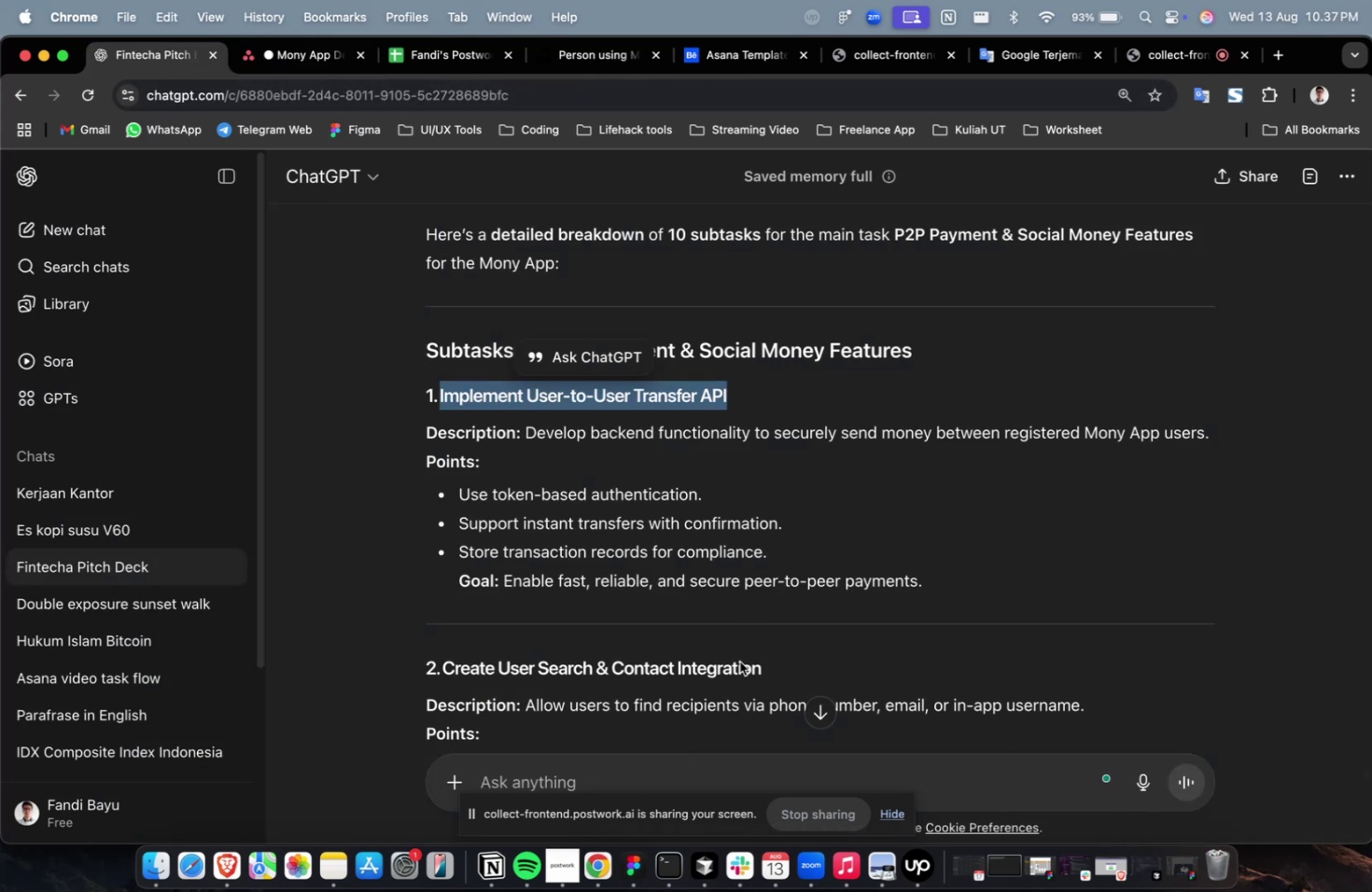 
left_click_drag(start_coordinate=[778, 670], to_coordinate=[590, 662])
 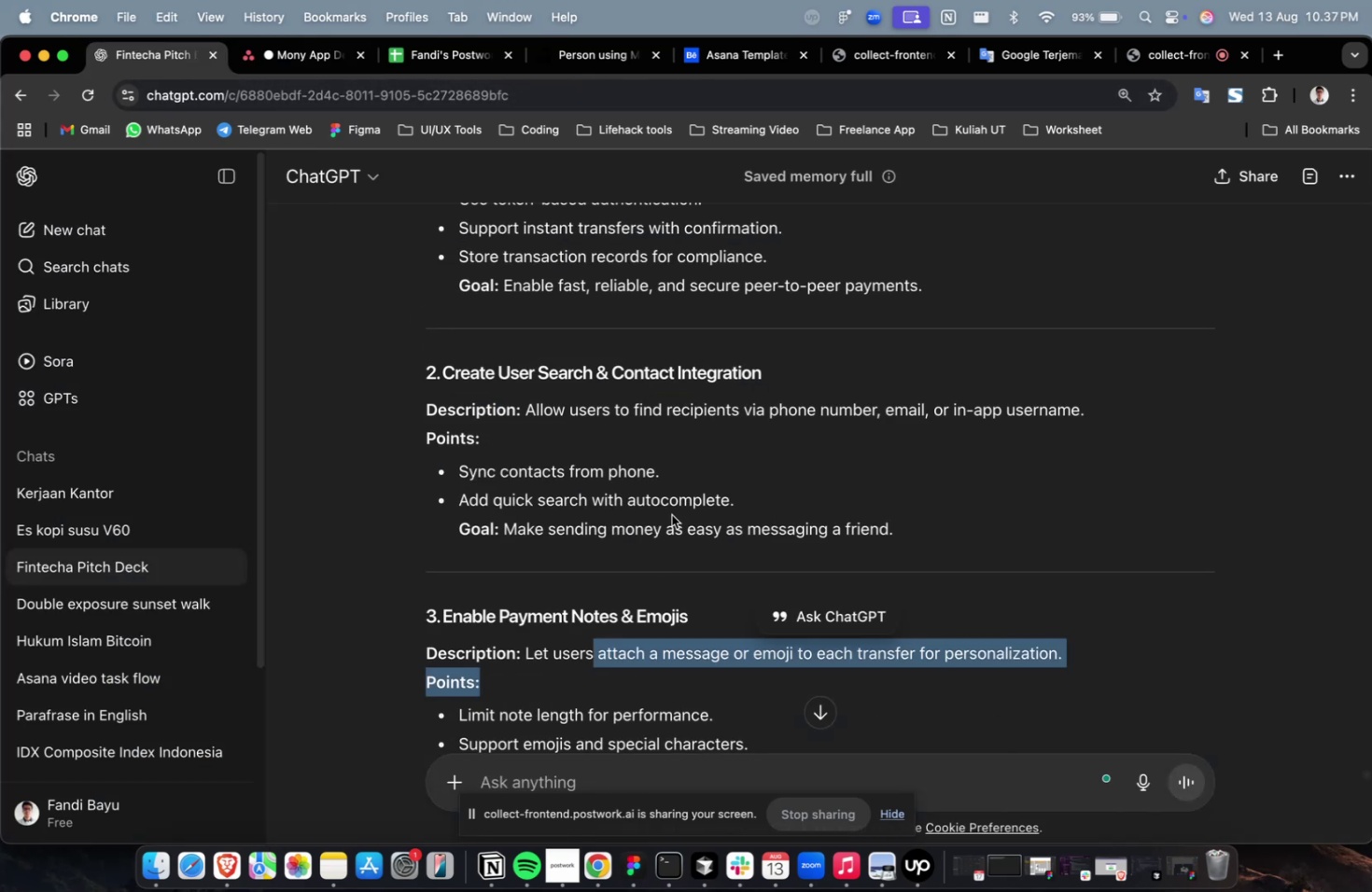 
left_click([674, 500])
 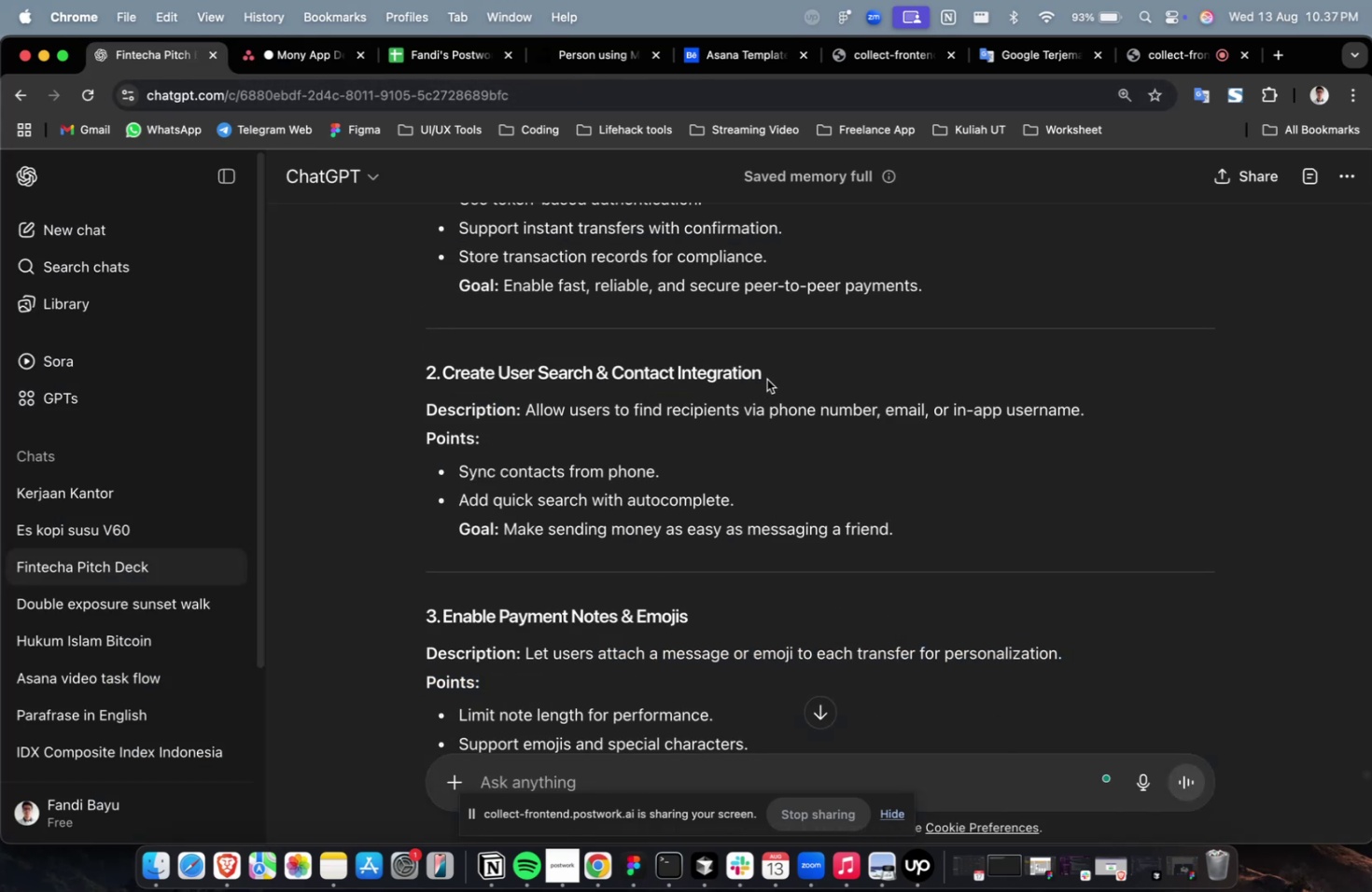 
left_click_drag(start_coordinate=[770, 367], to_coordinate=[442, 378])
 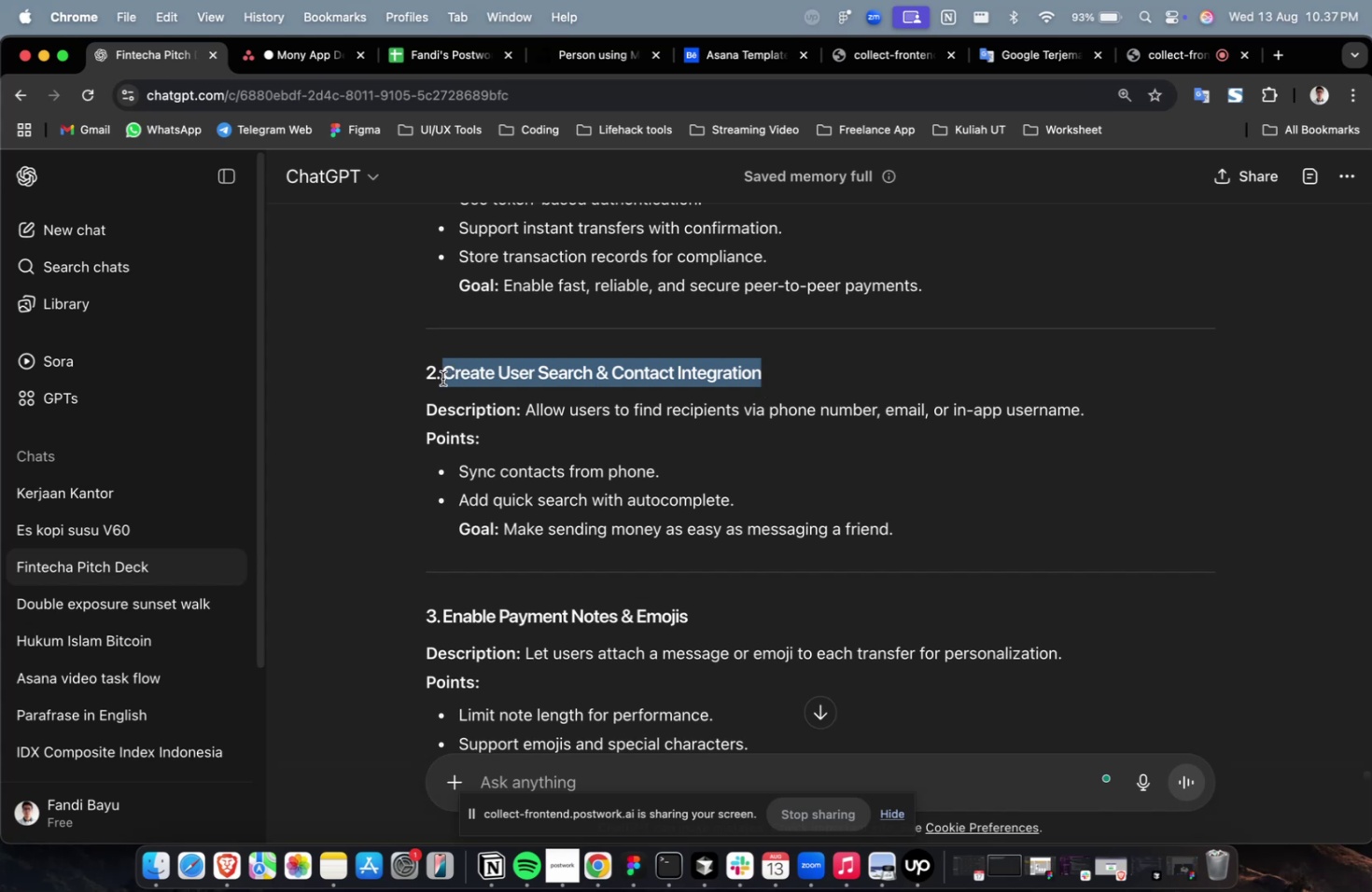 
key(Meta+C)
 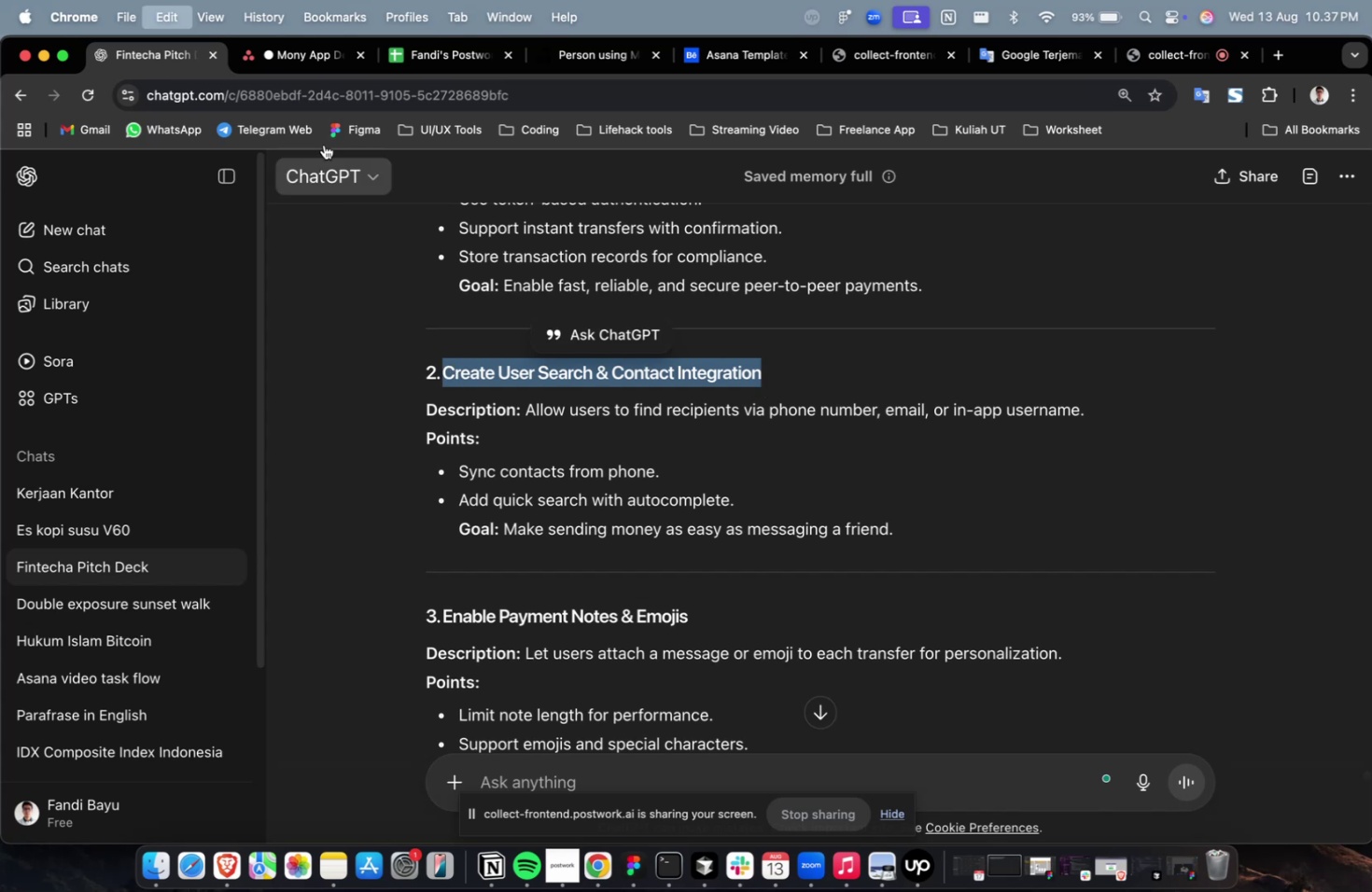 
key(Meta+C)
 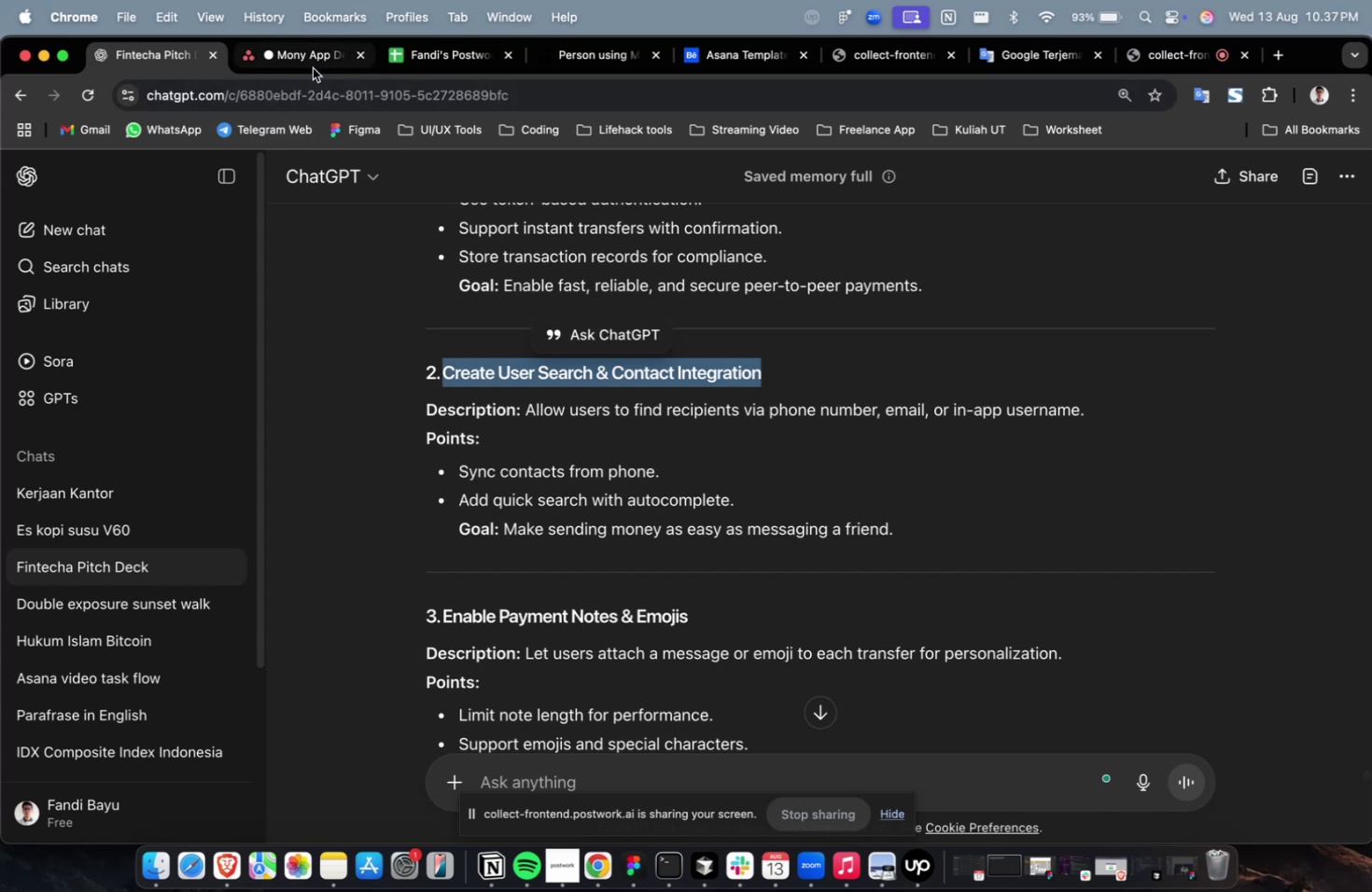 
left_click([314, 67])
 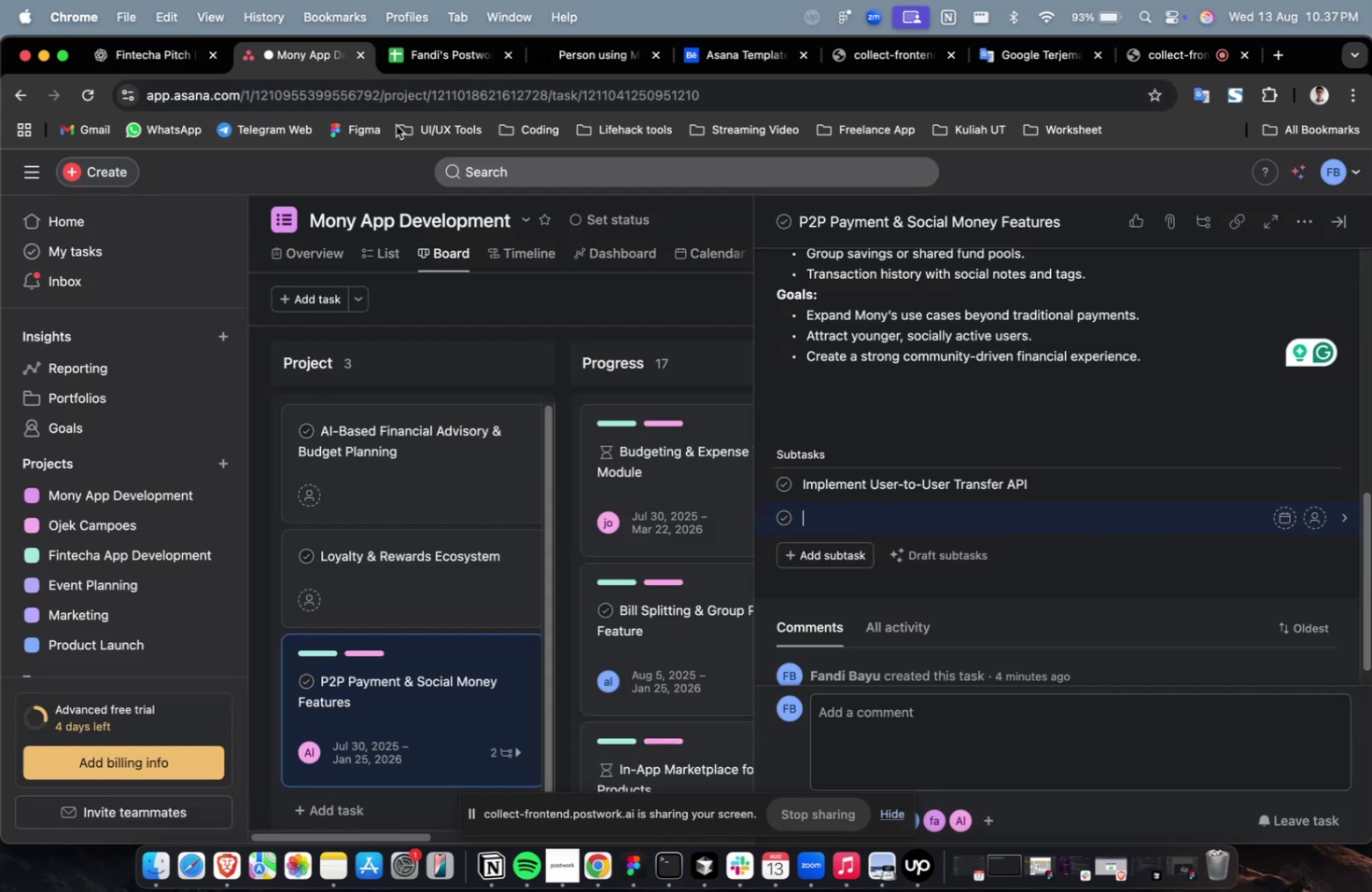 
key(Meta+V)
 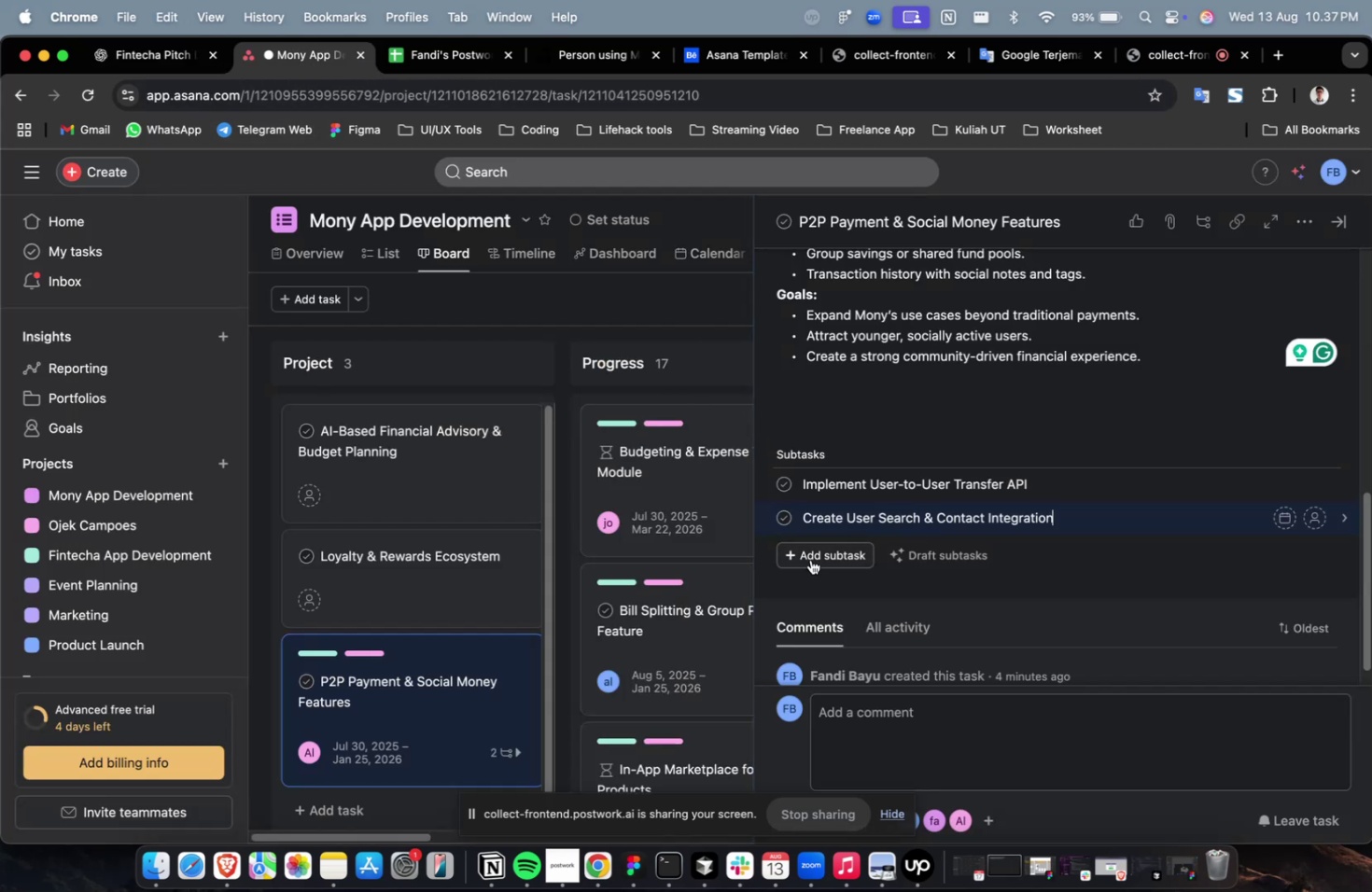 
left_click([810, 559])
 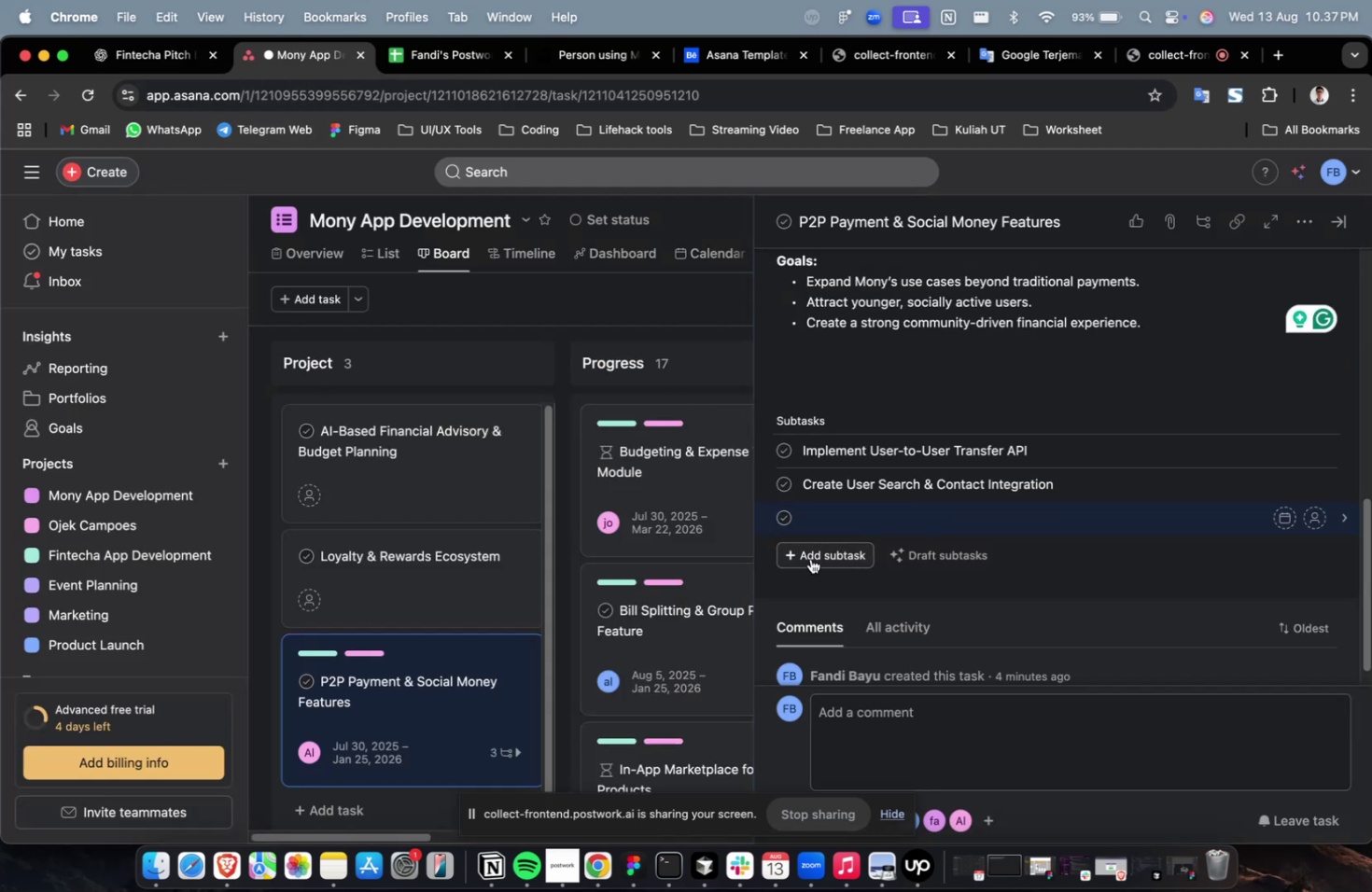 
wait(9.68)
 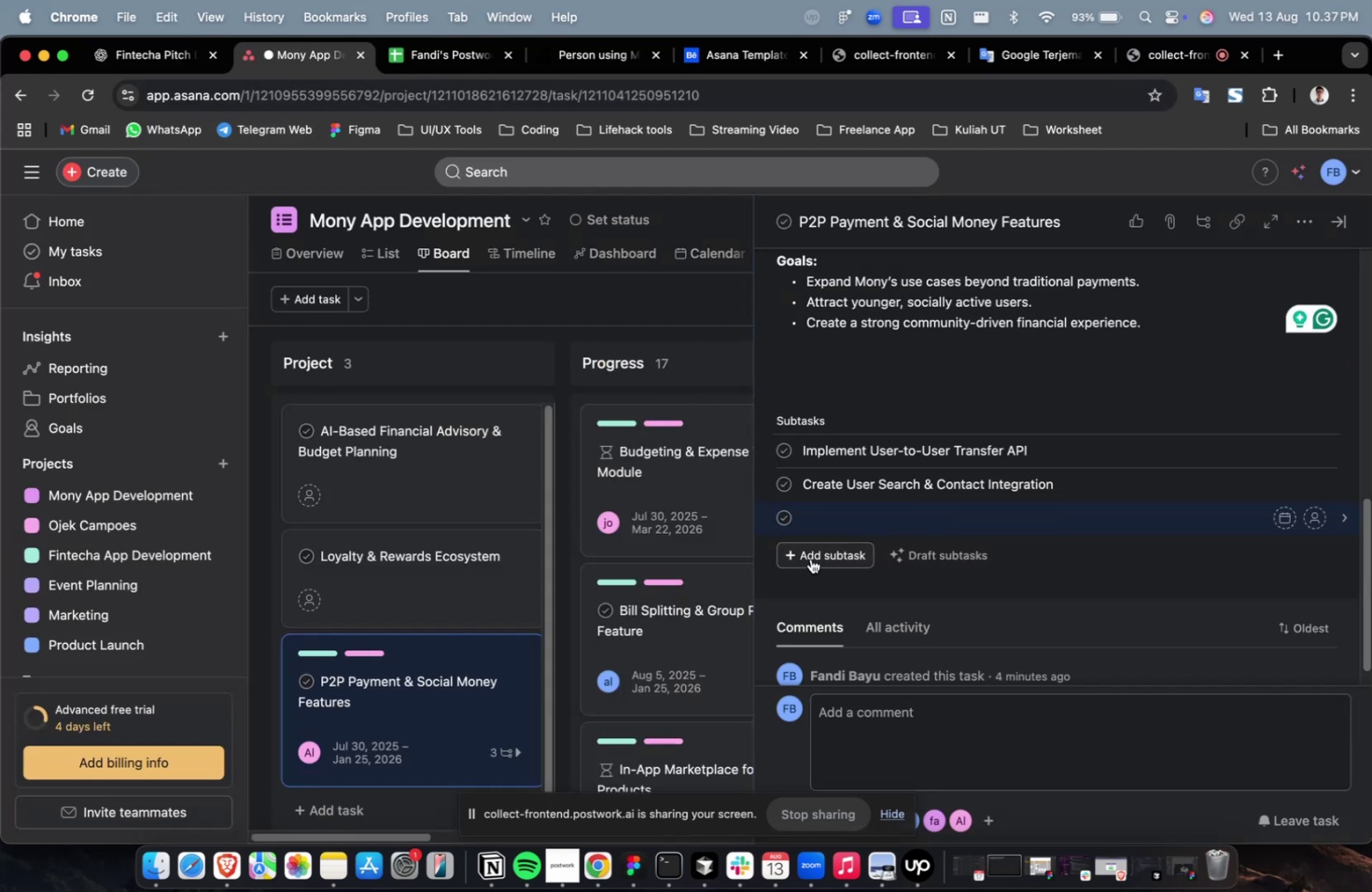 
left_click([132, 76])
 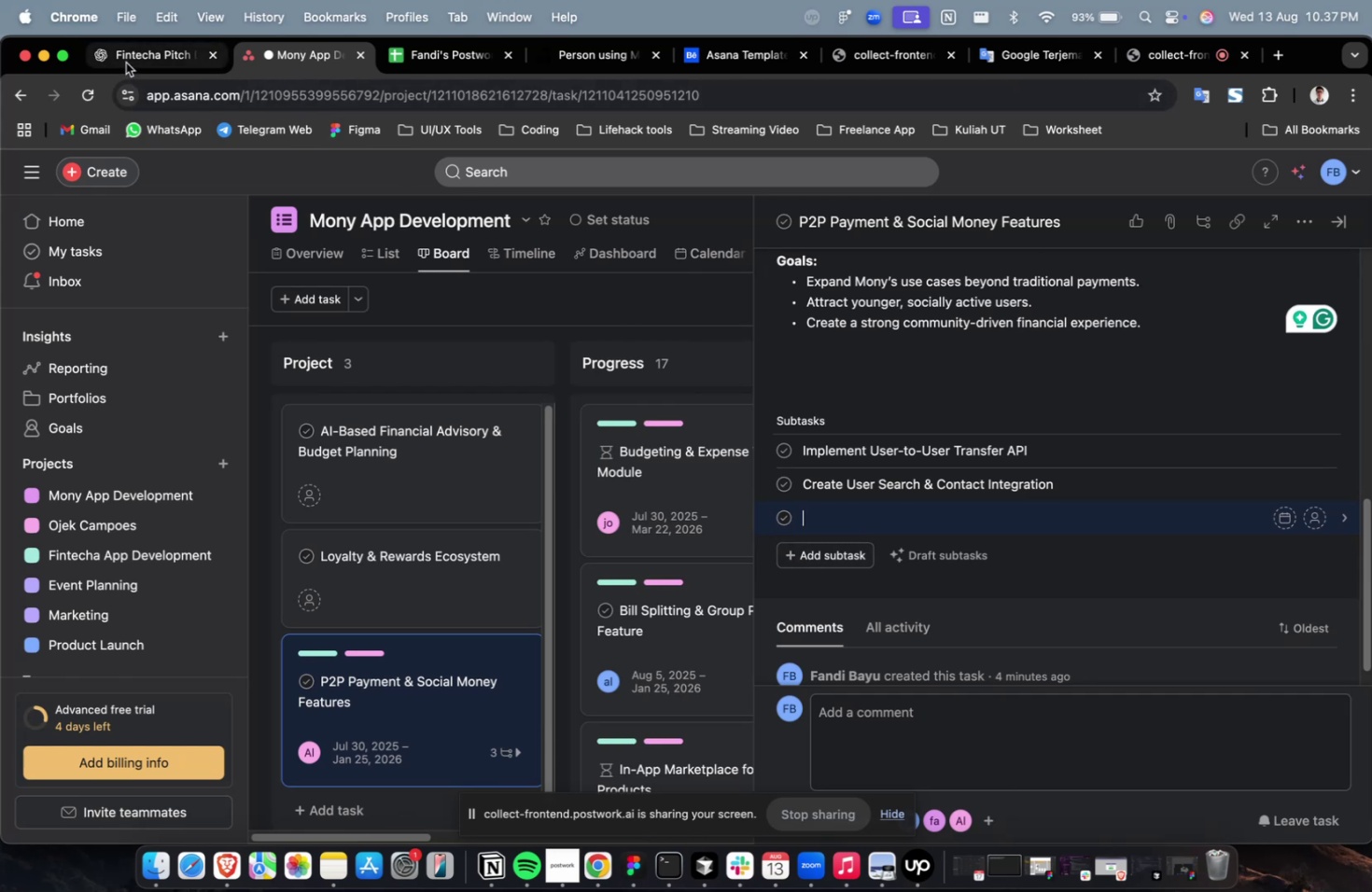 
double_click([126, 63])
 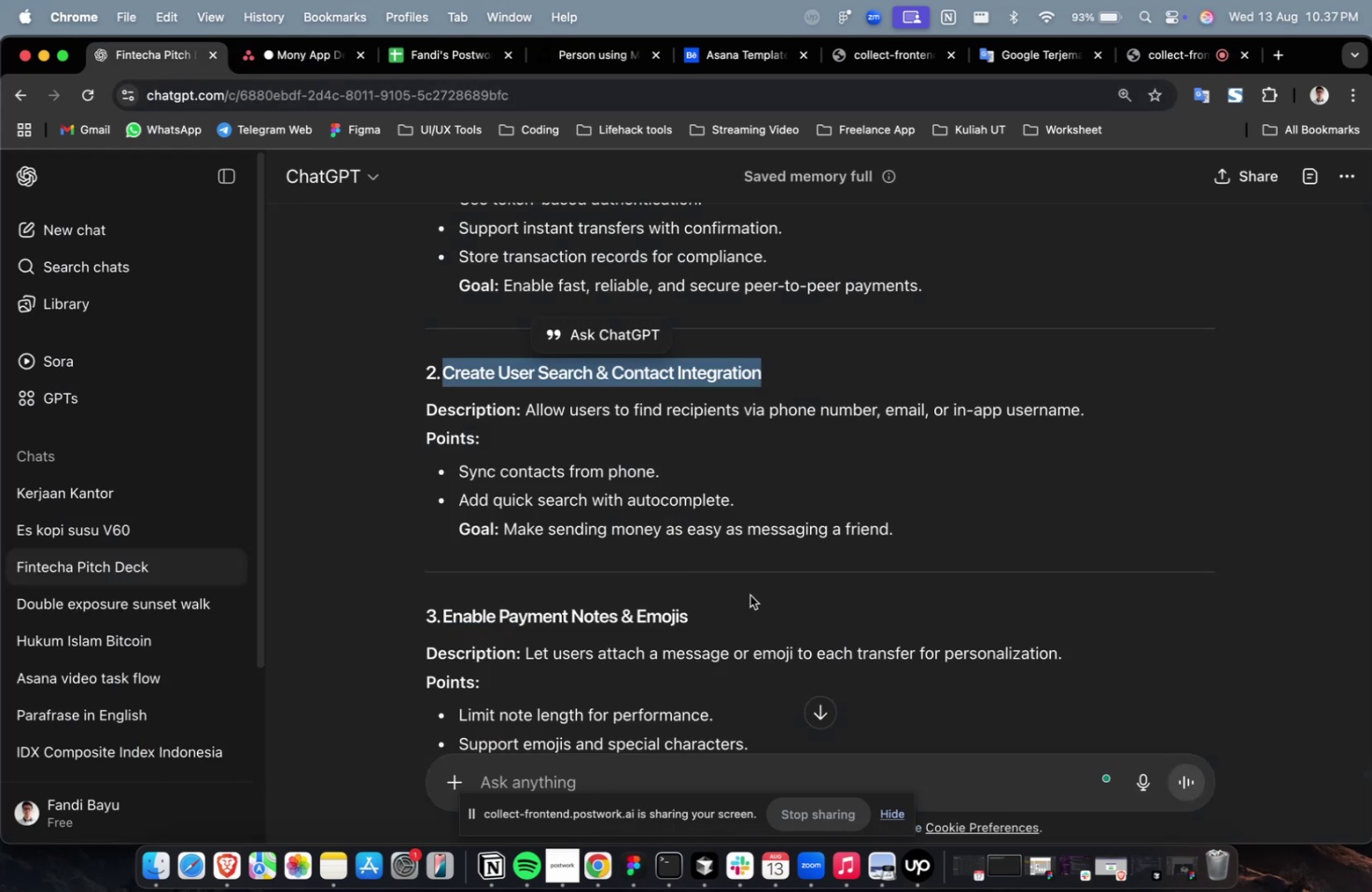 
left_click_drag(start_coordinate=[713, 616], to_coordinate=[443, 609])
 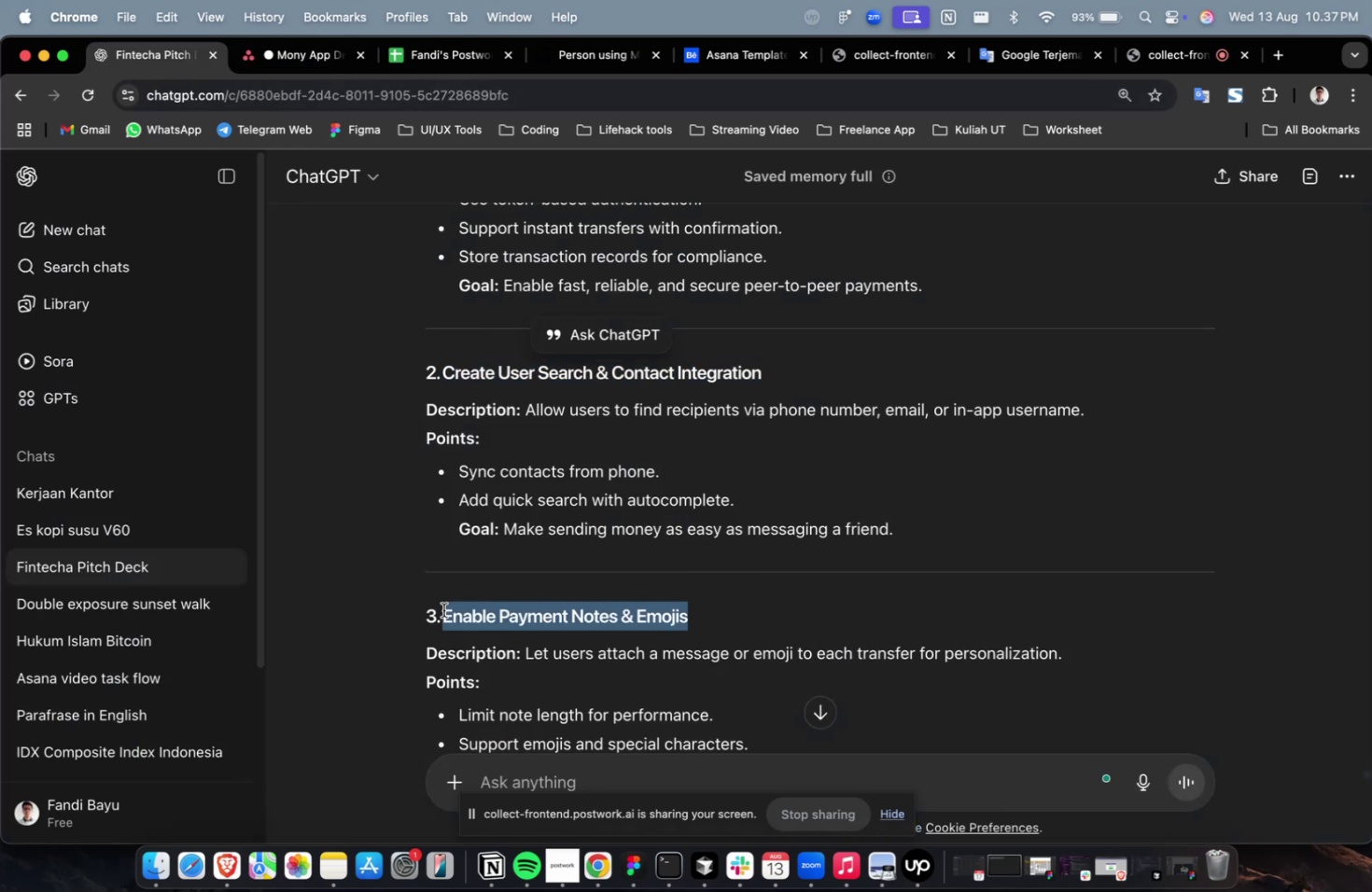 
key(Meta+C)
 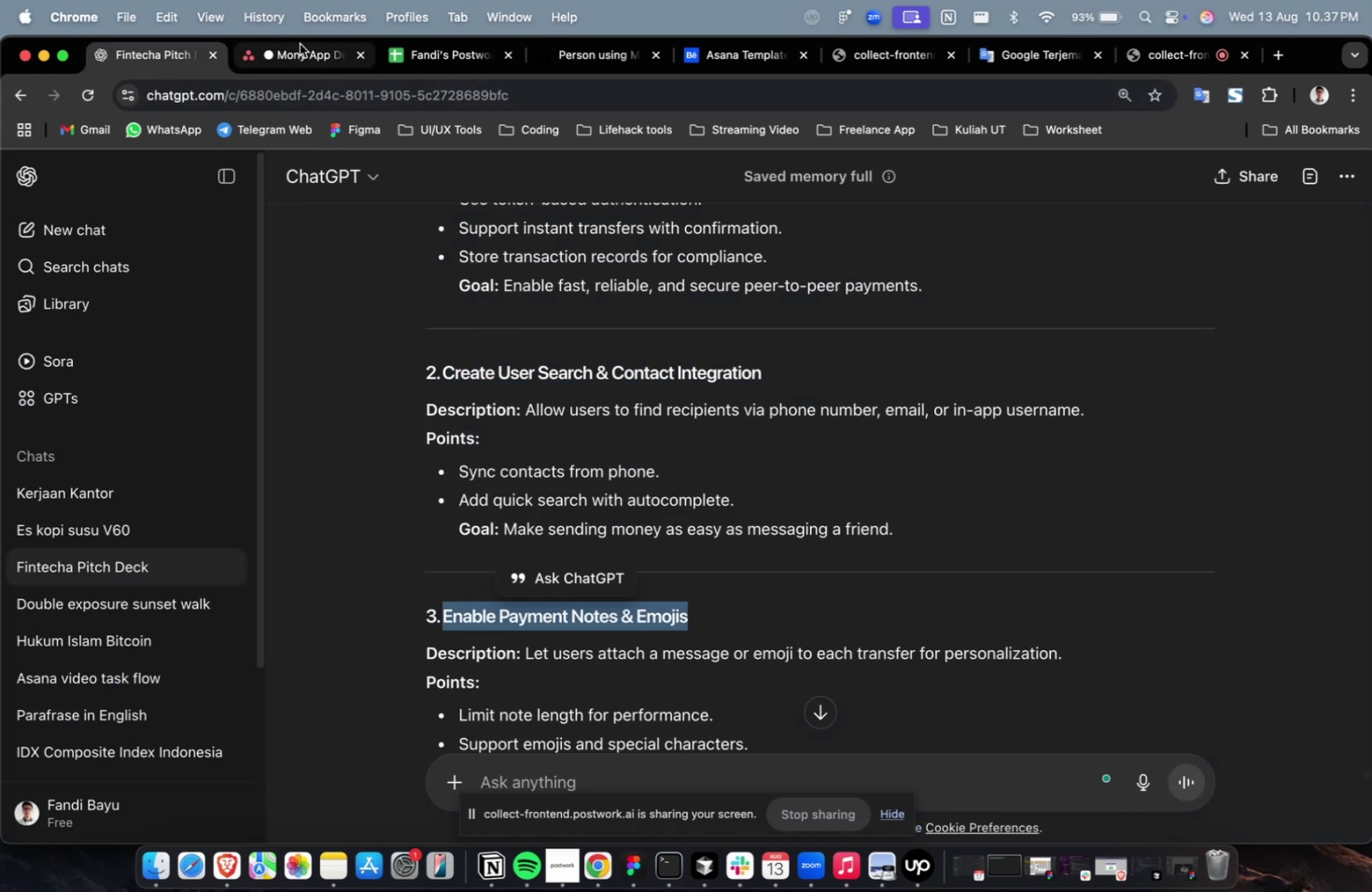 
left_click([298, 51])
 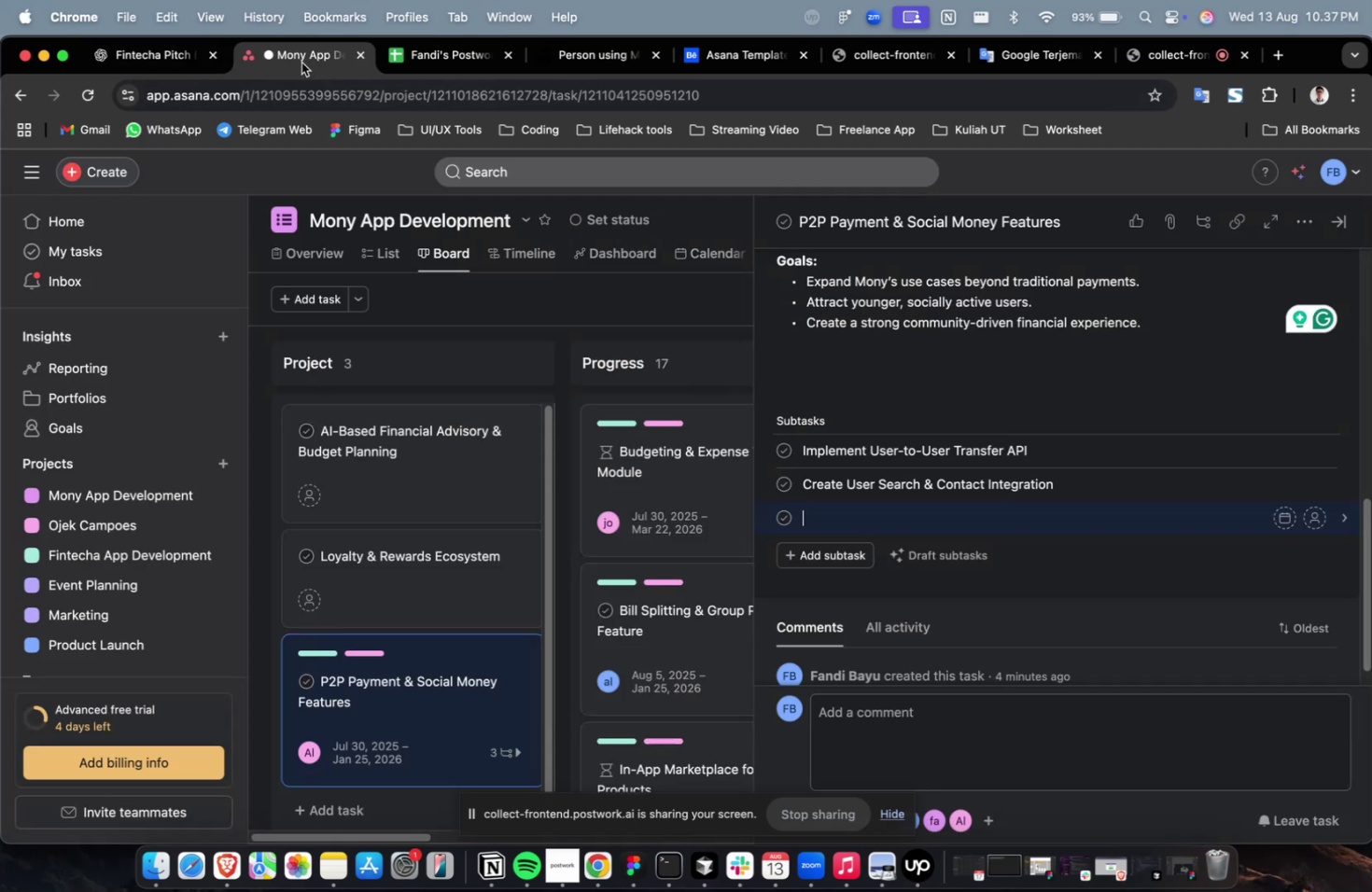 
key(Meta+V)
 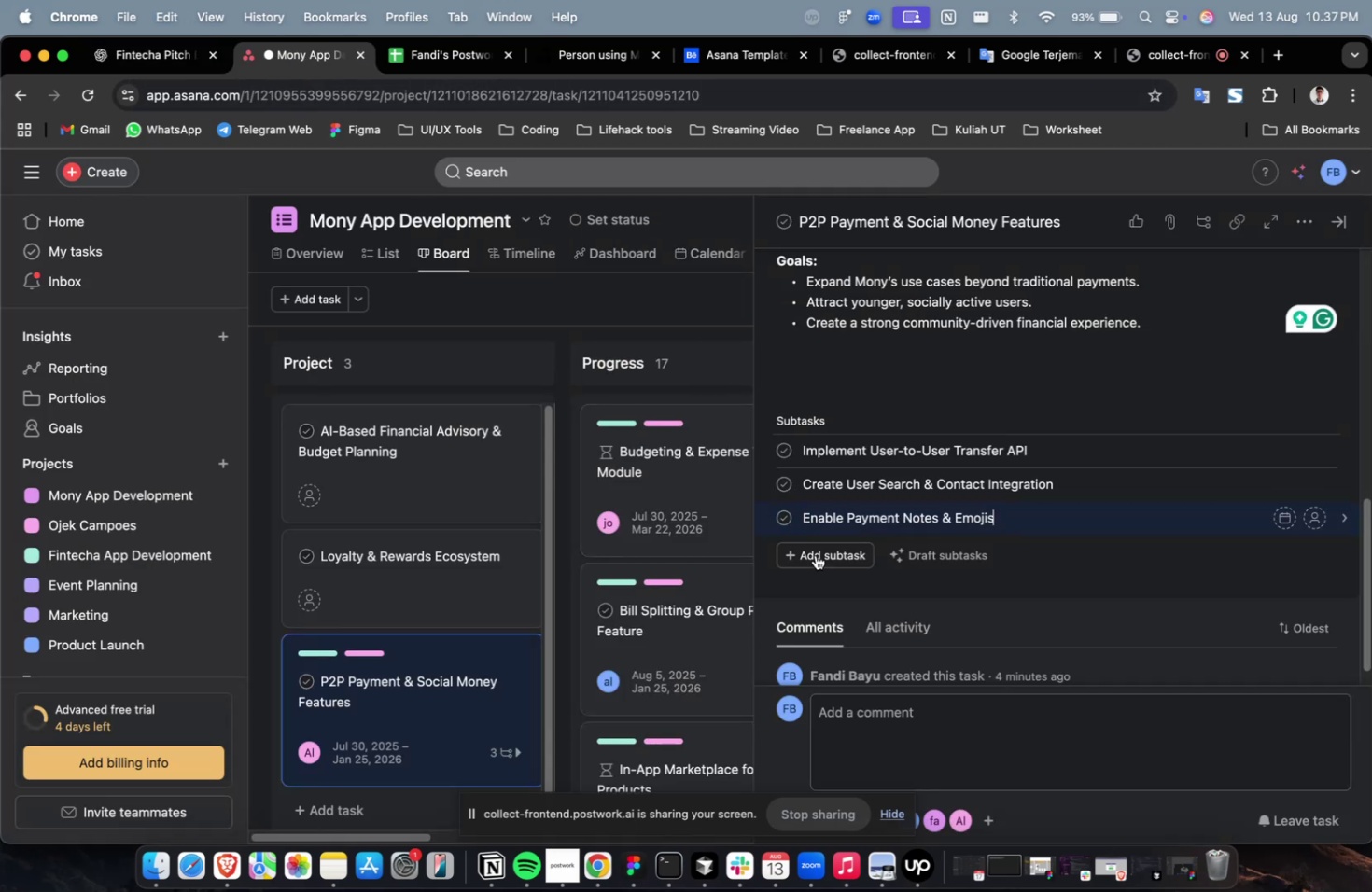 
left_click([818, 562])
 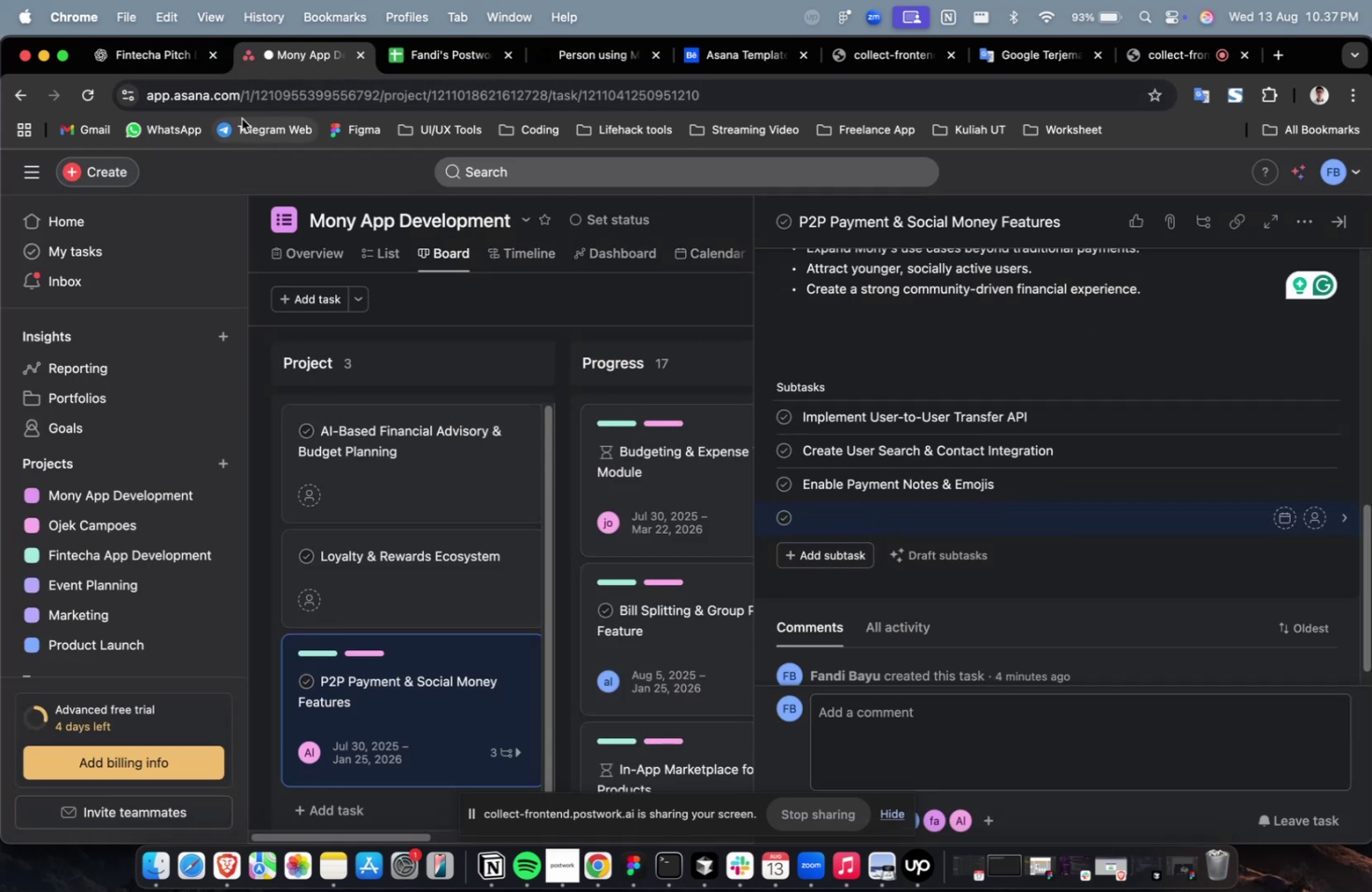 
left_click([143, 54])
 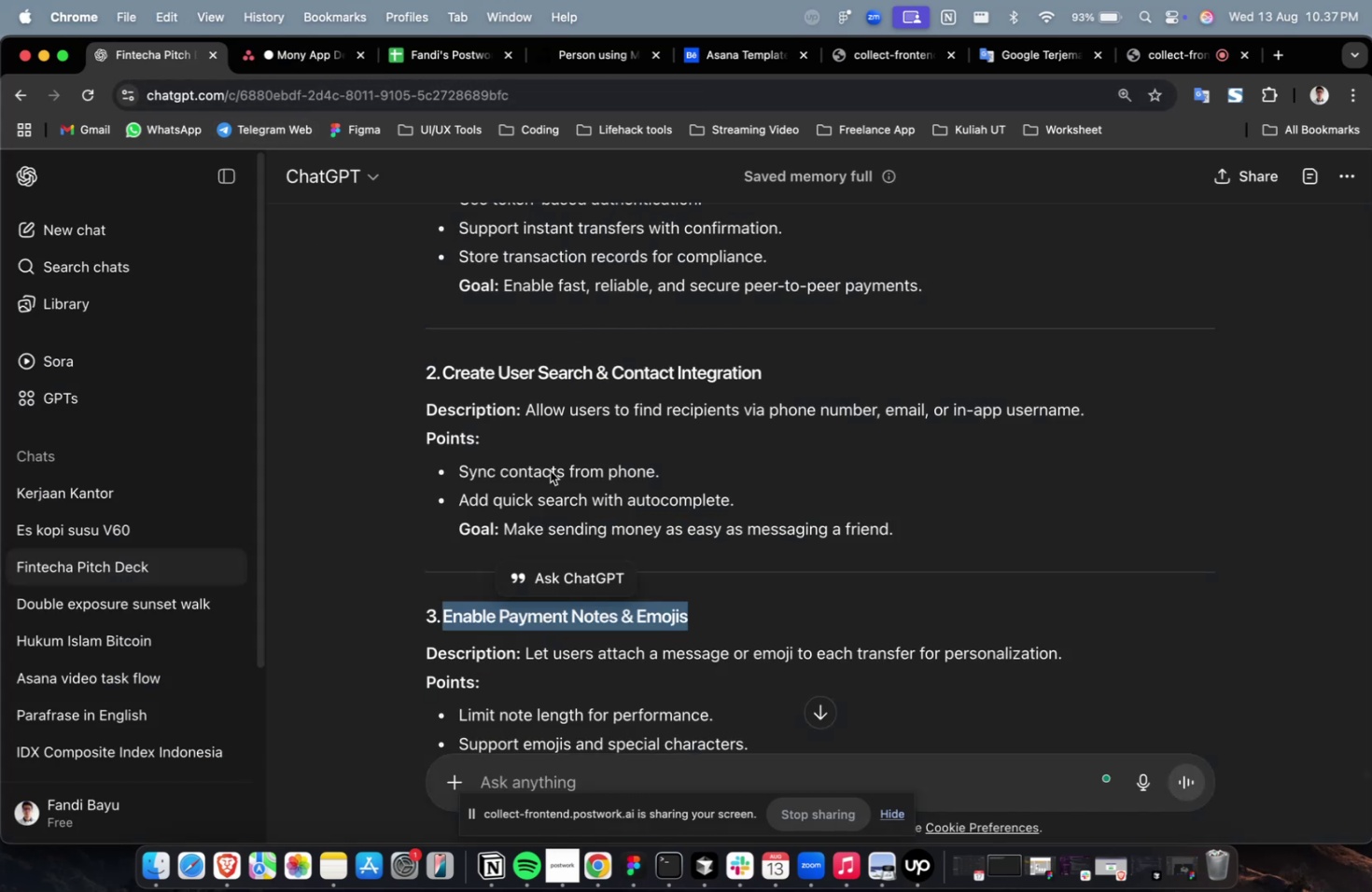 
scroll: coordinate [646, 535], scroll_direction: down, amount: 7.0
 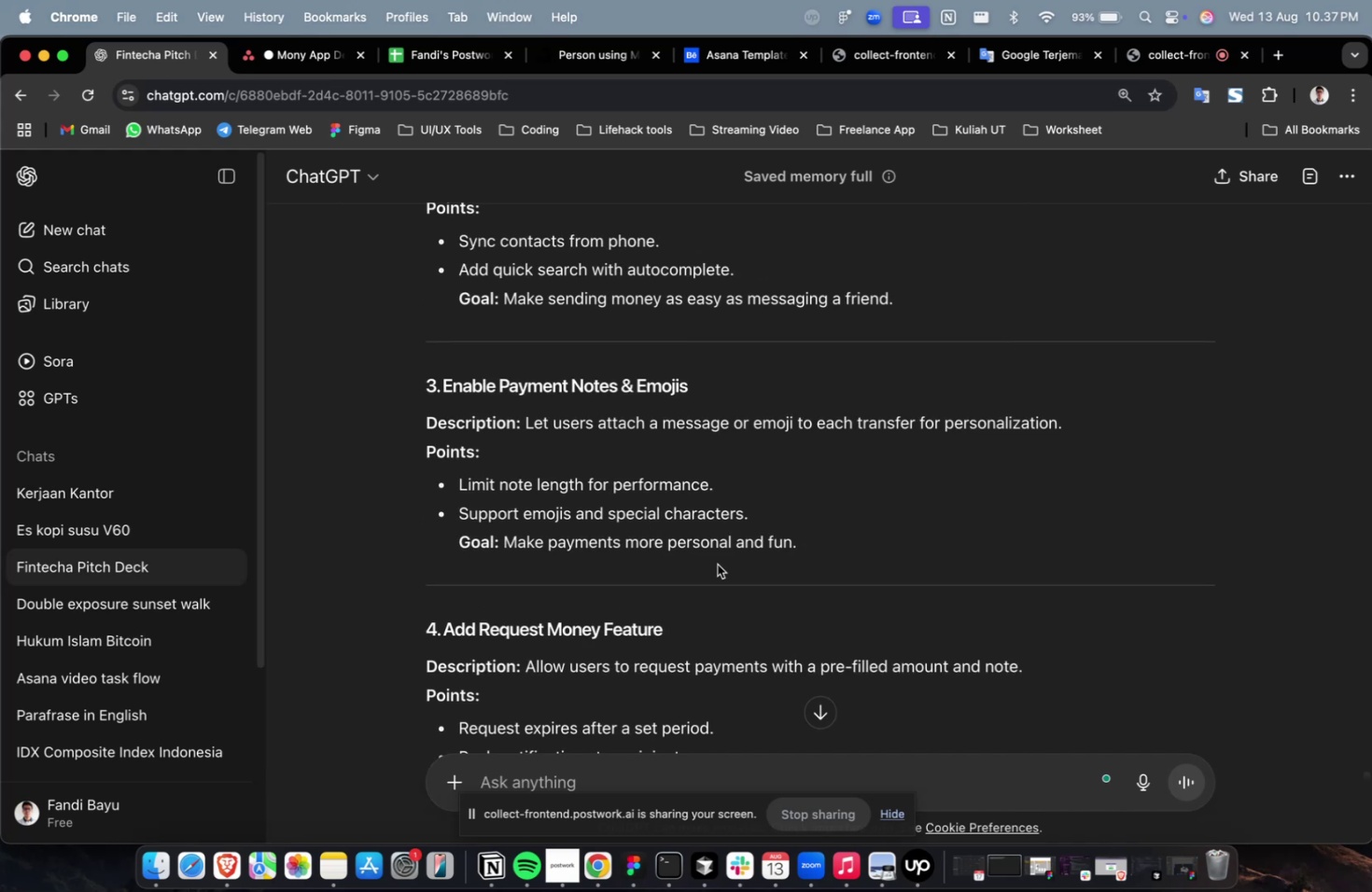 
left_click_drag(start_coordinate=[690, 624], to_coordinate=[444, 637])
 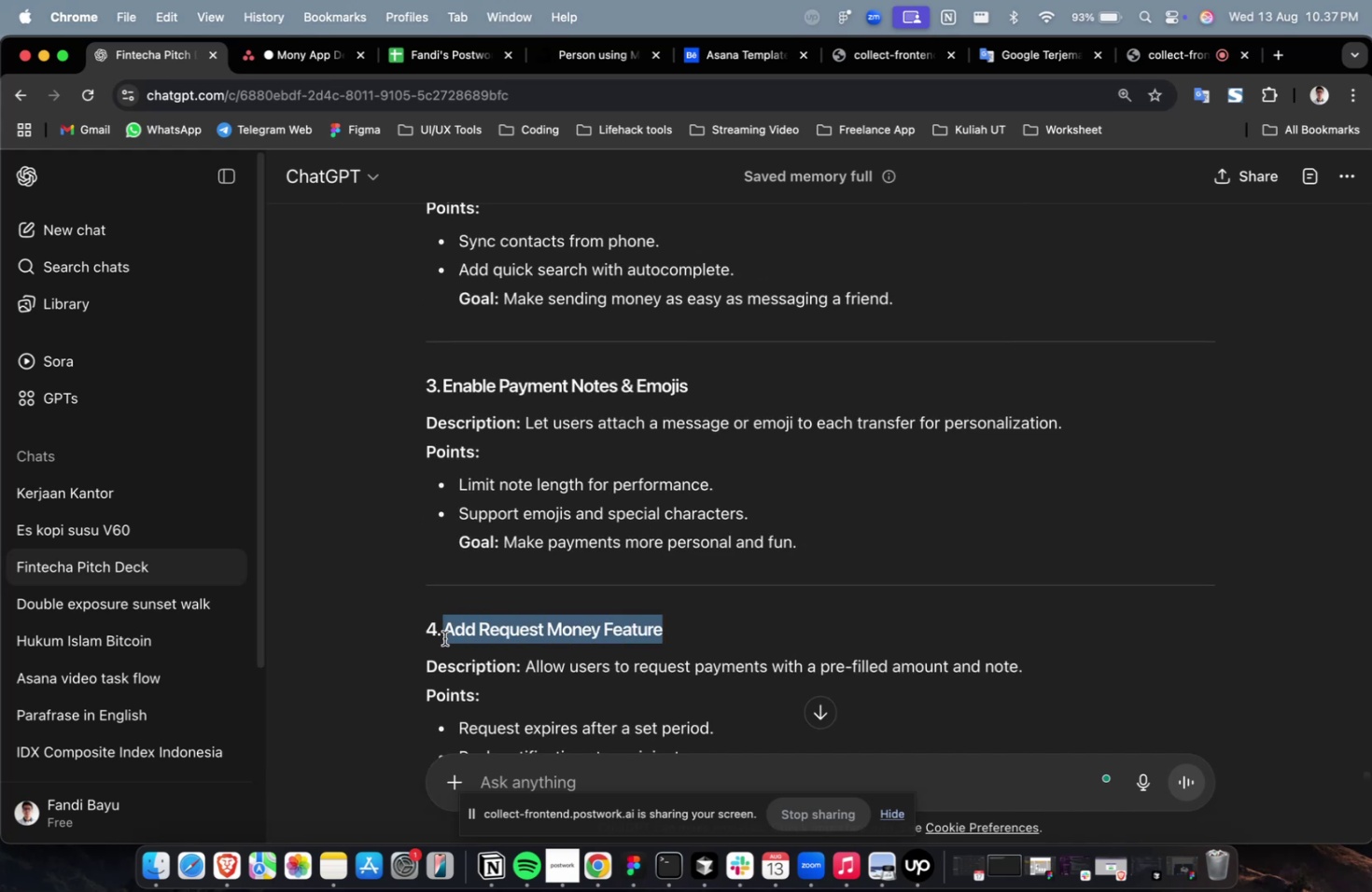 
key(Meta+C)
 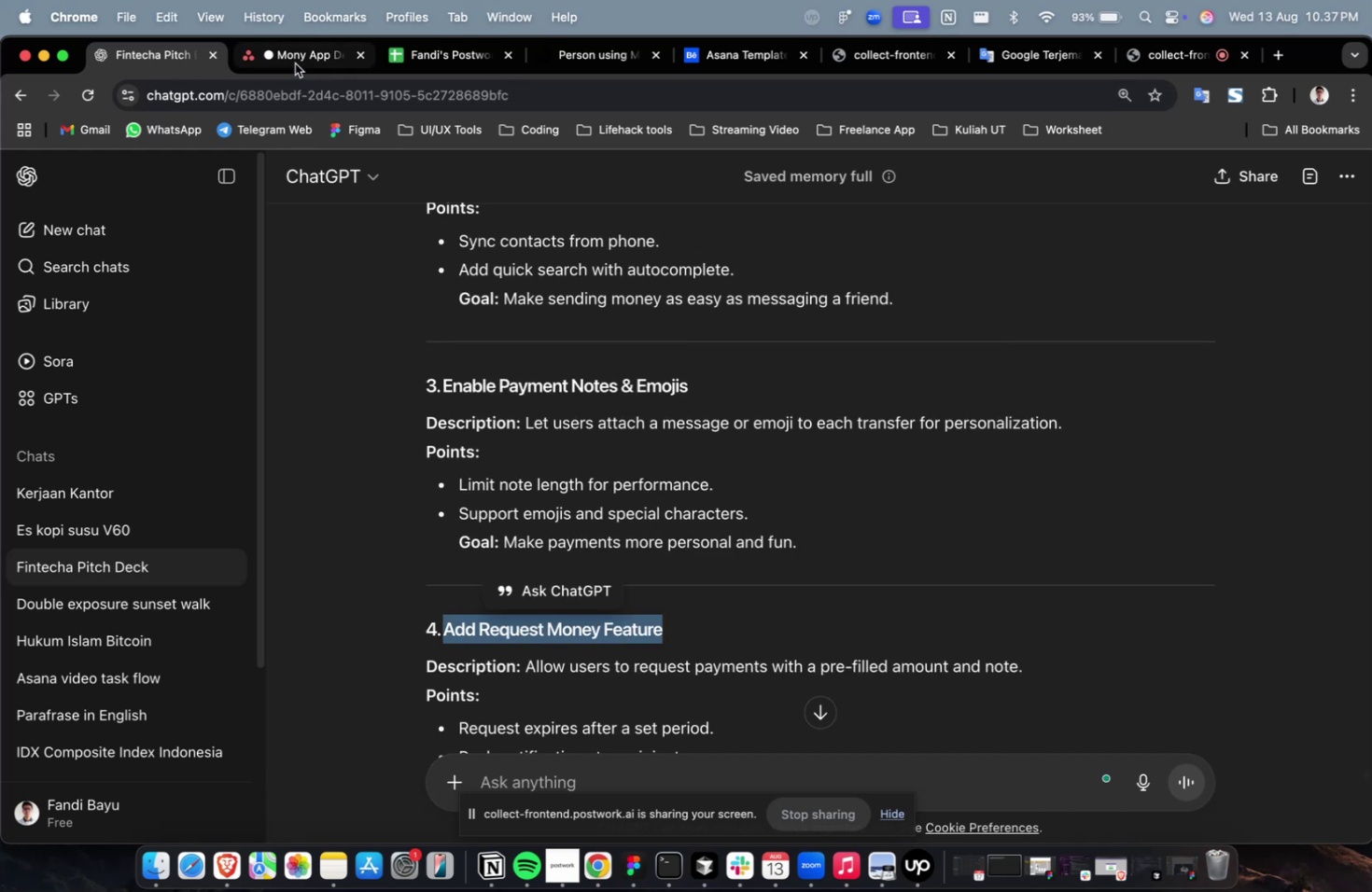 
left_click([295, 57])
 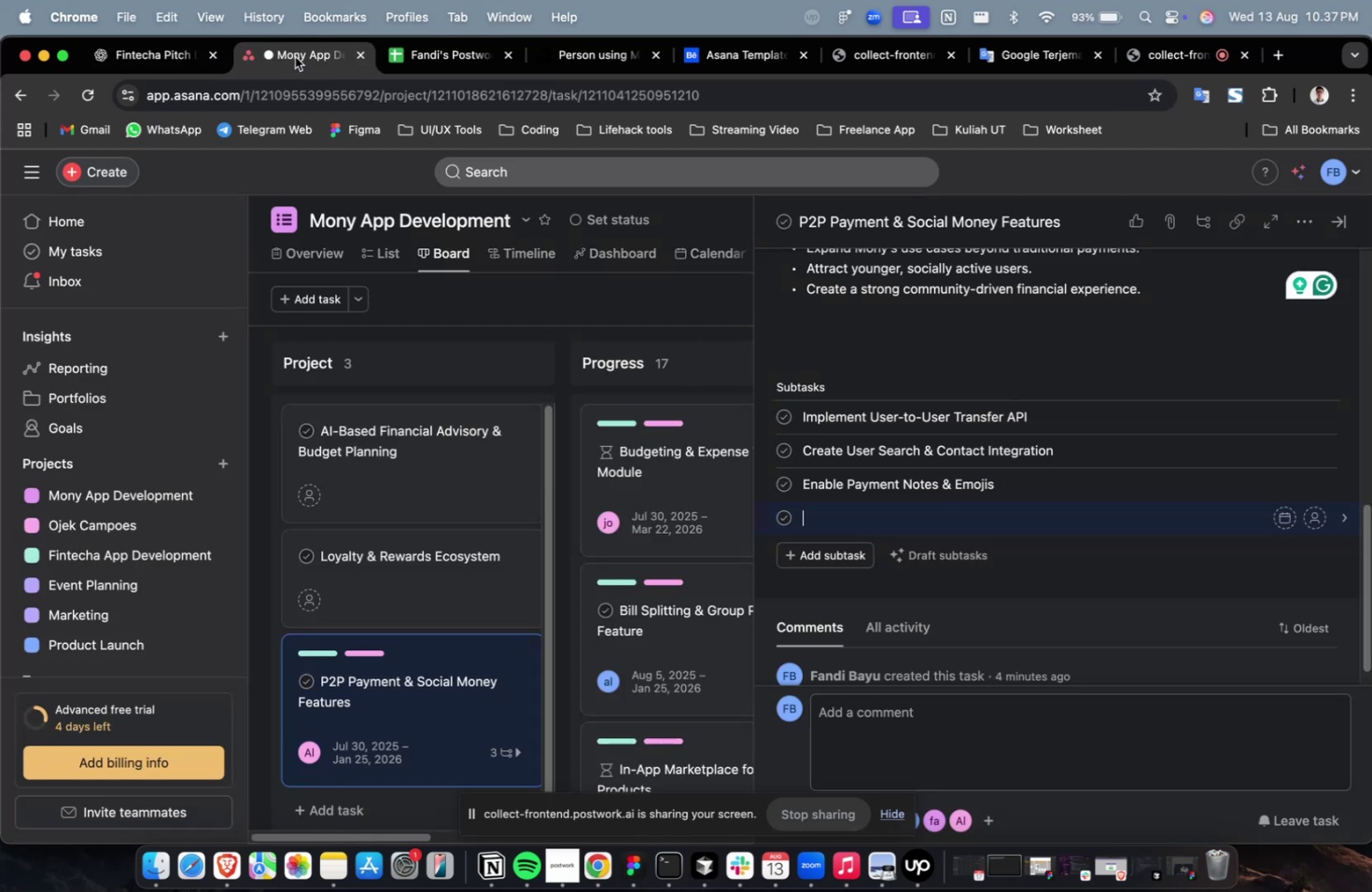 
key(Meta+V)
 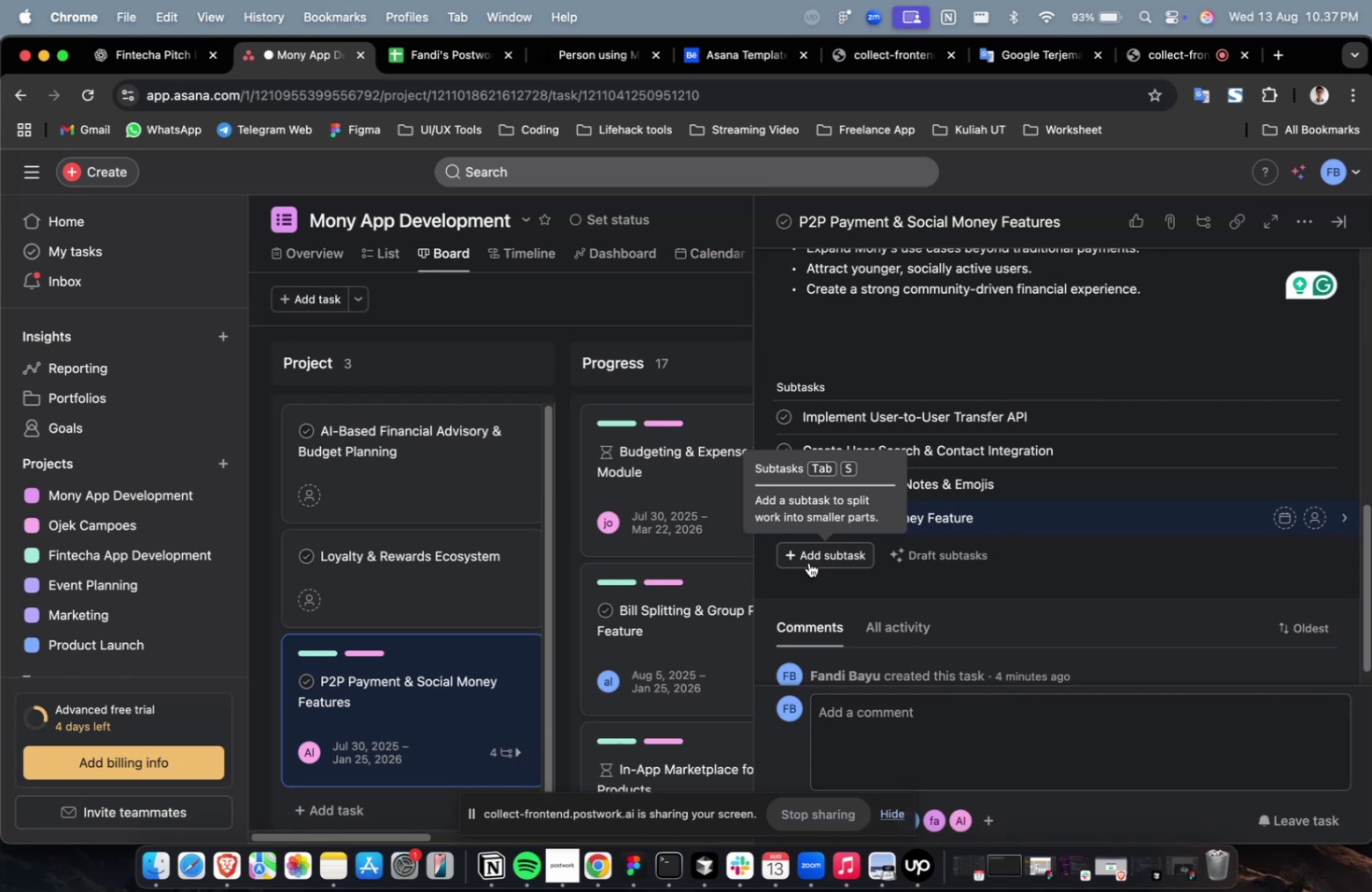 
wait(30.68)
 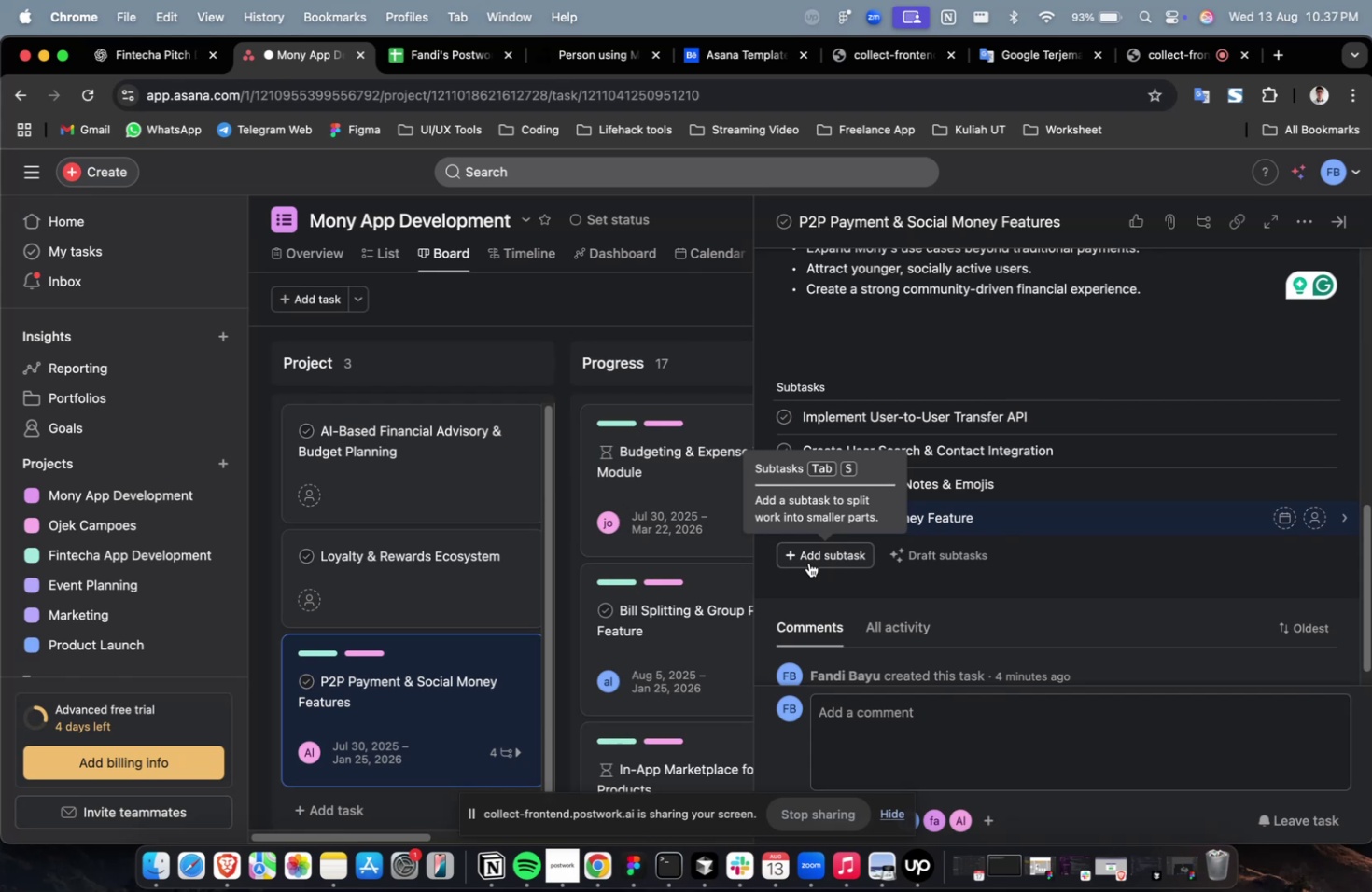 
scroll: coordinate [795, 578], scroll_direction: down, amount: 4.0
 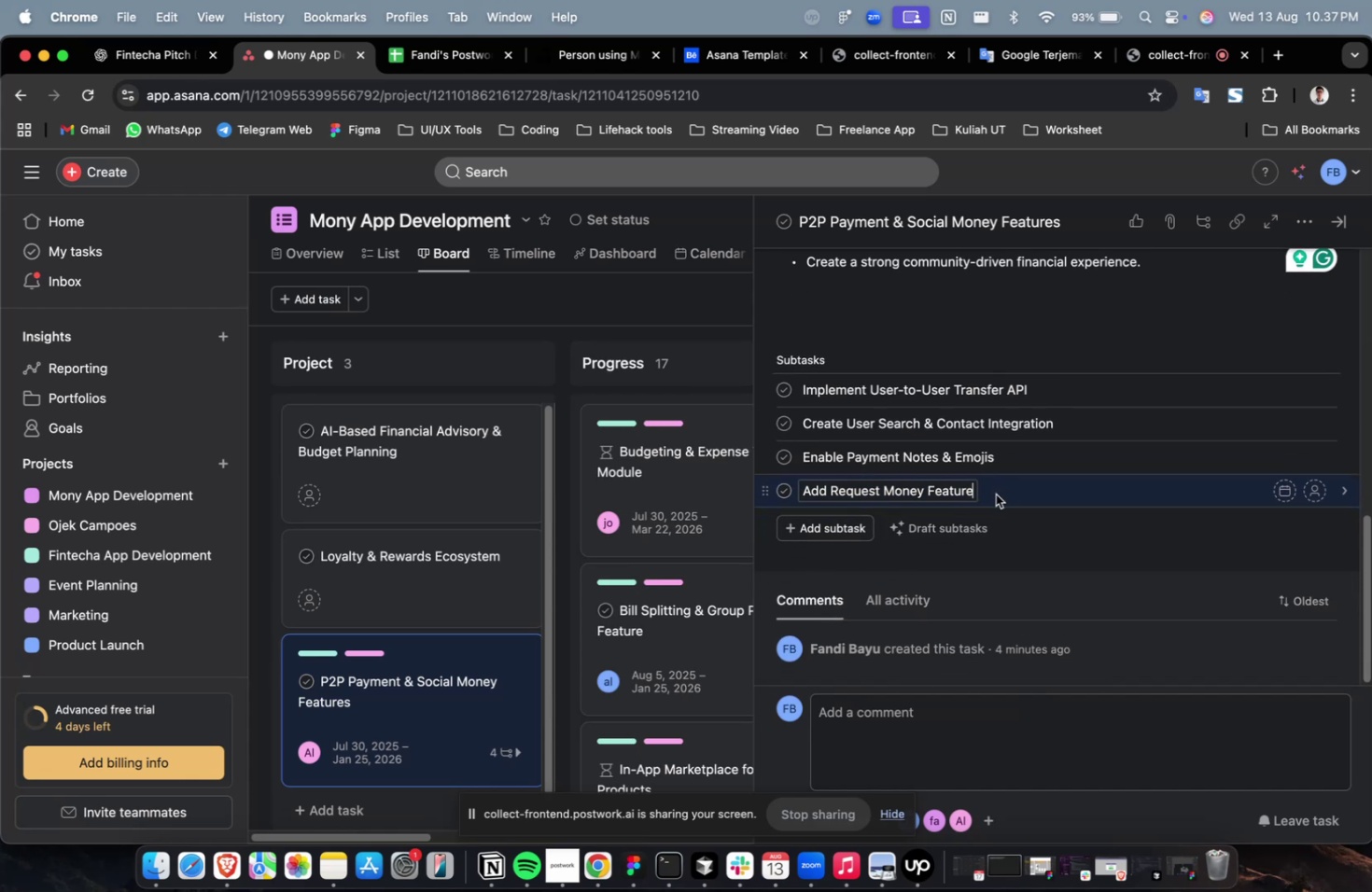 
left_click([824, 527])
 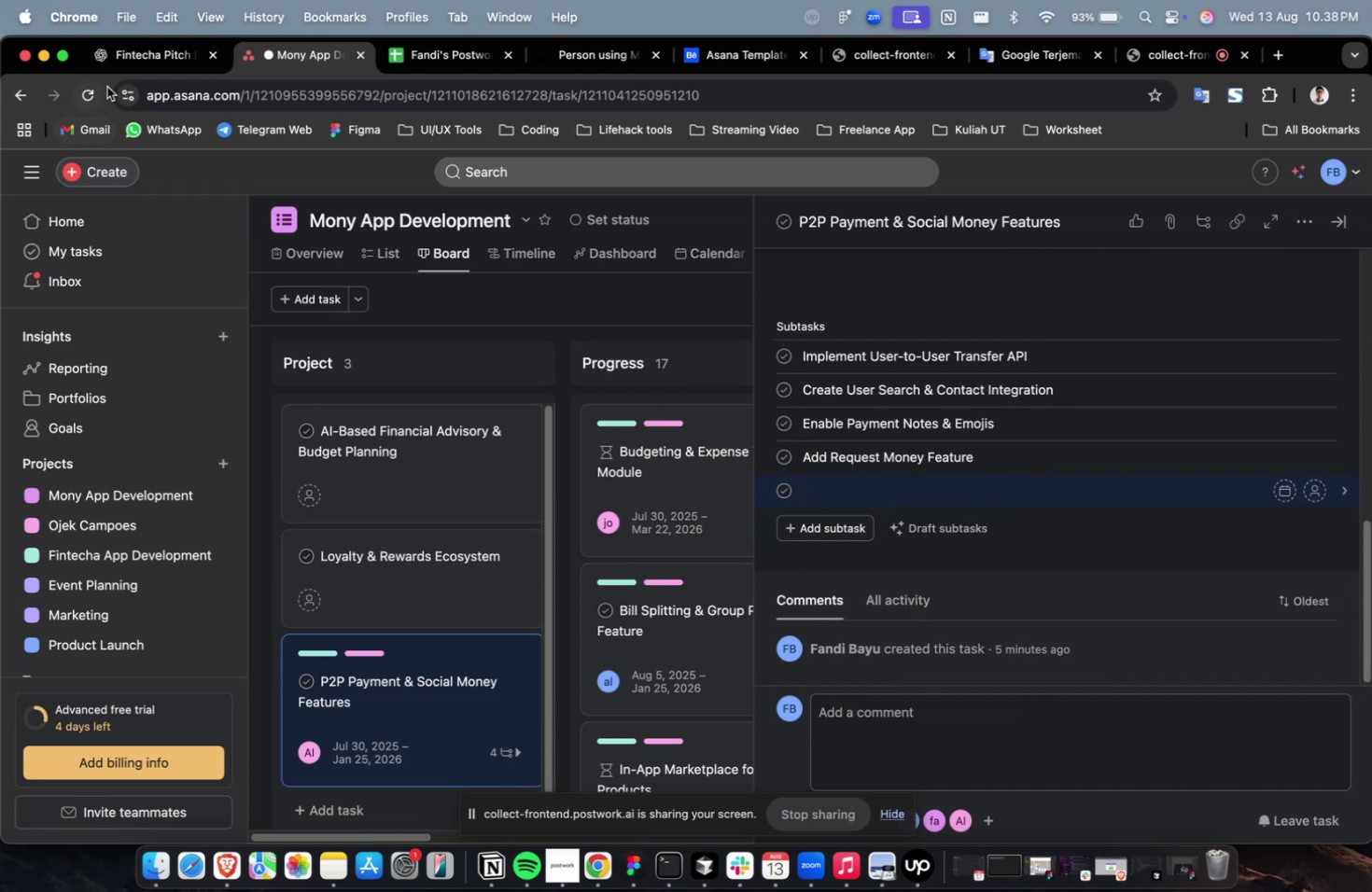 
left_click([136, 59])
 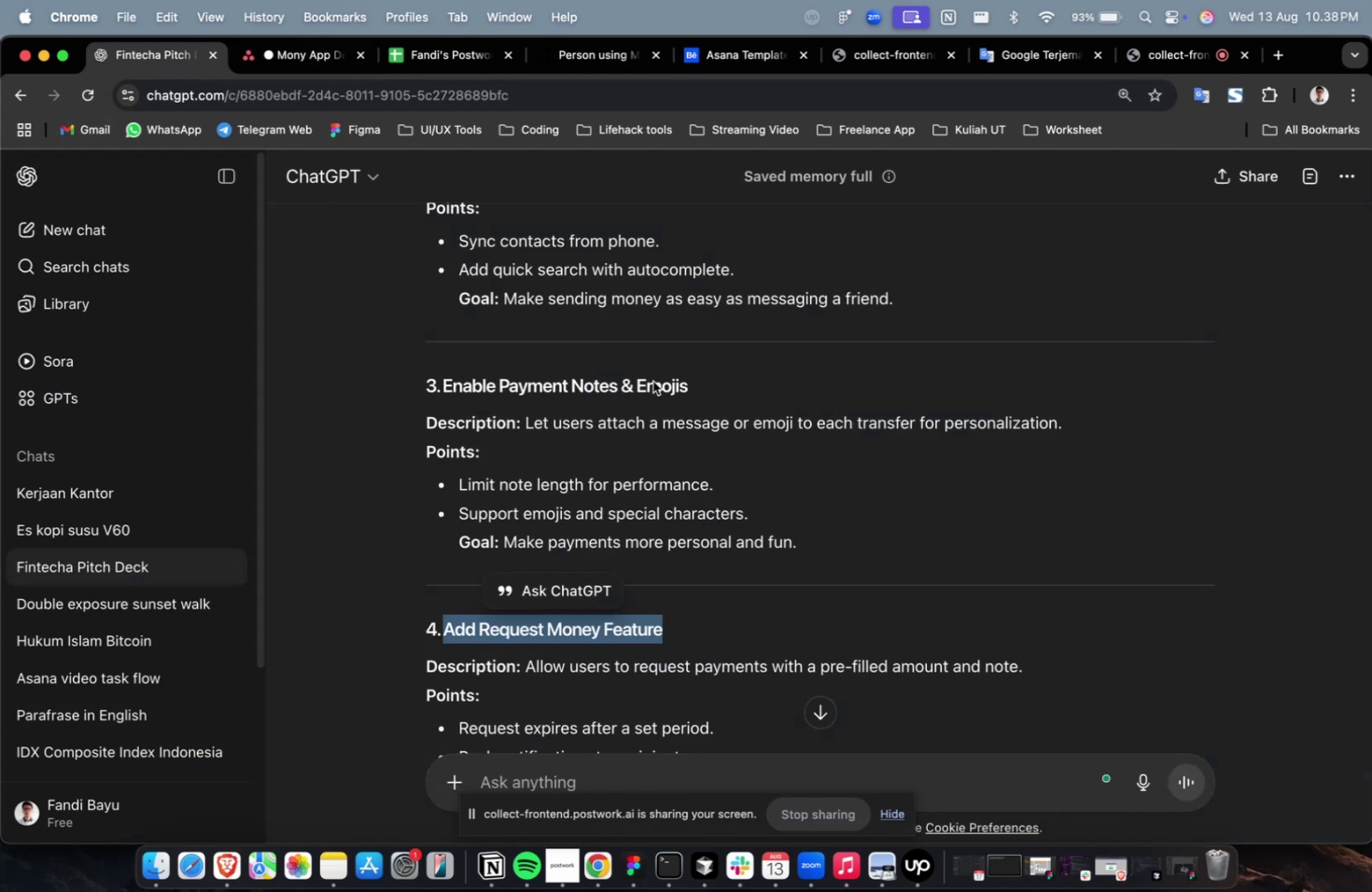 
scroll: coordinate [645, 393], scroll_direction: down, amount: 9.0
 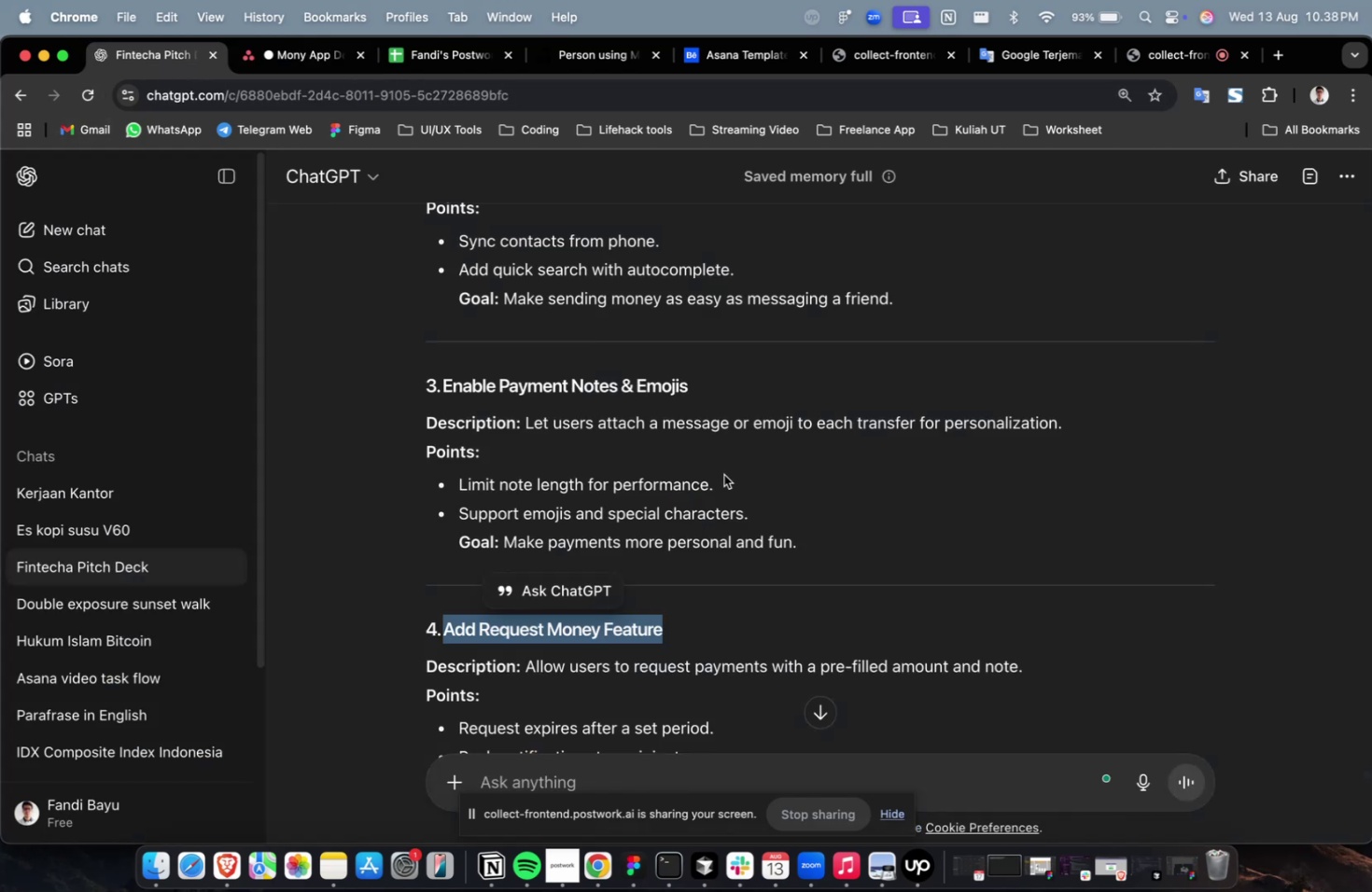 
left_click([723, 474])
 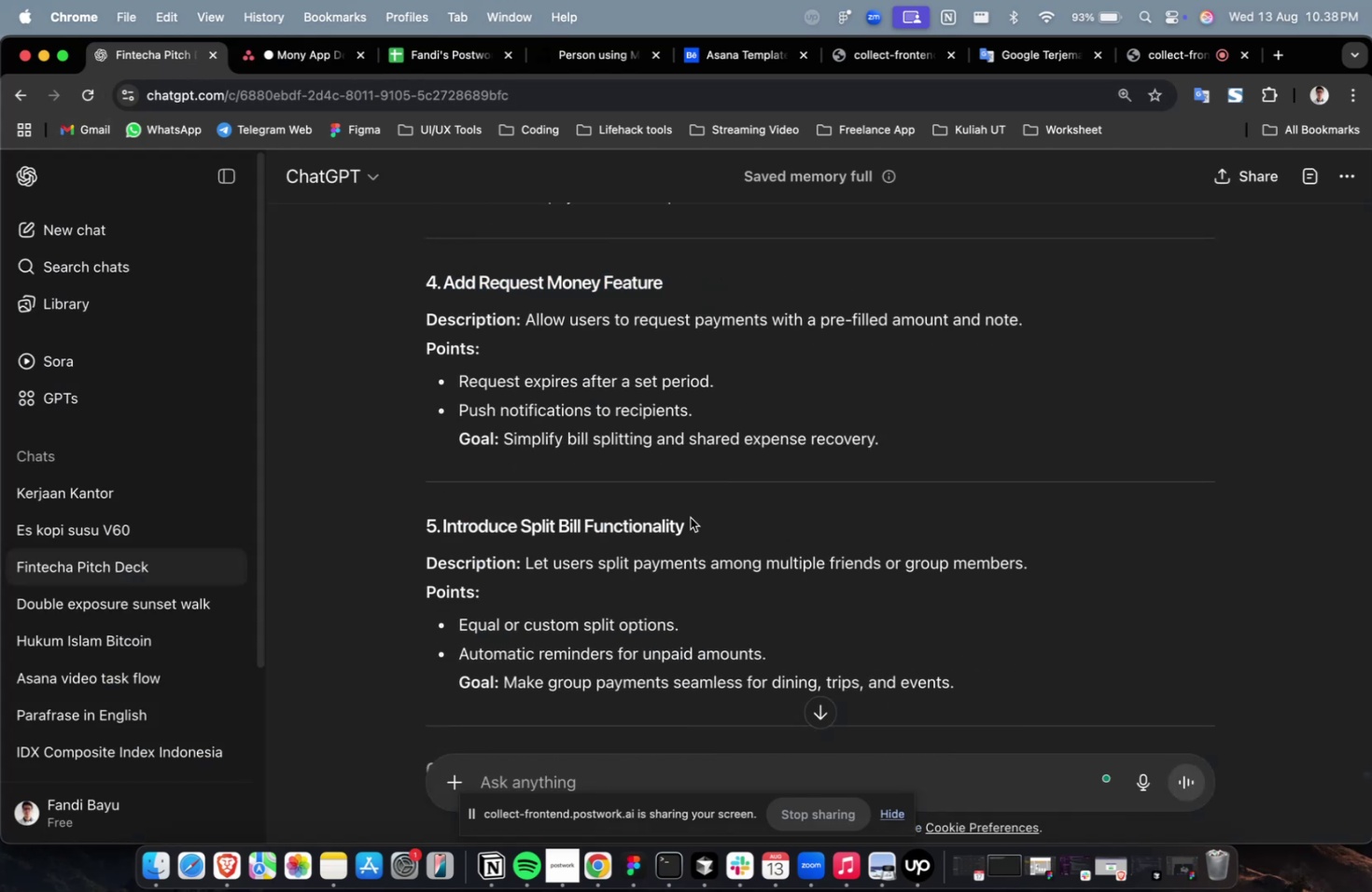 
left_click_drag(start_coordinate=[695, 527], to_coordinate=[441, 530])
 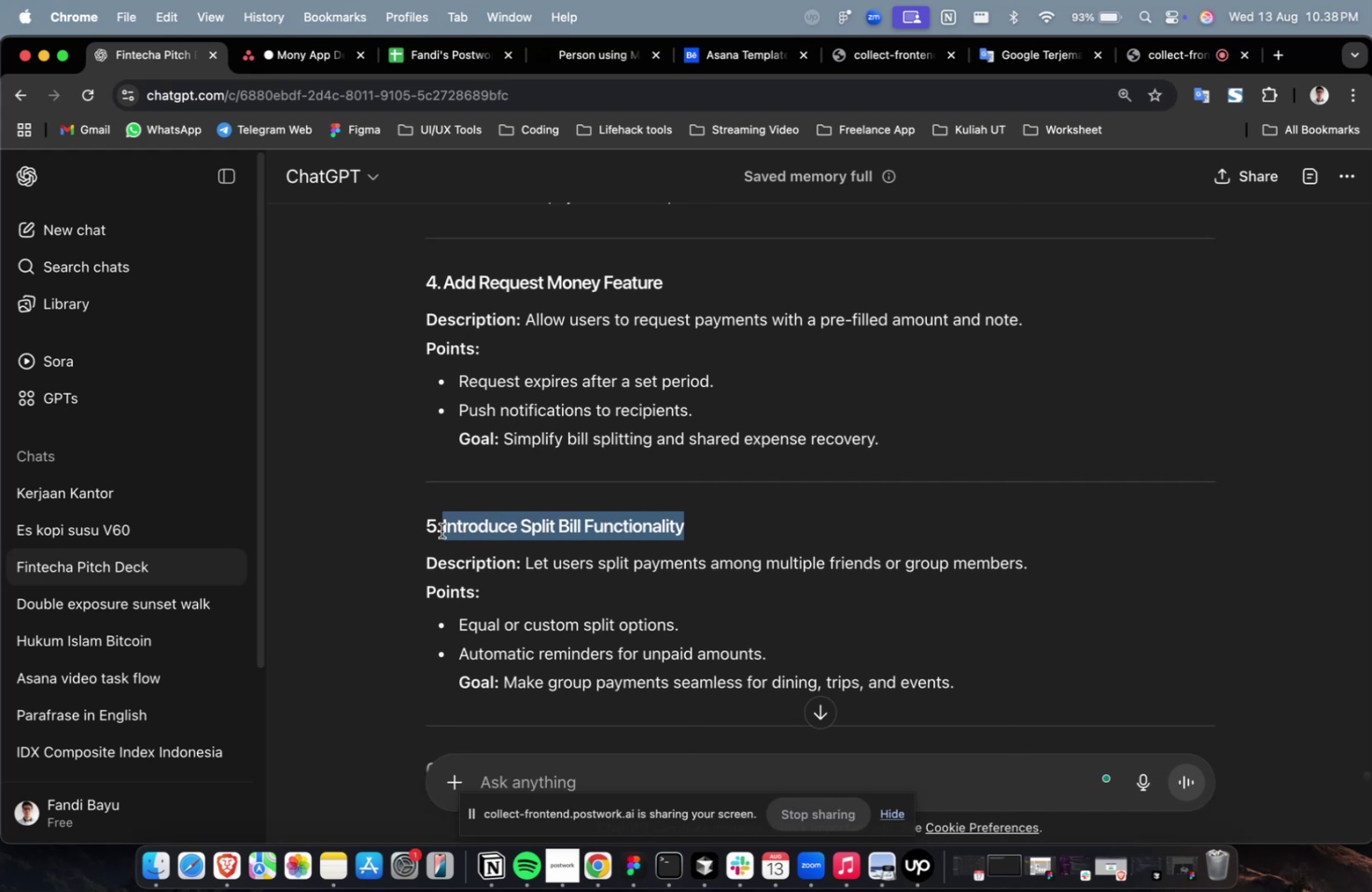 
key(Meta+C)
 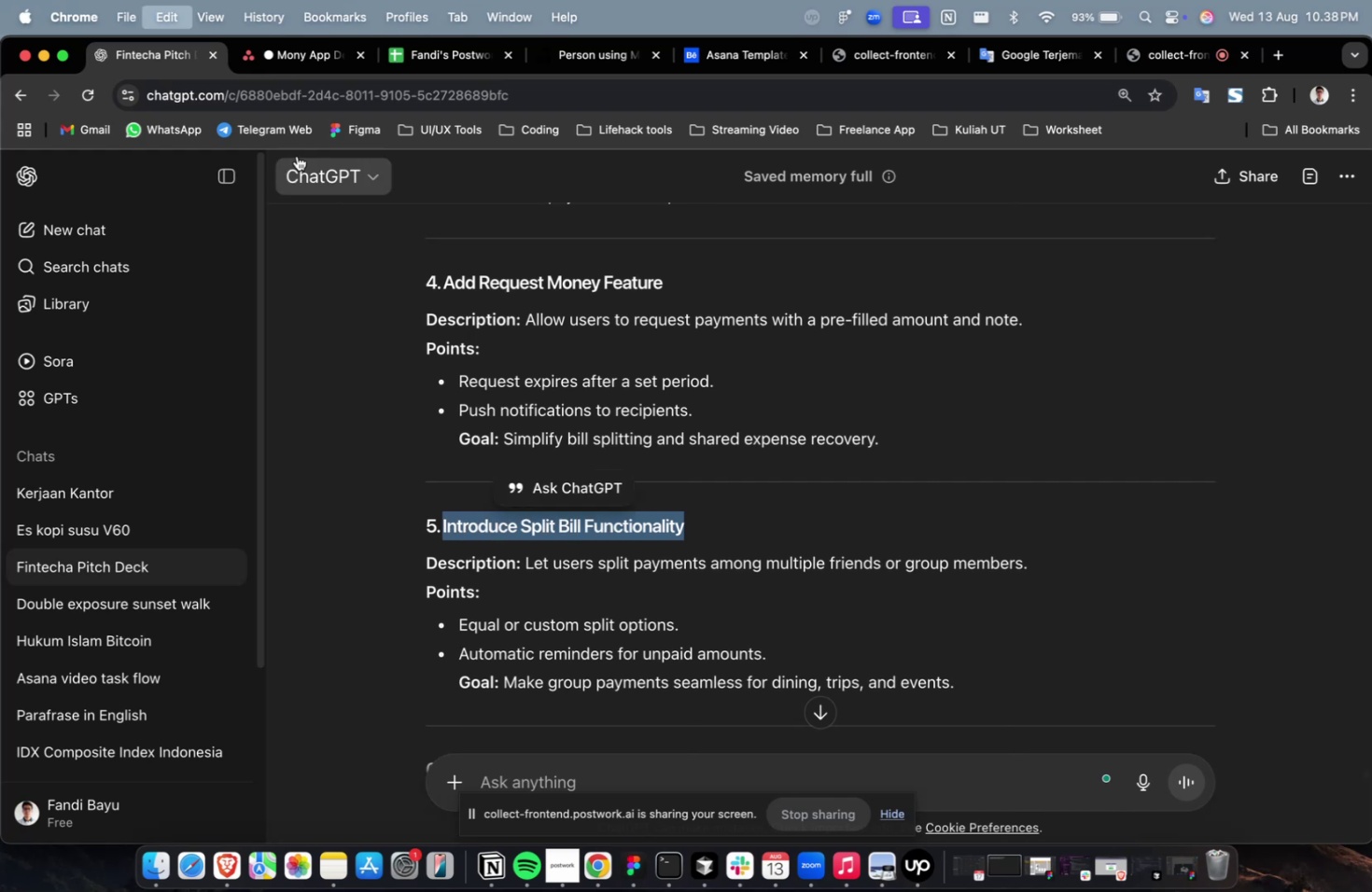 
key(Meta+C)
 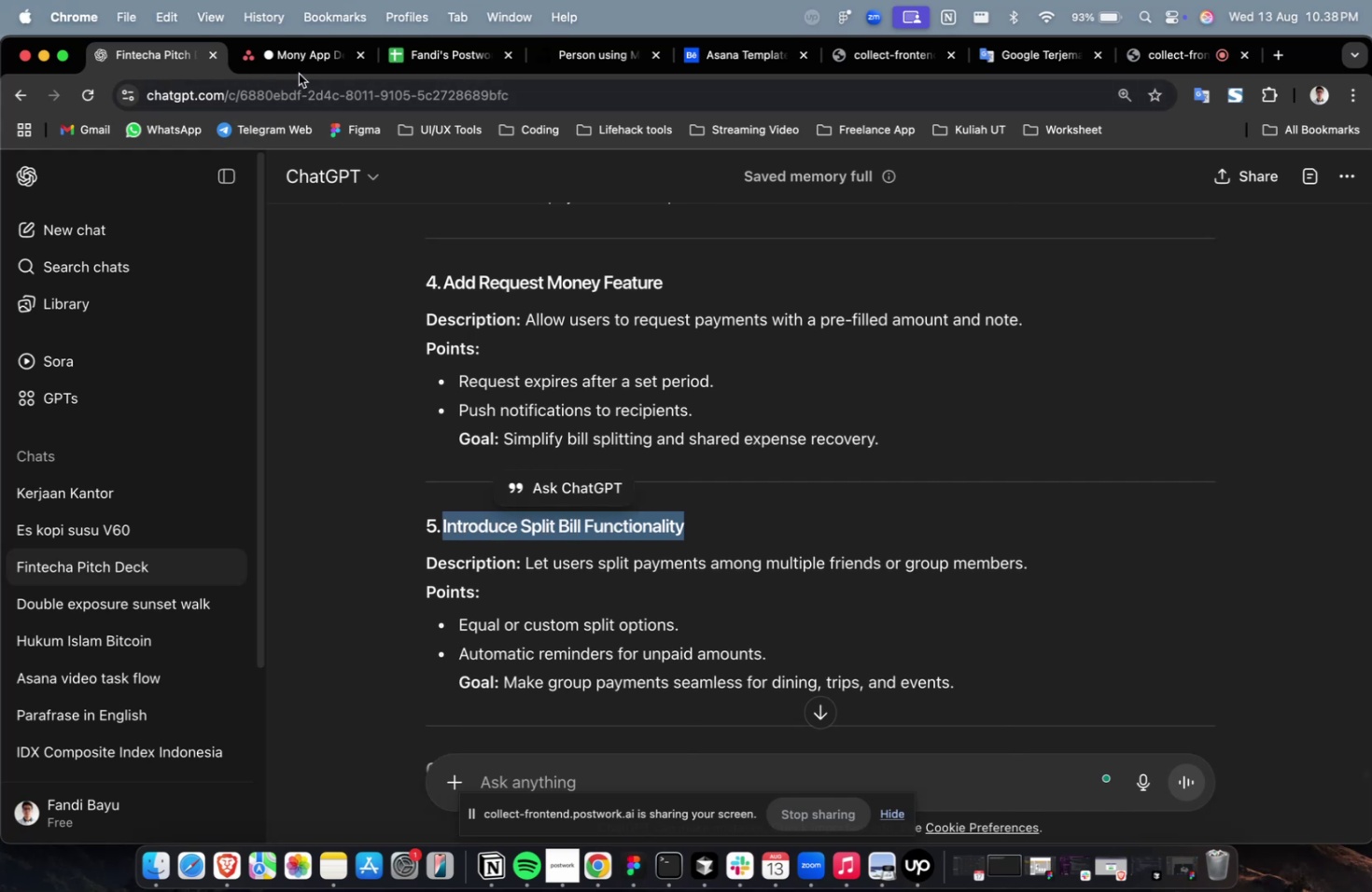 
double_click([315, 67])
 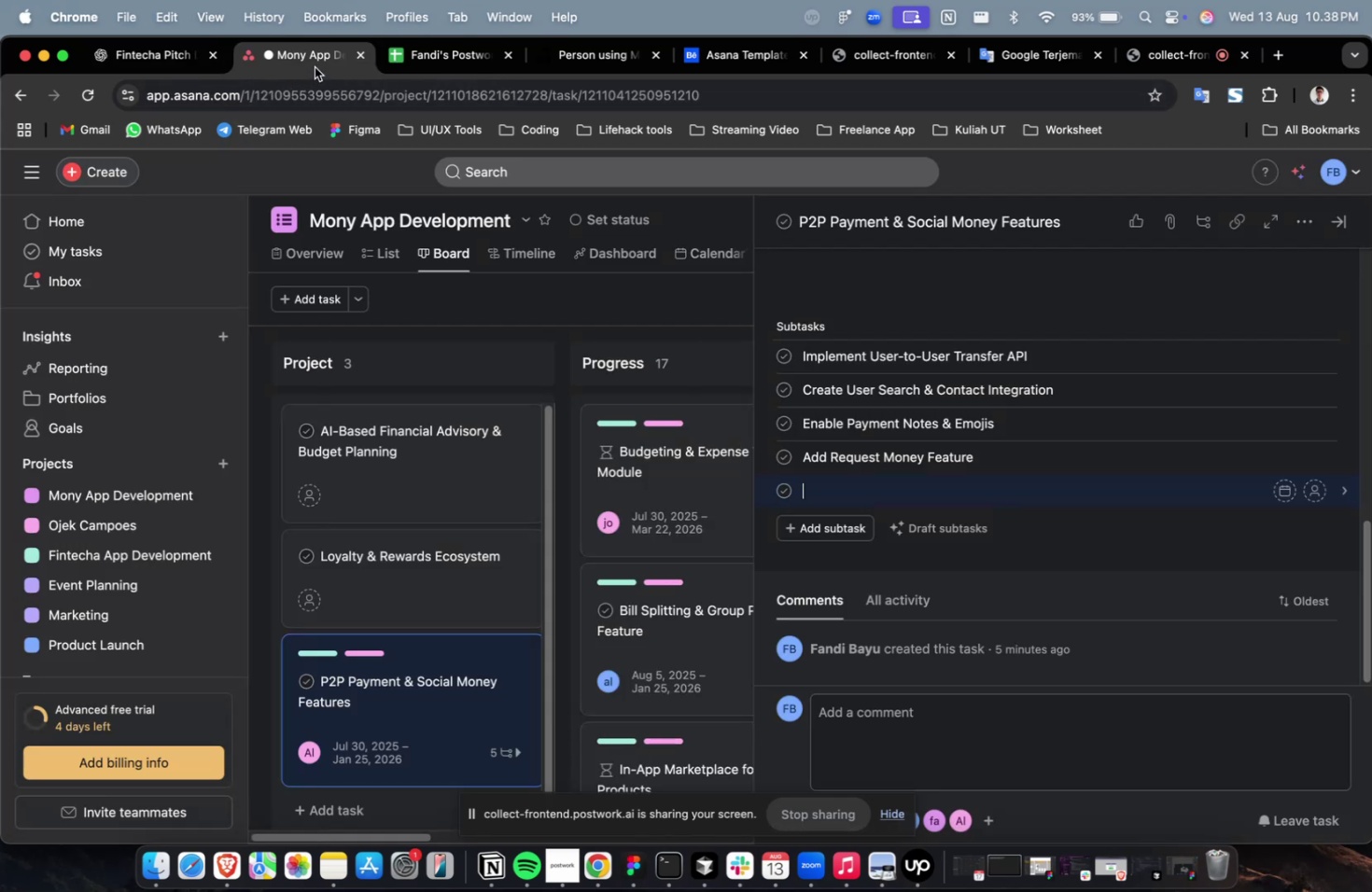 
key(Meta+V)
 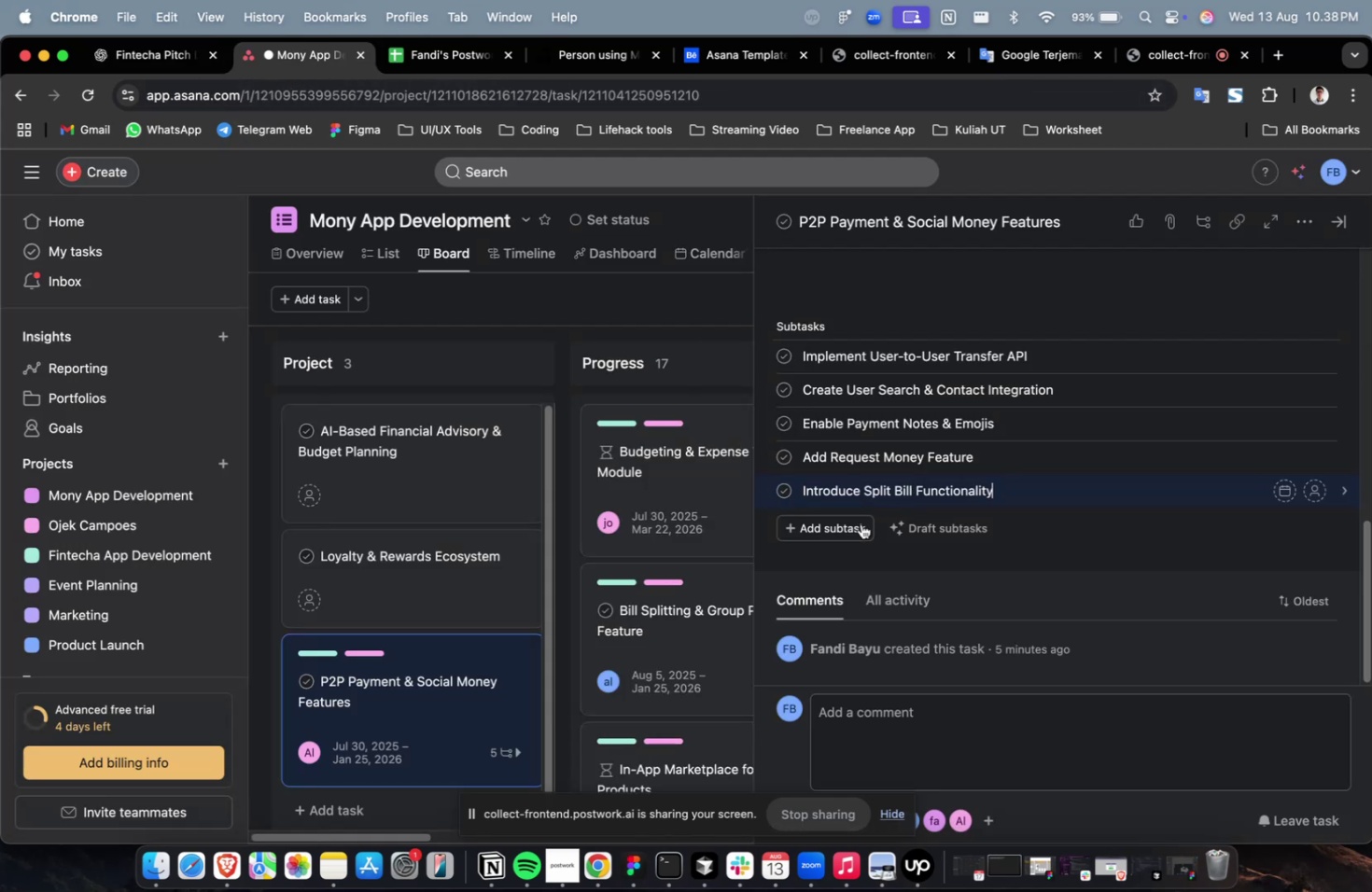 
left_click([849, 526])
 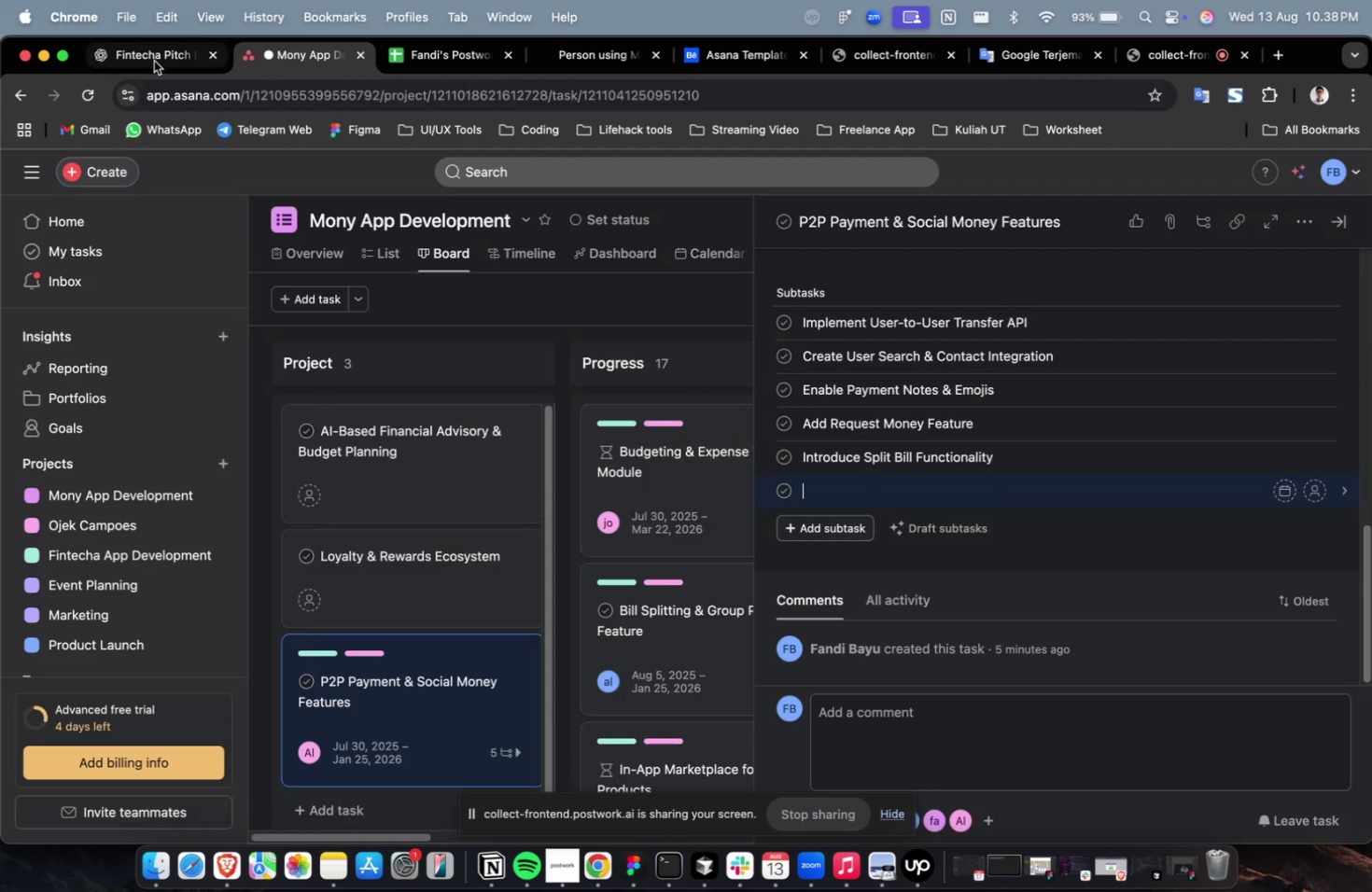 
left_click([154, 61])
 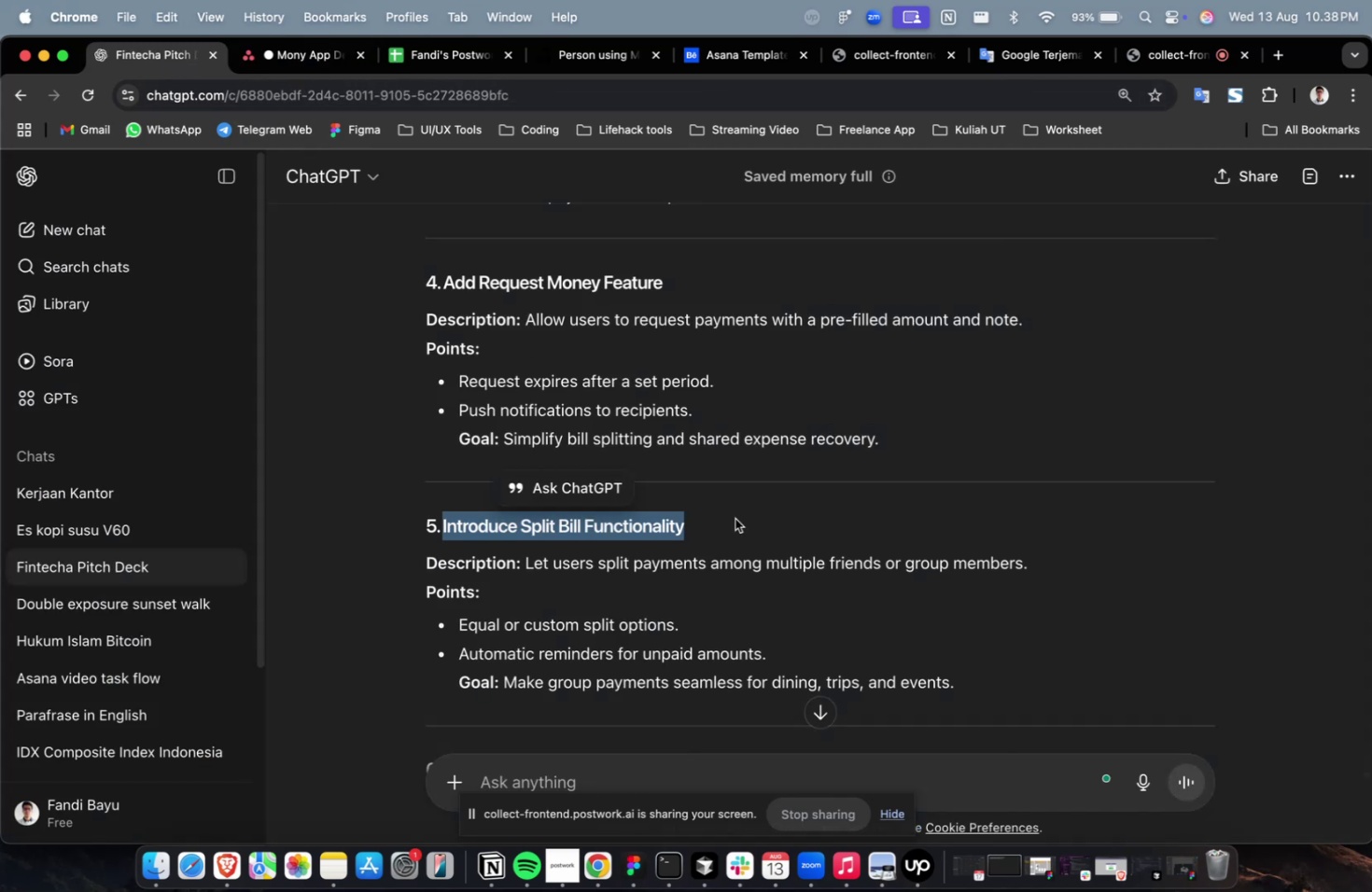 
double_click([749, 518])
 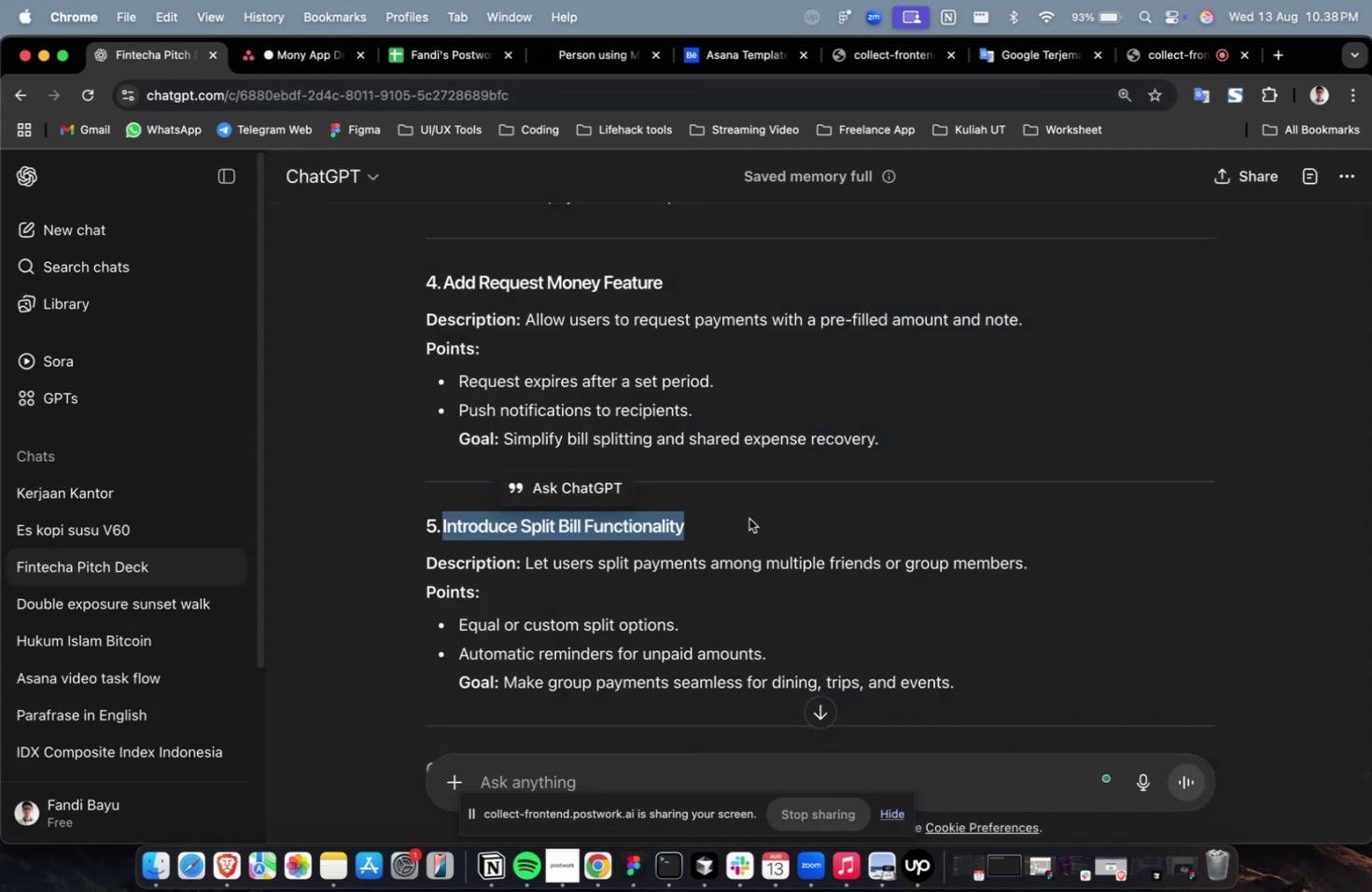 
scroll: coordinate [743, 505], scroll_direction: down, amount: 9.0
 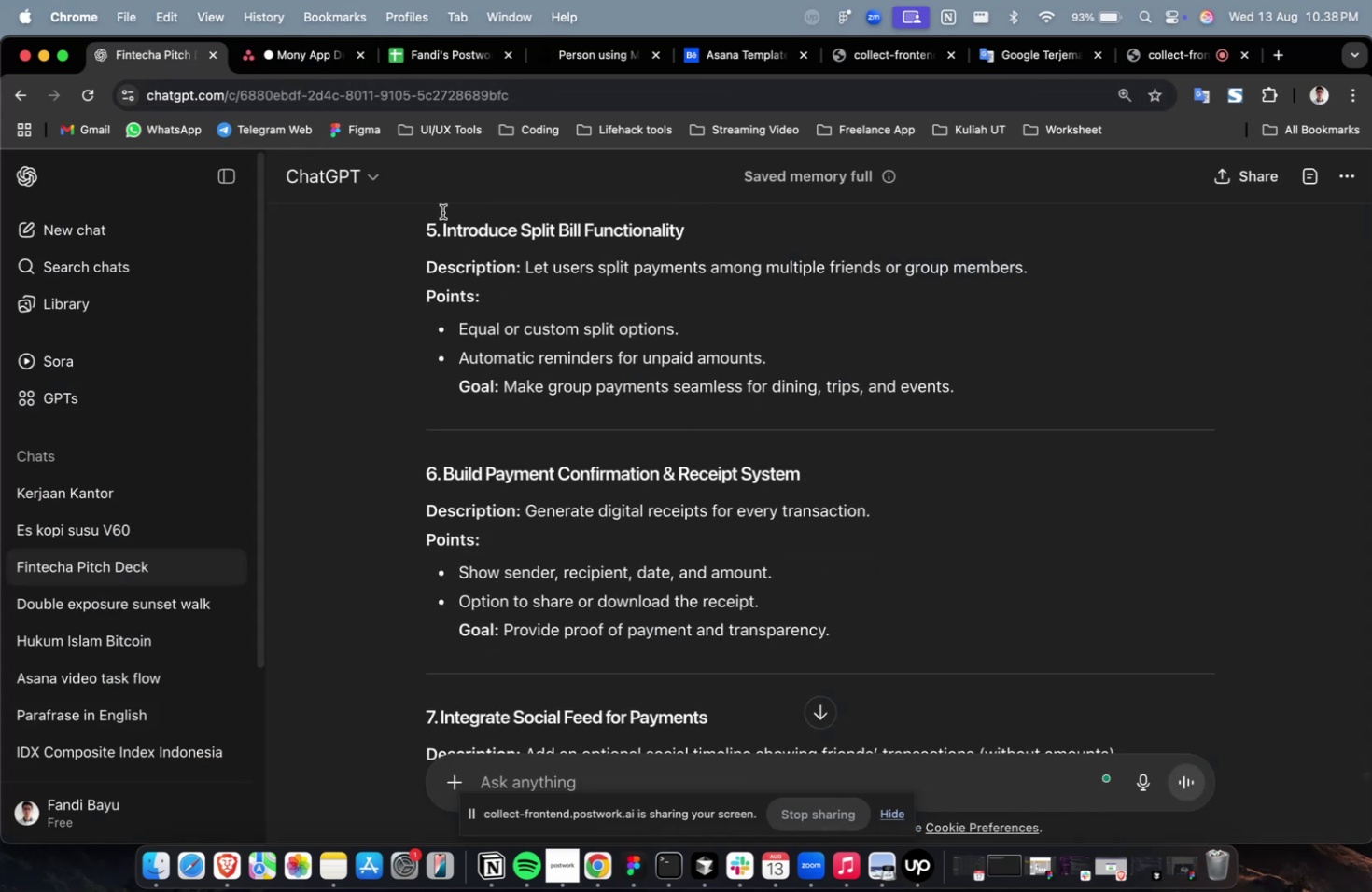 
left_click([315, 73])
 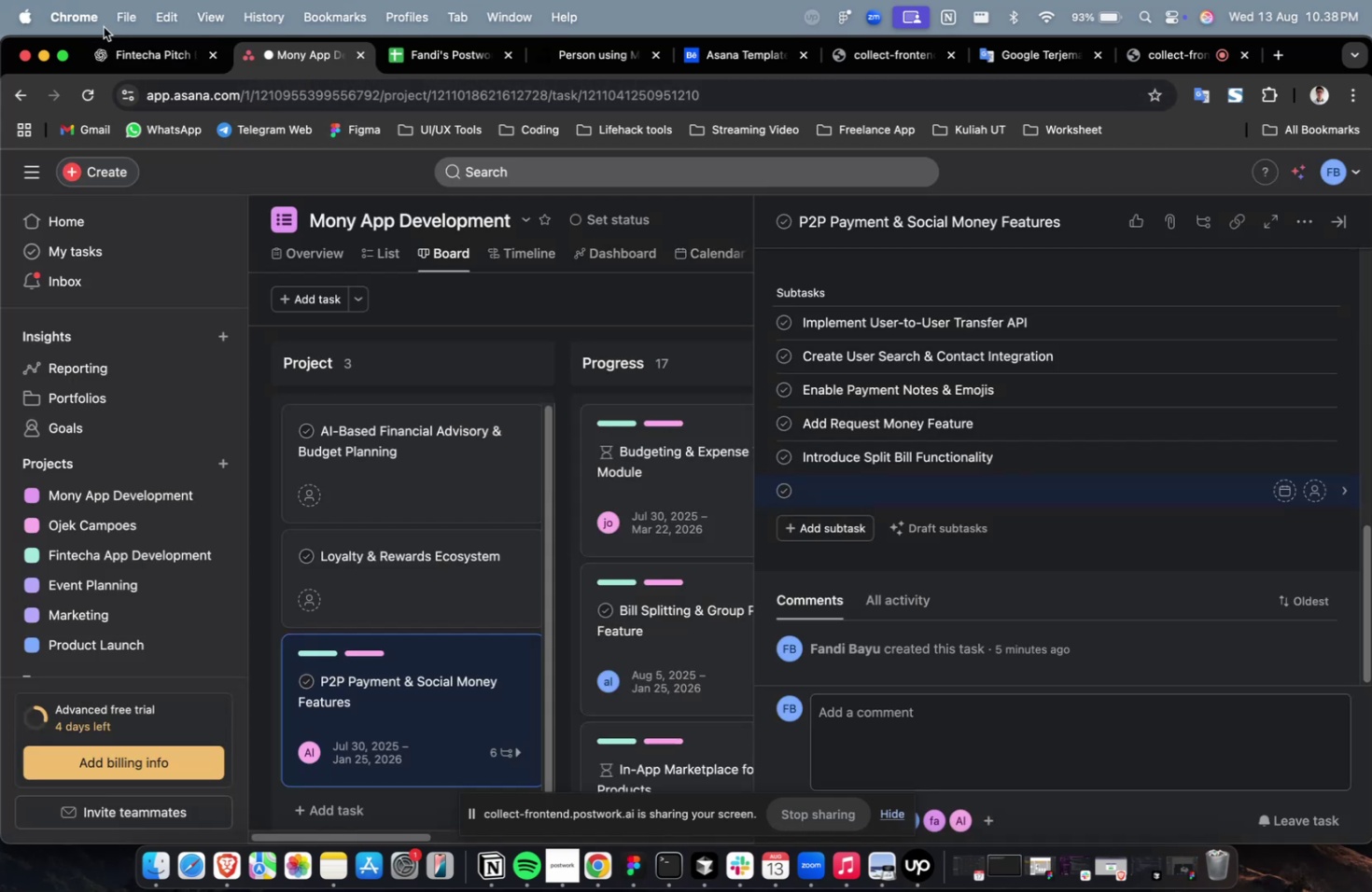 
left_click([119, 48])
 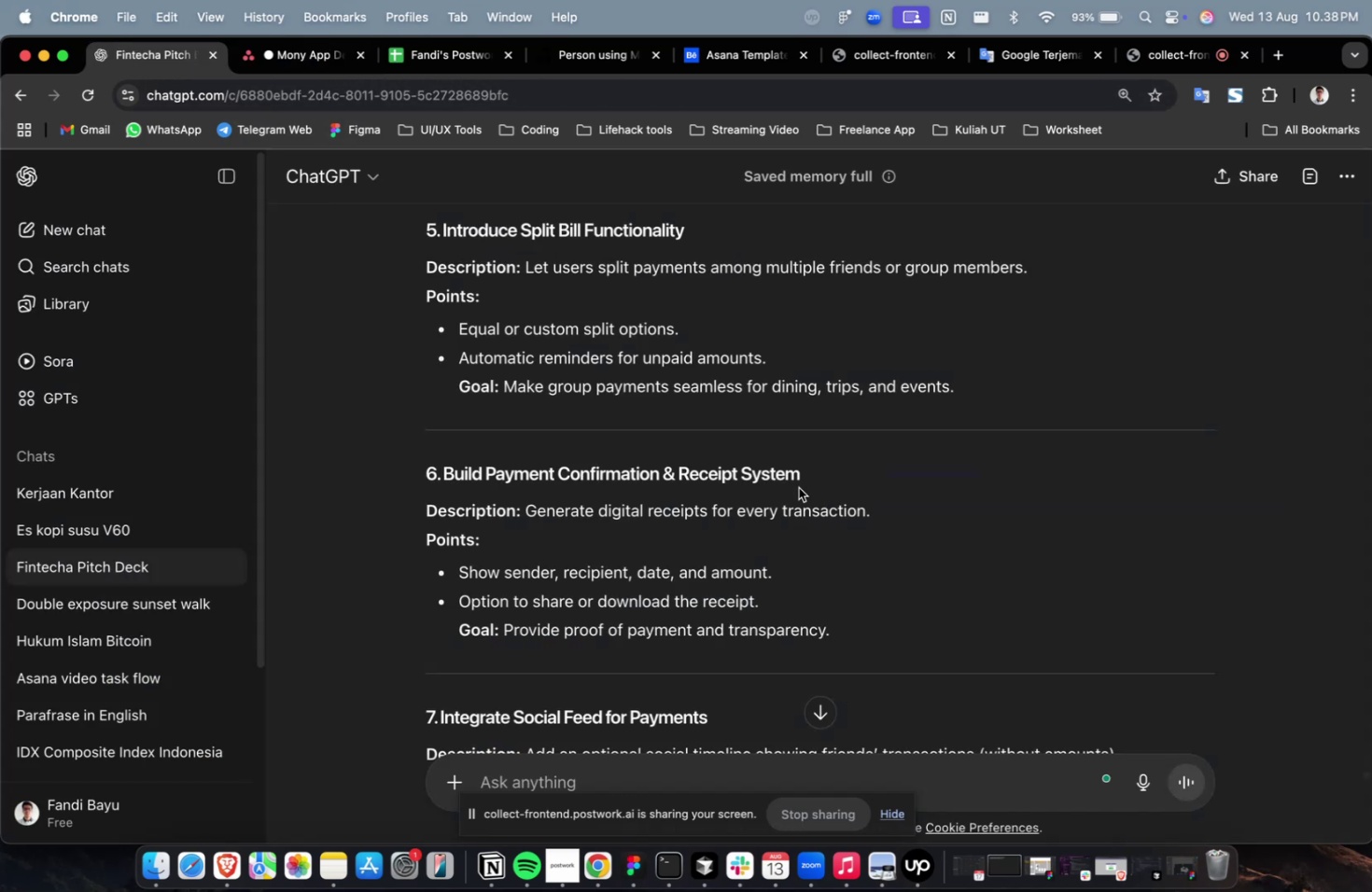 
left_click_drag(start_coordinate=[802, 473], to_coordinate=[441, 481])
 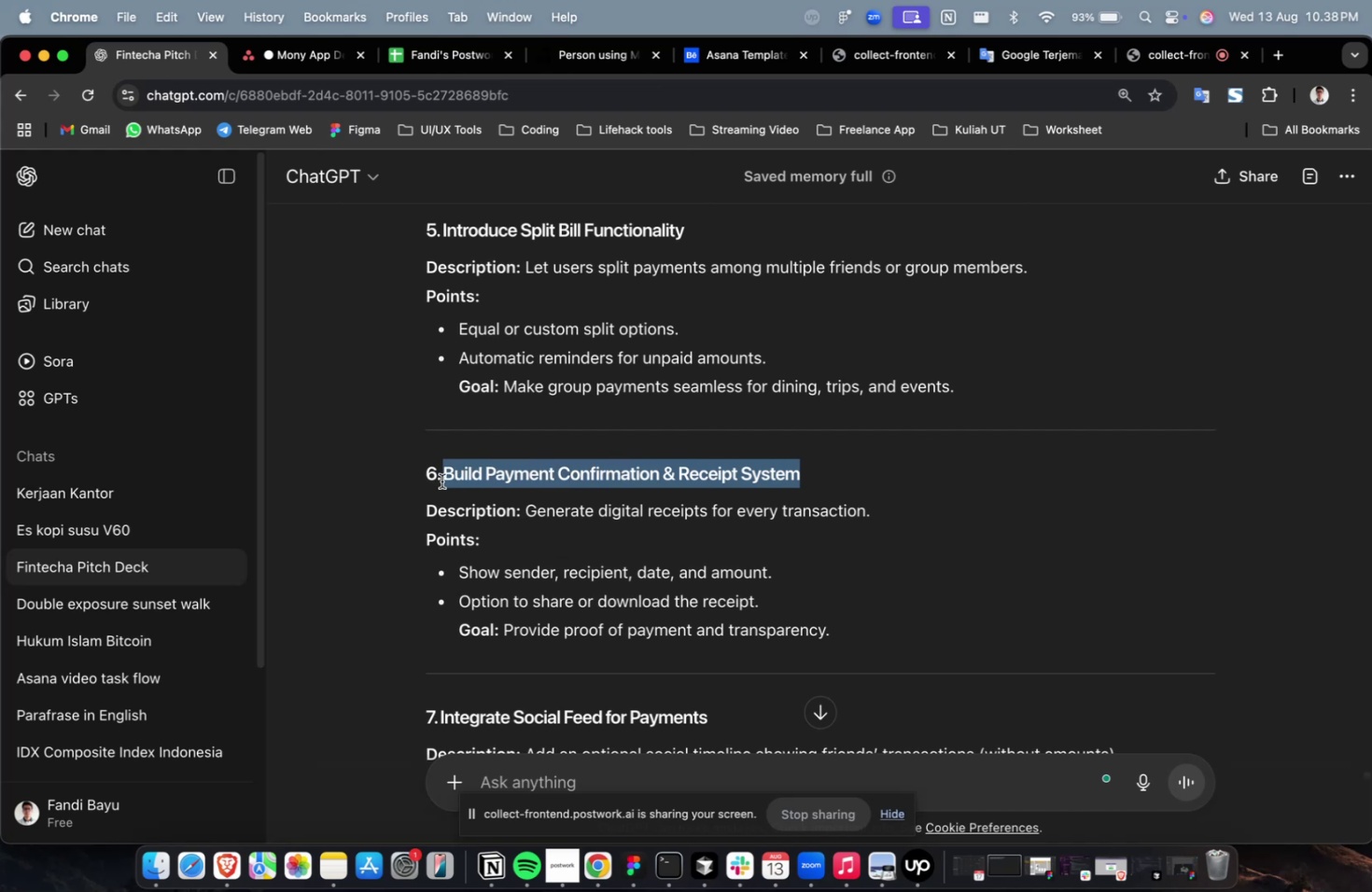 
key(Meta+C)
 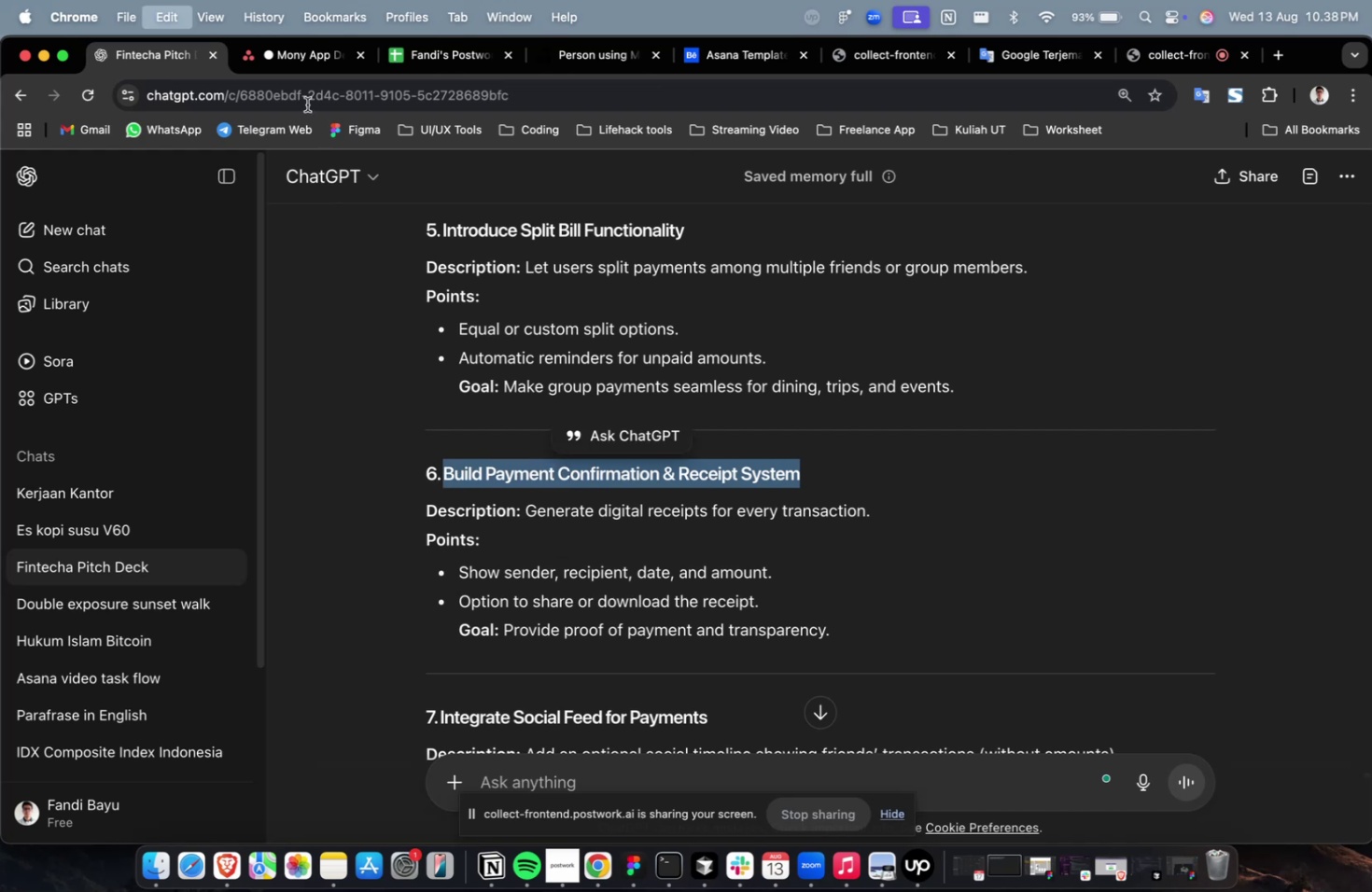 
key(Meta+C)
 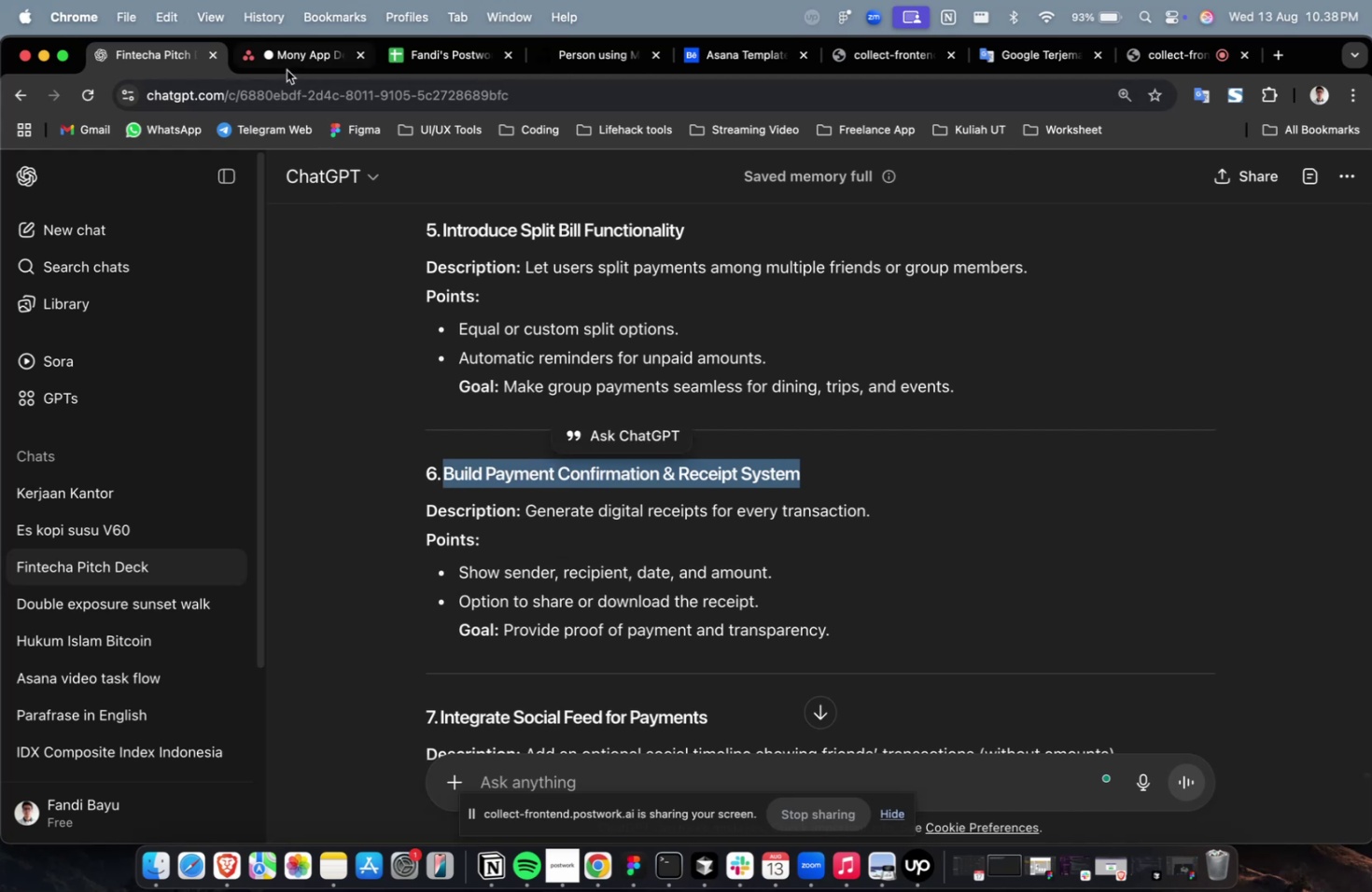 
left_click([287, 70])
 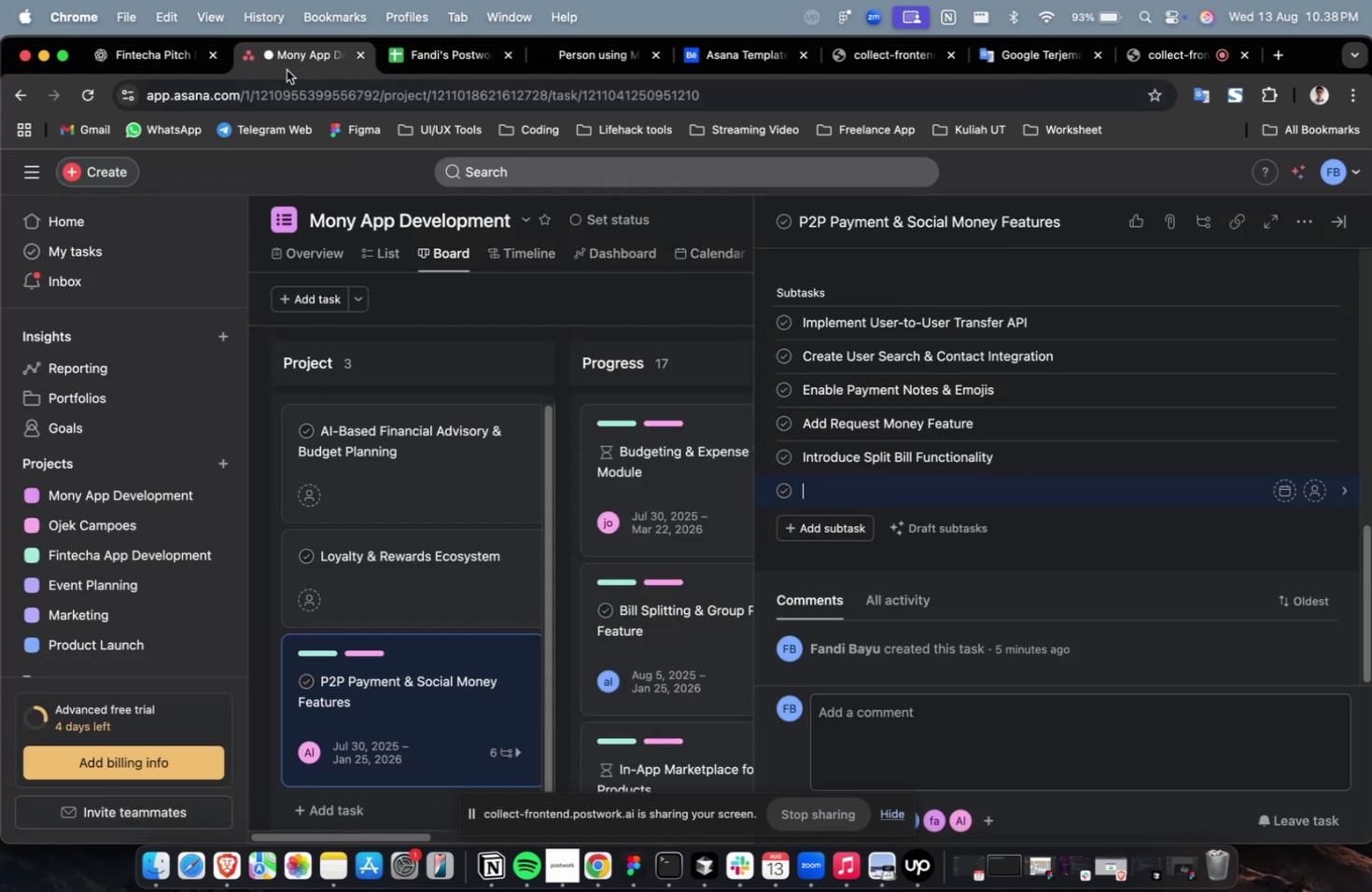 
key(Meta+V)
 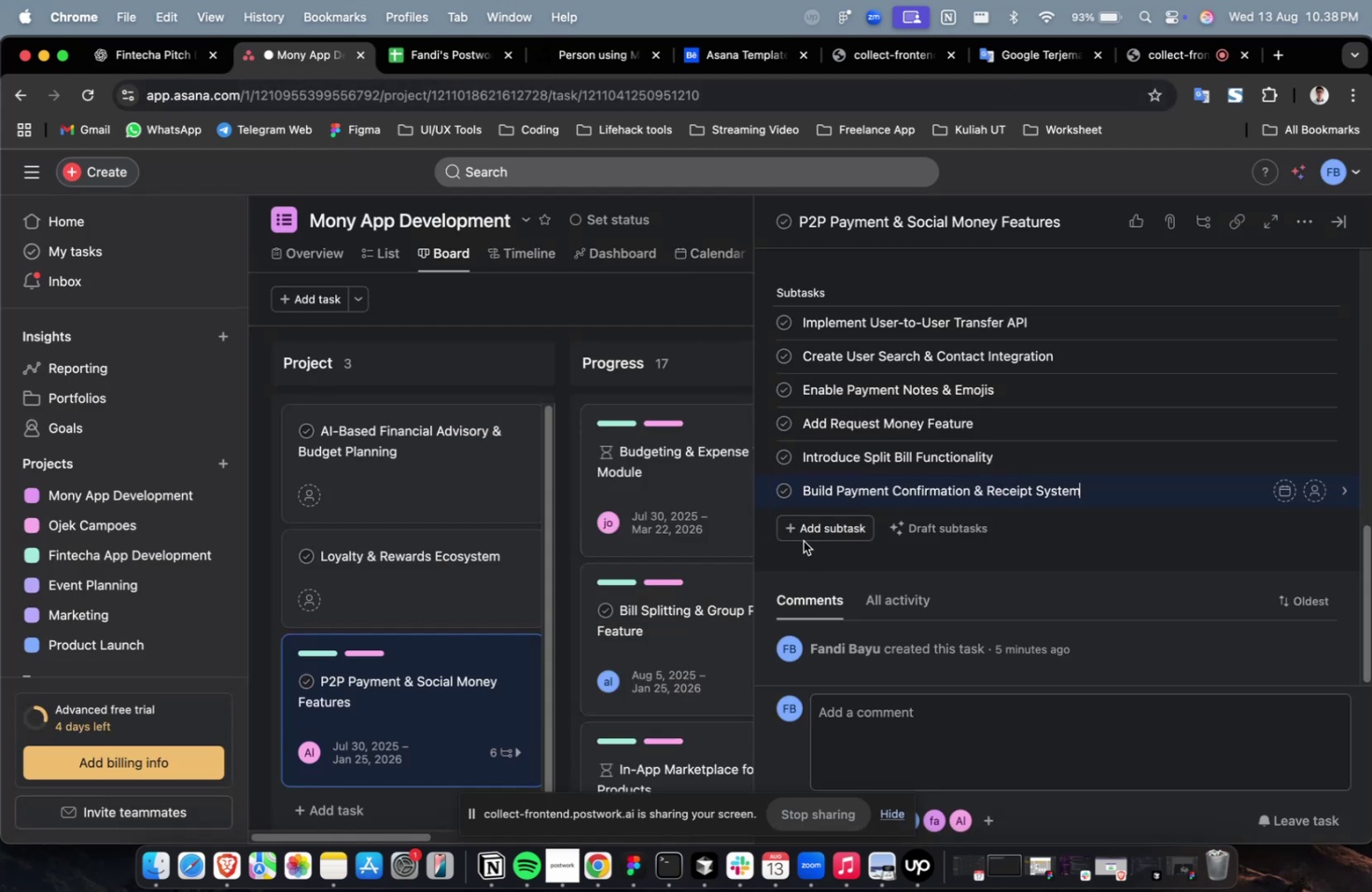 
left_click([806, 535])
 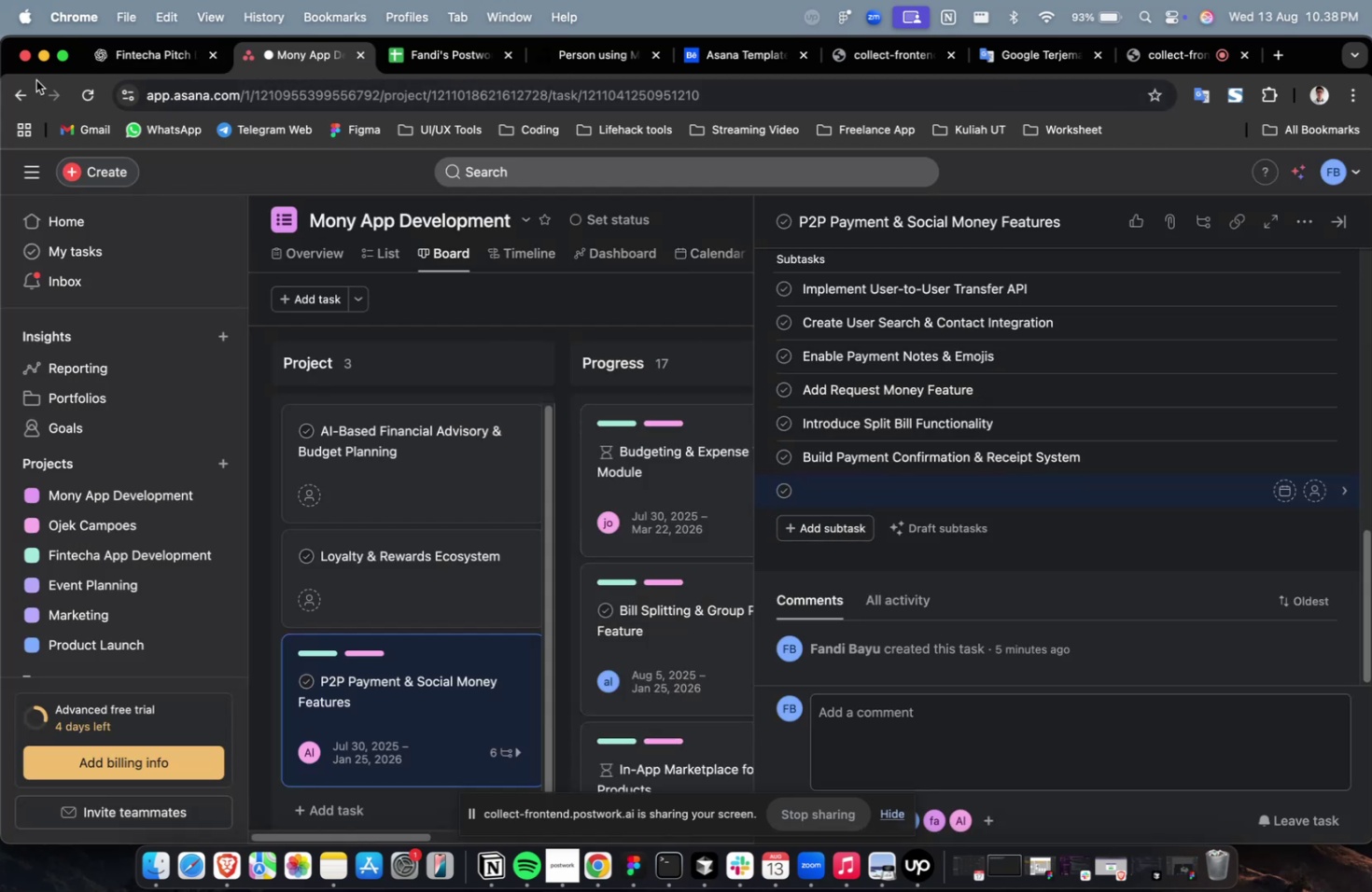 
left_click([103, 54])
 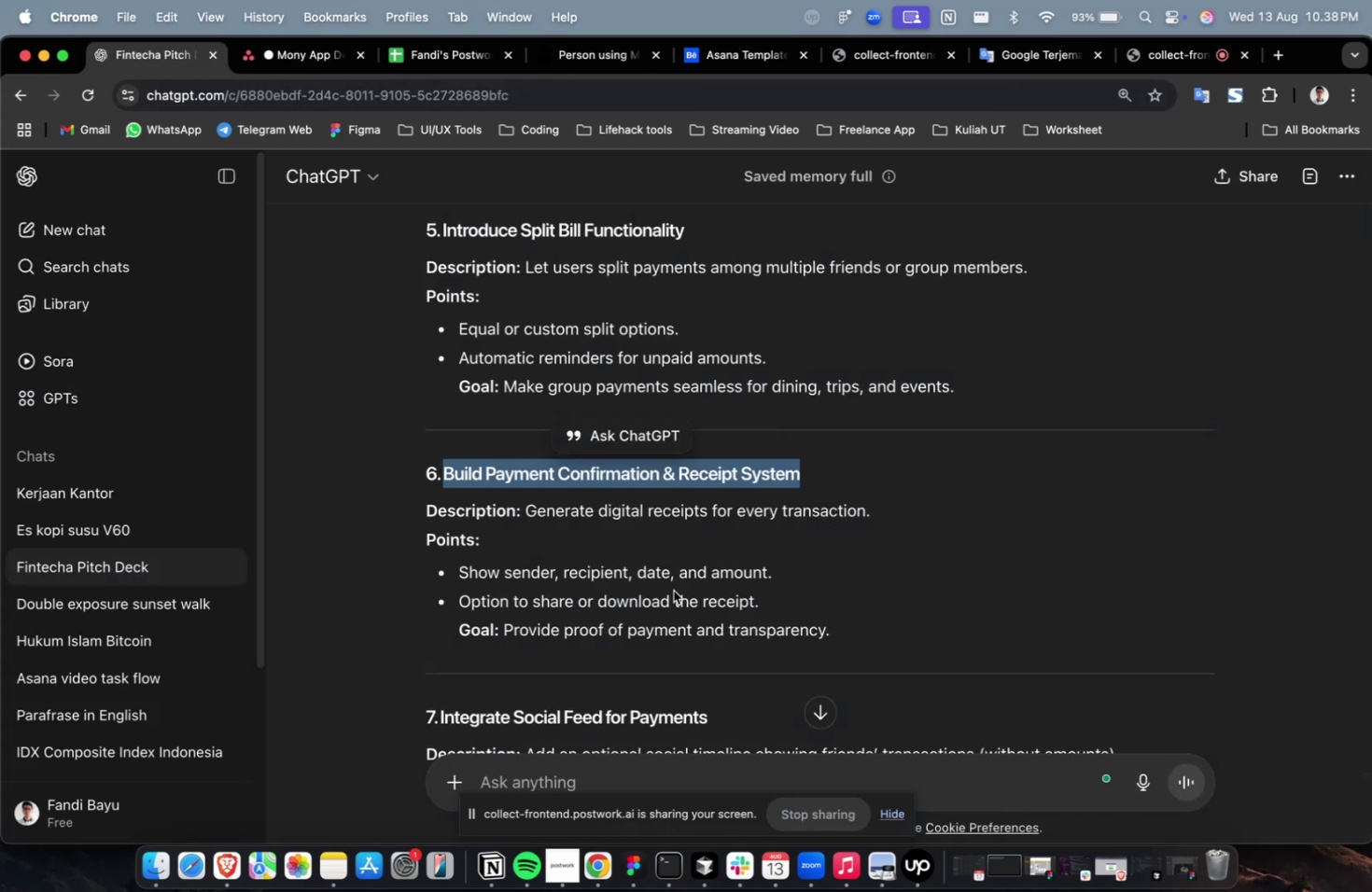 
scroll: coordinate [688, 589], scroll_direction: down, amount: 3.0
 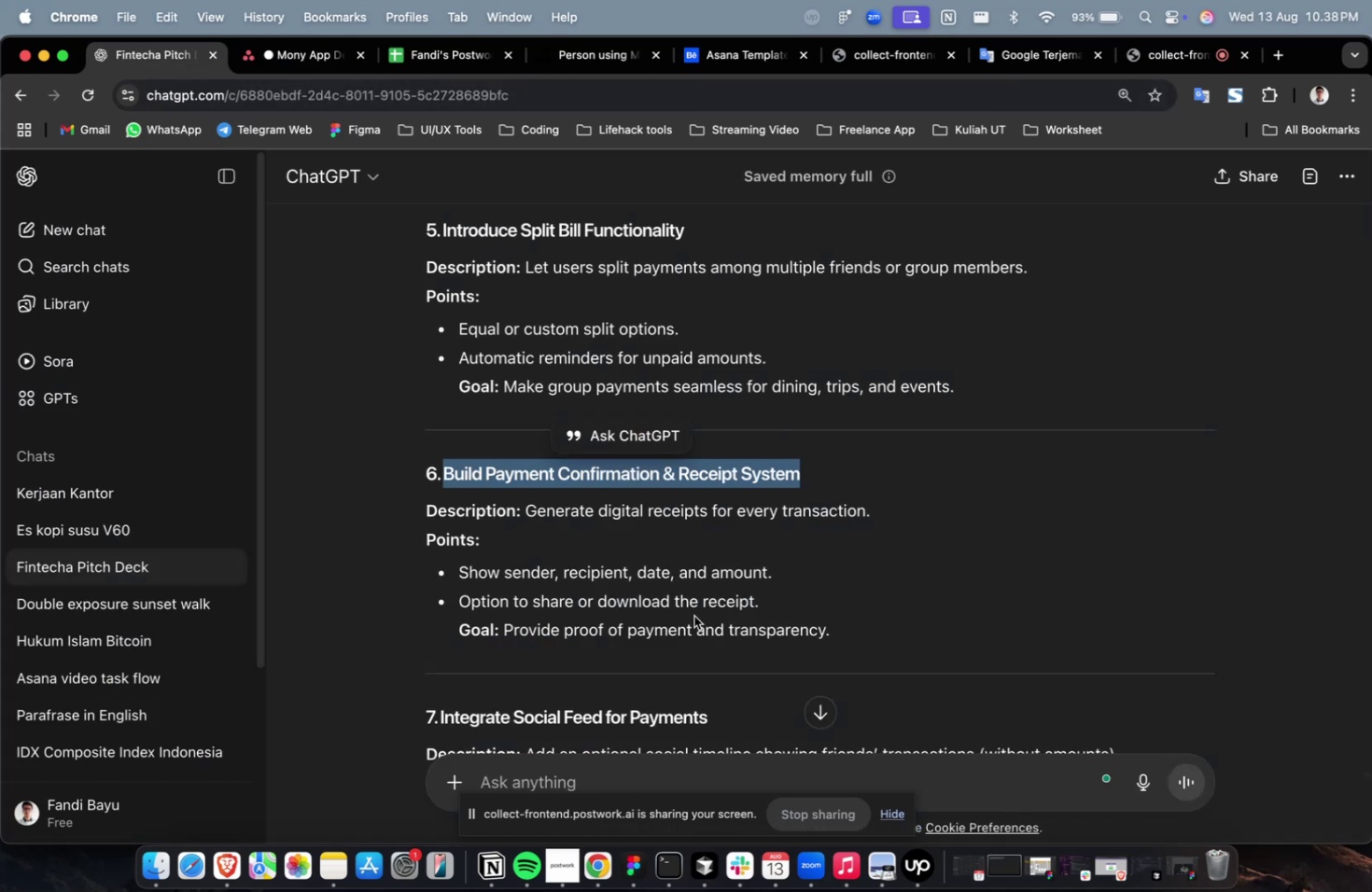 
left_click([700, 639])
 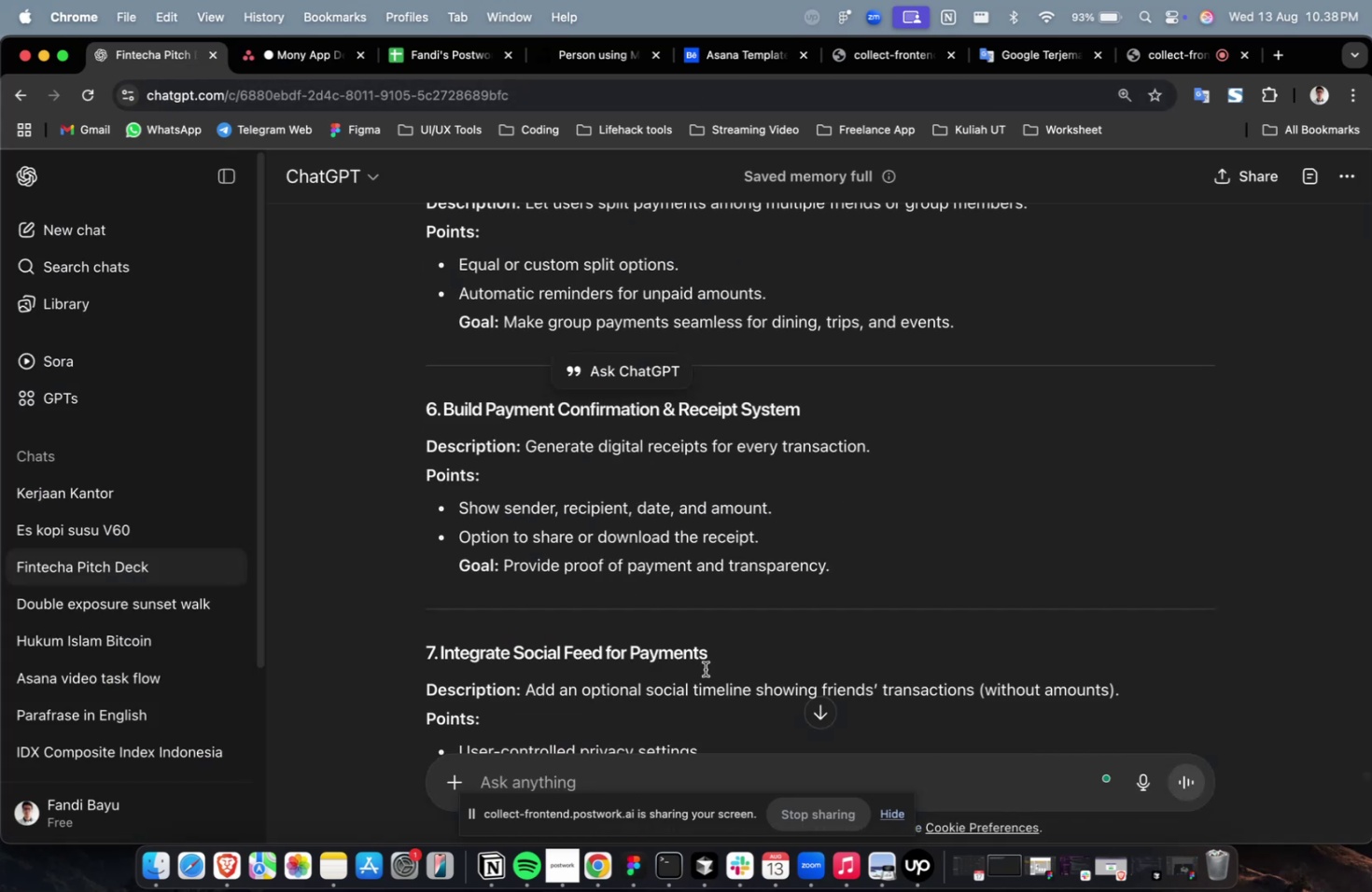 
left_click_drag(start_coordinate=[724, 657], to_coordinate=[439, 661])
 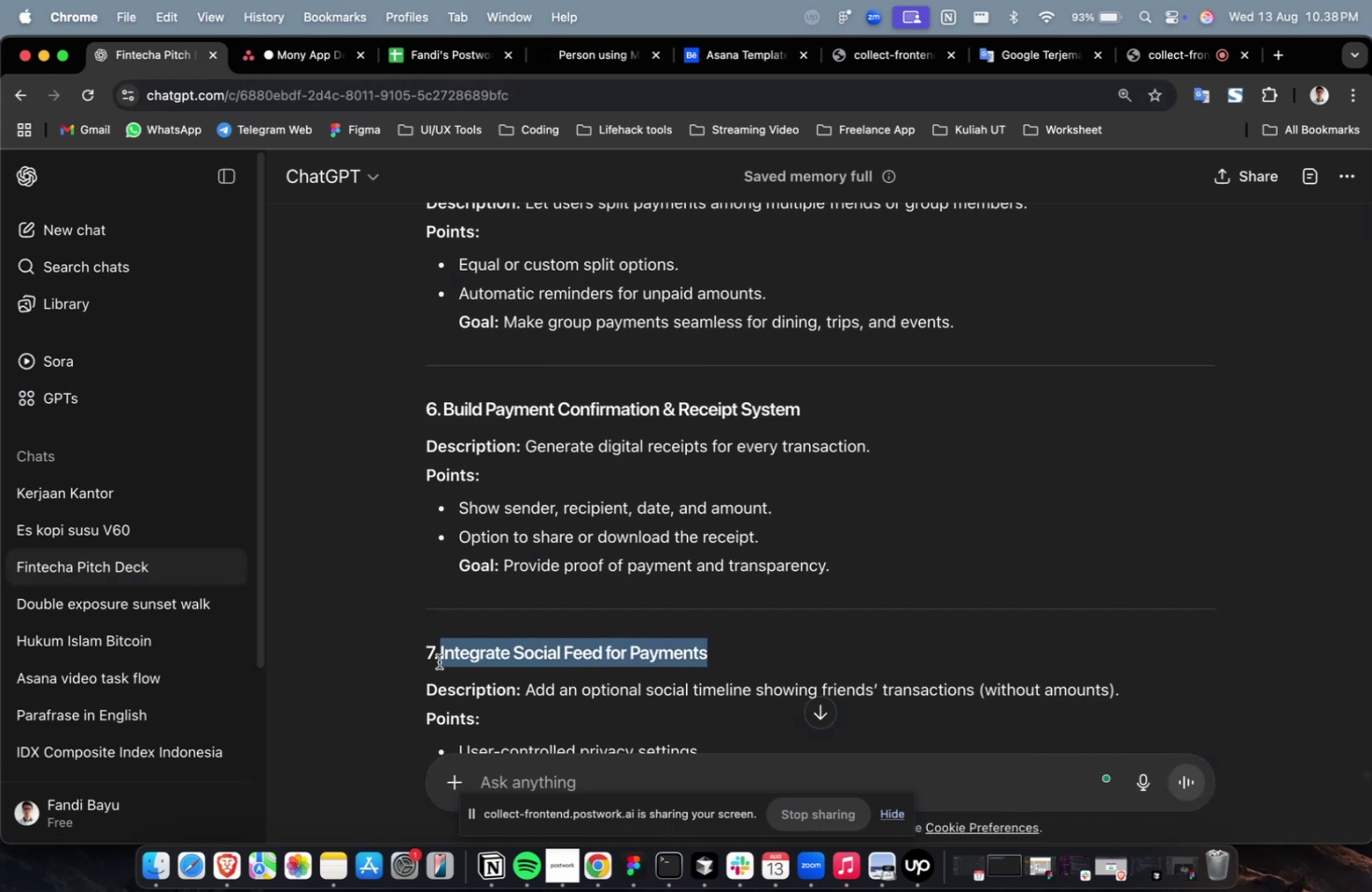 
key(Meta+C)
 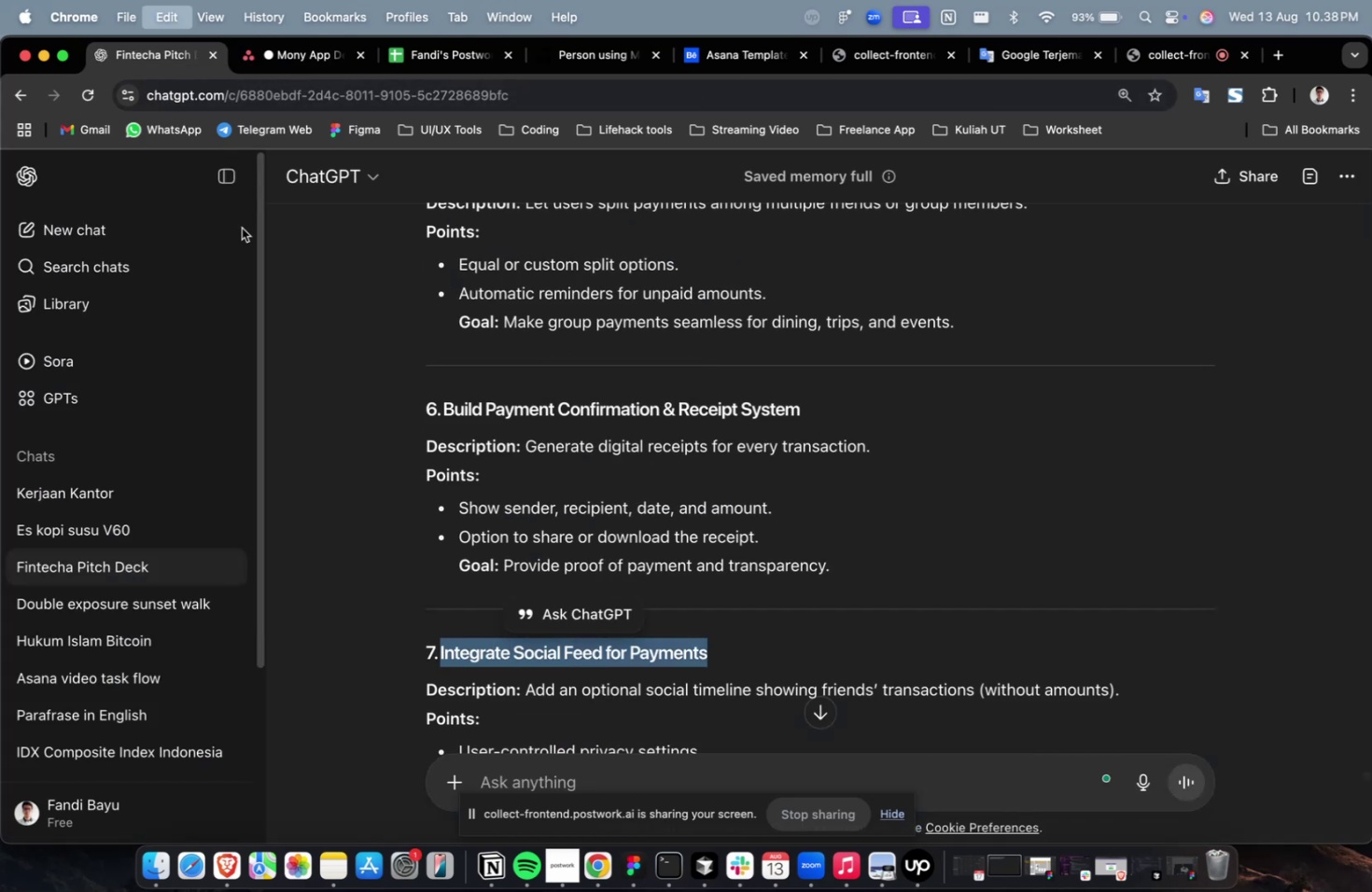 
key(Meta+C)
 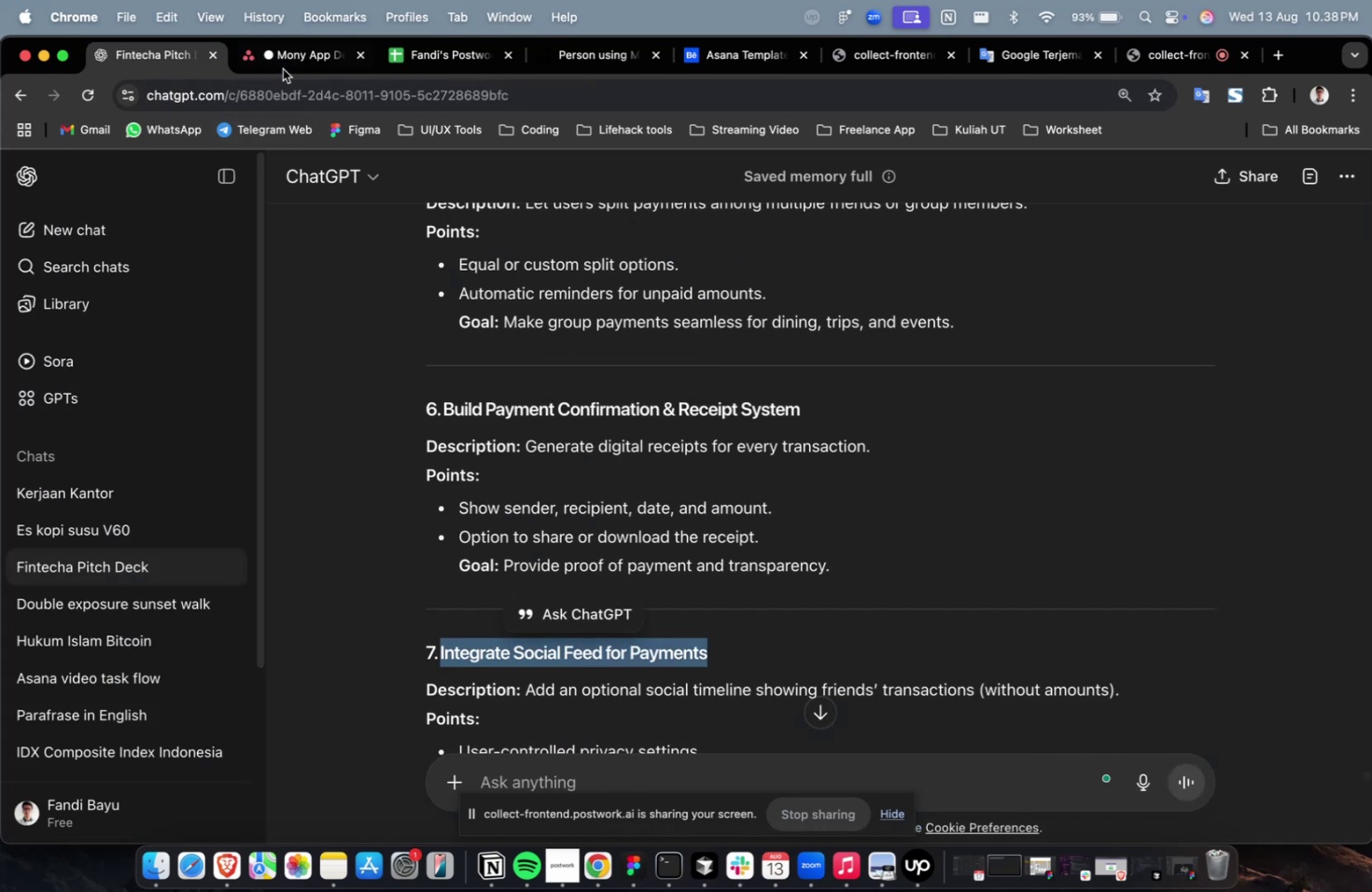 
left_click([290, 64])
 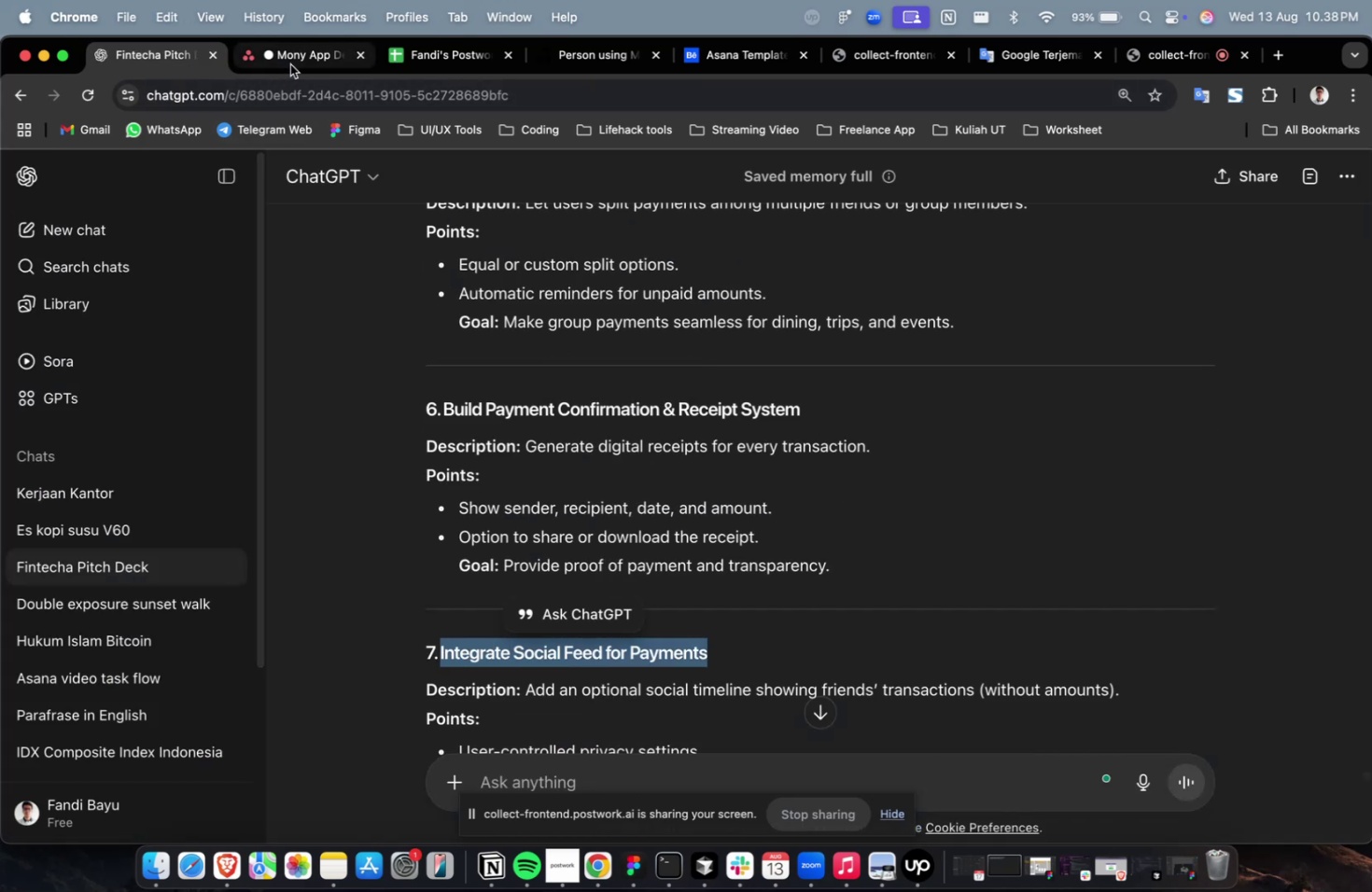 
key(Meta+V)
 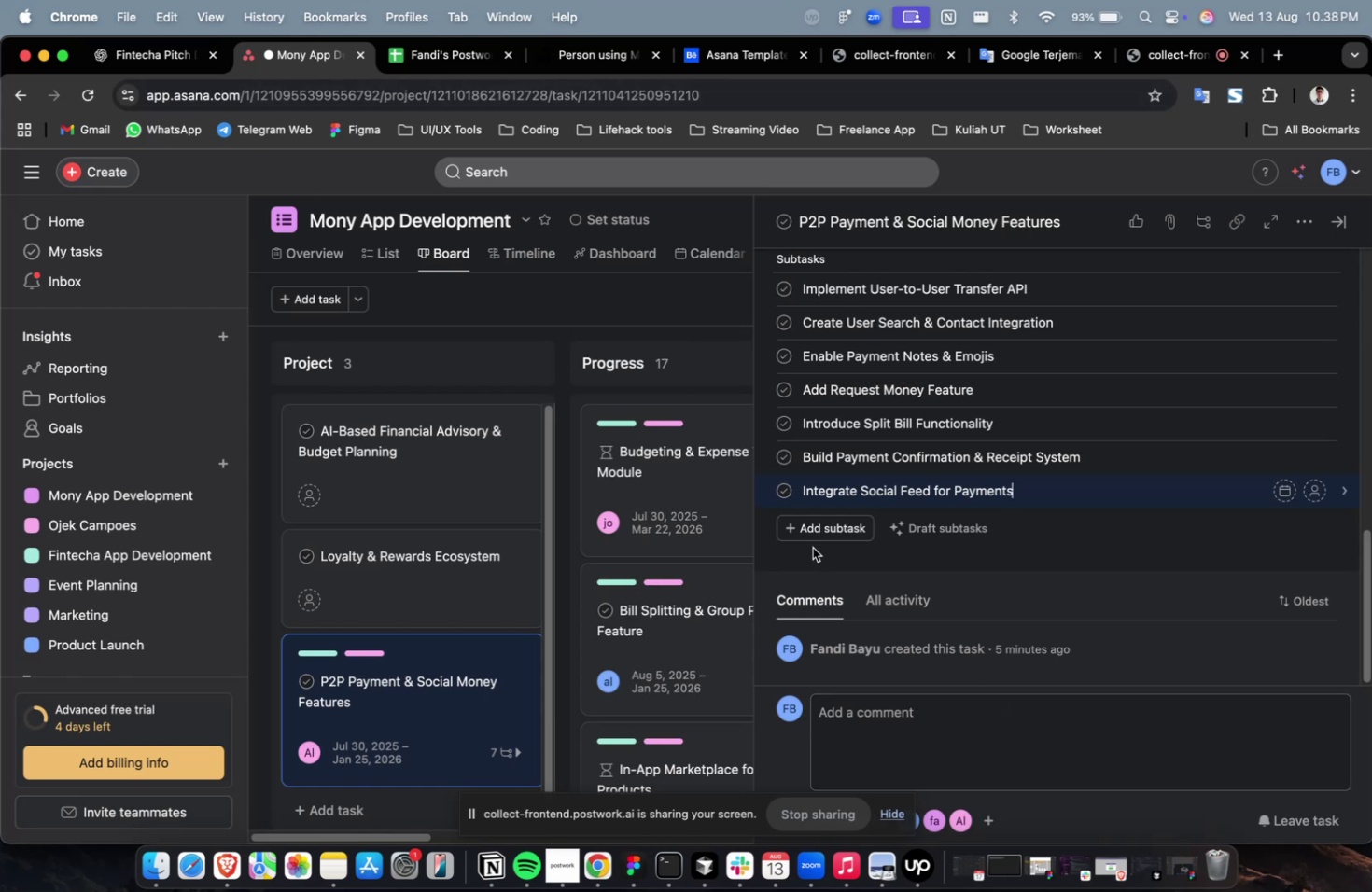 
wait(23.44)
 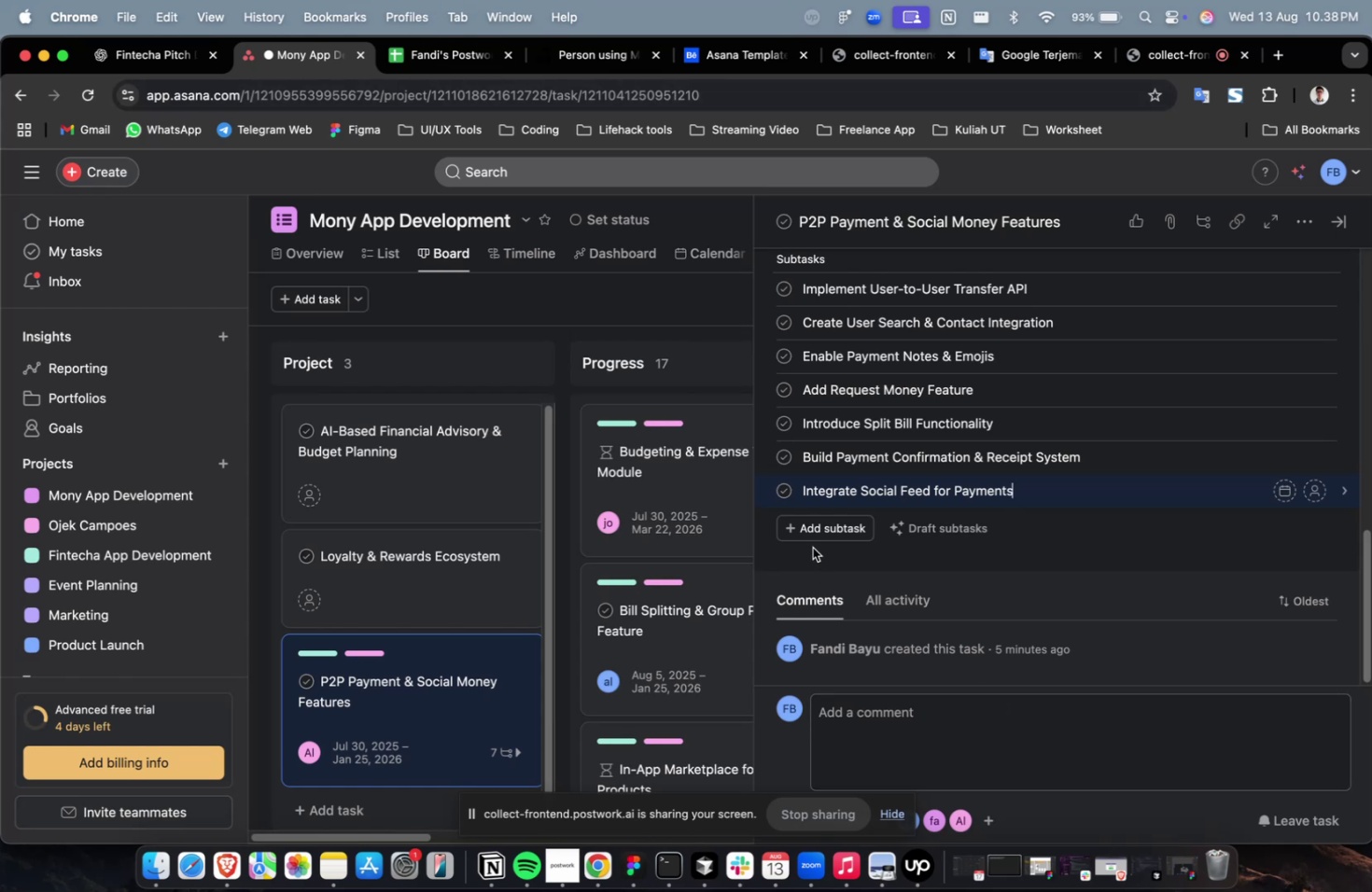 
double_click([728, 599])
 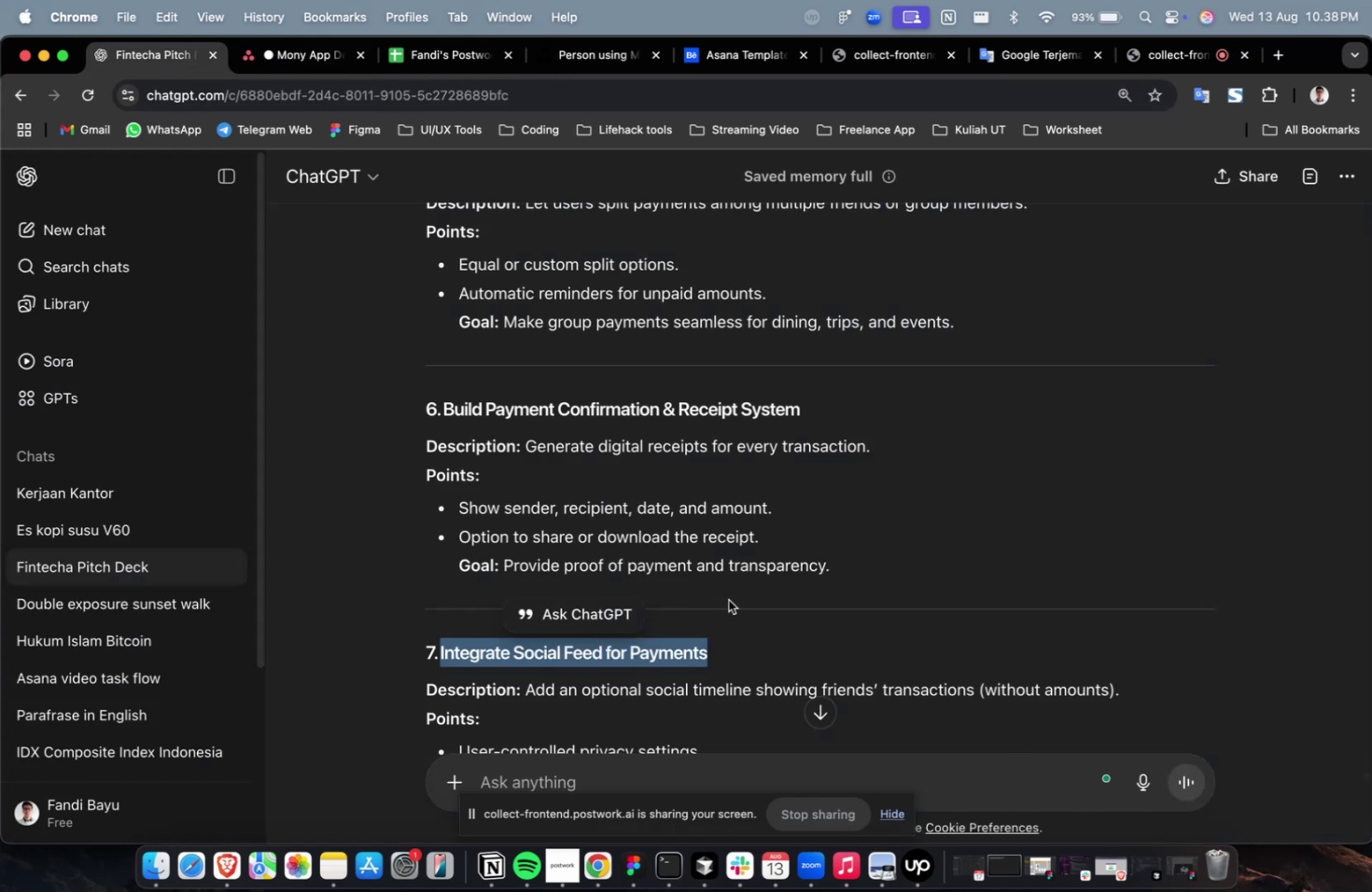 
scroll: coordinate [728, 599], scroll_direction: down, amount: 11.0
 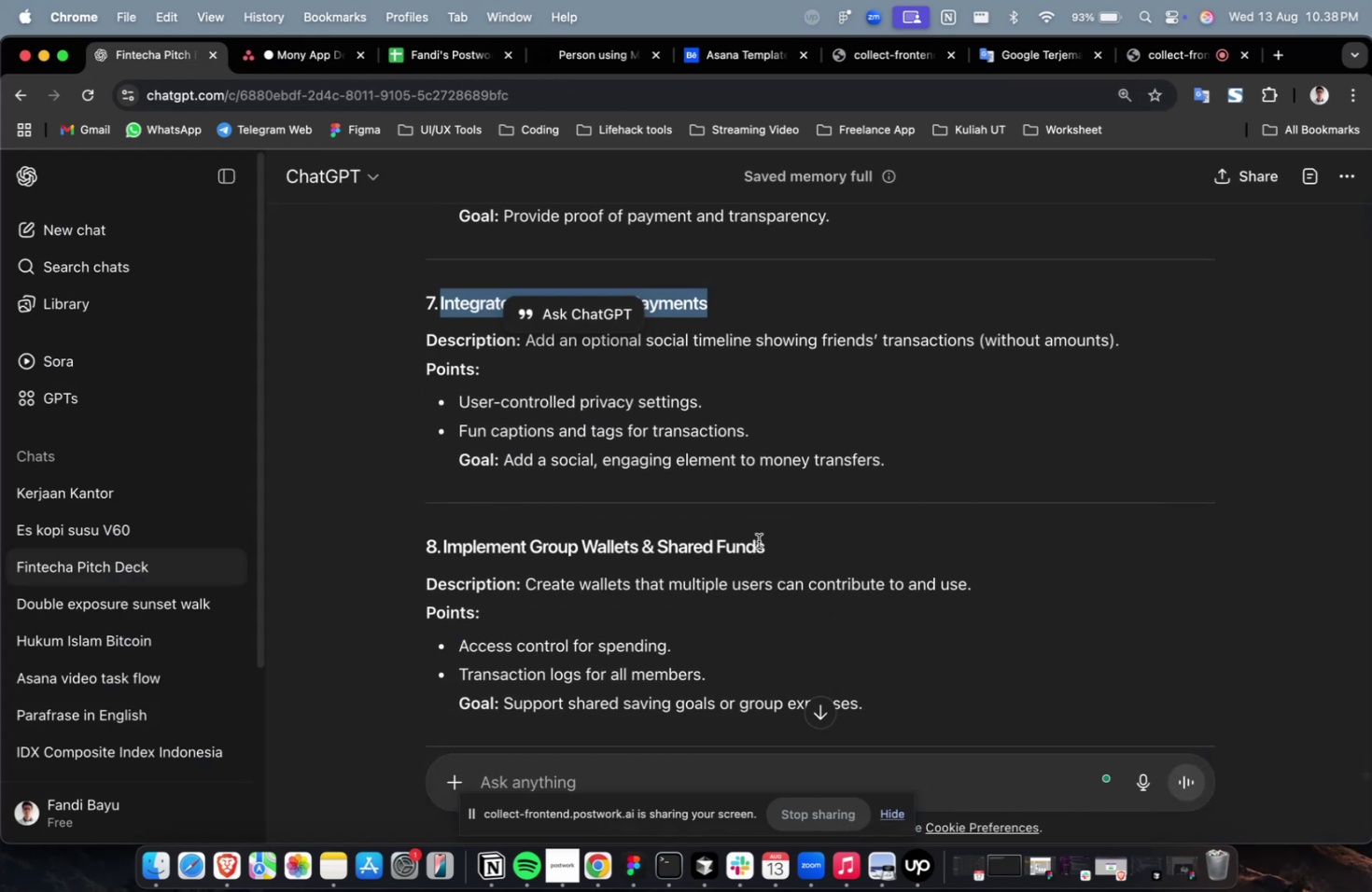 
left_click_drag(start_coordinate=[768, 544], to_coordinate=[443, 552])
 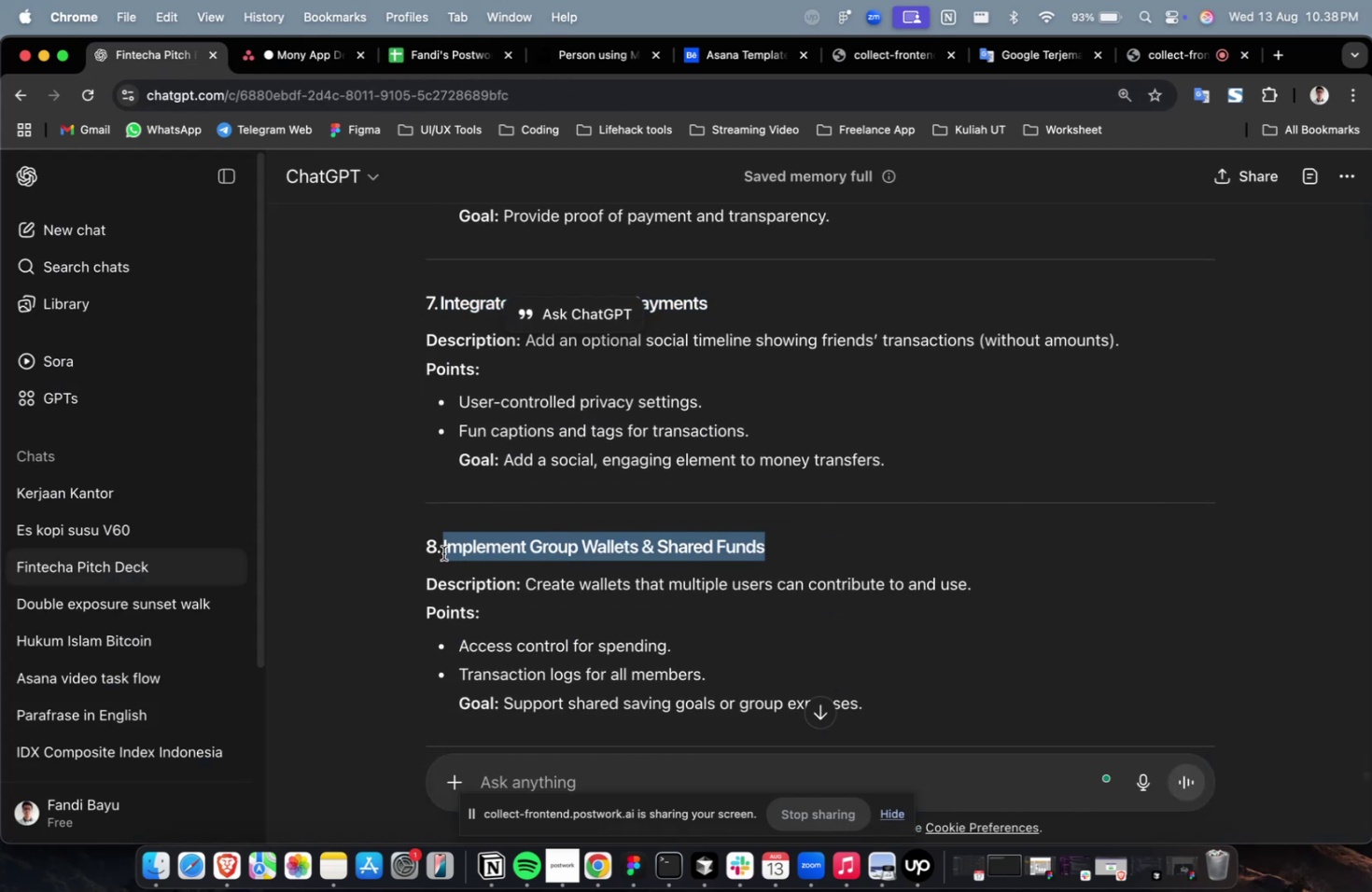 
key(Meta+C)
 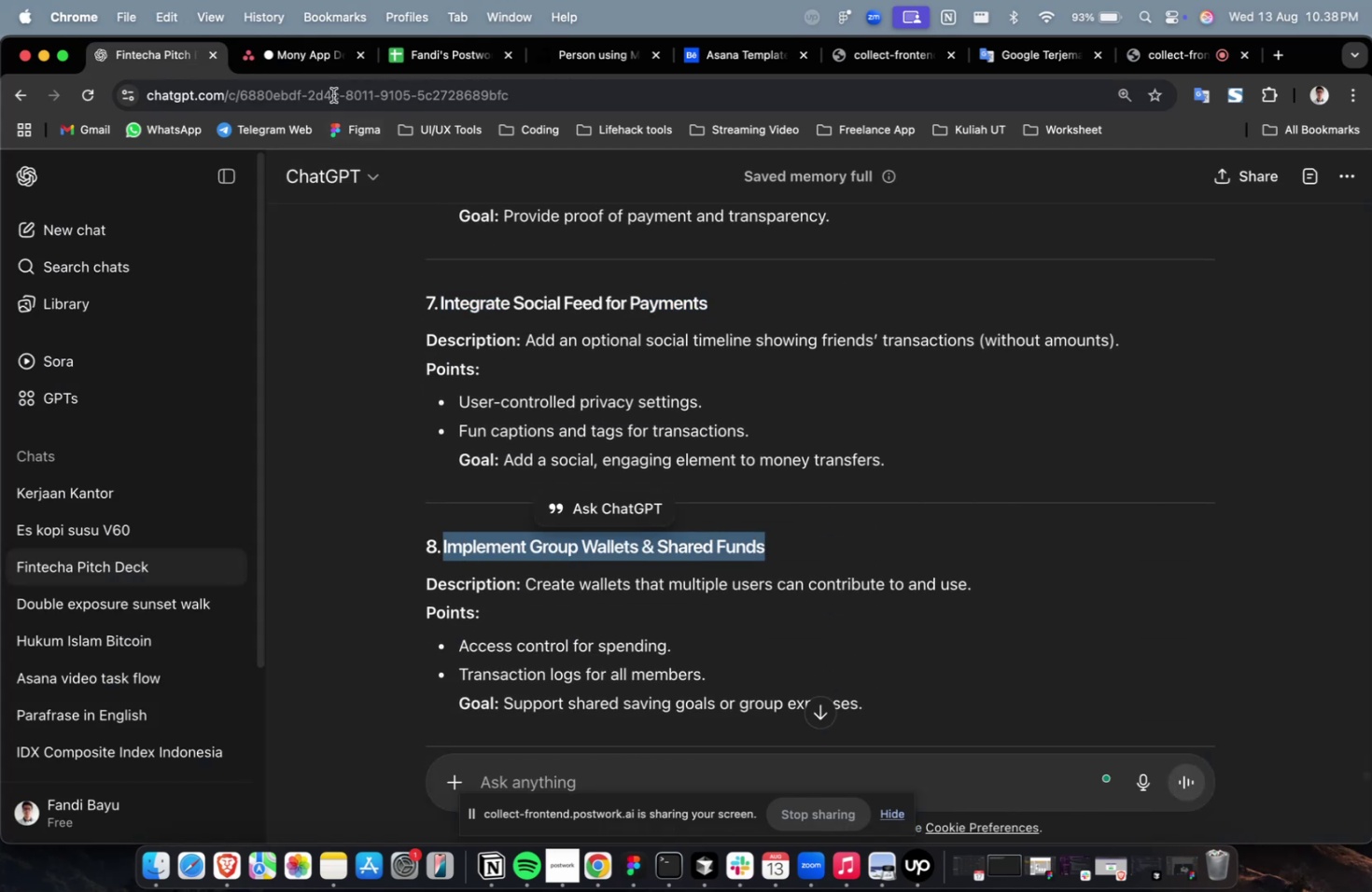 
left_click([331, 78])
 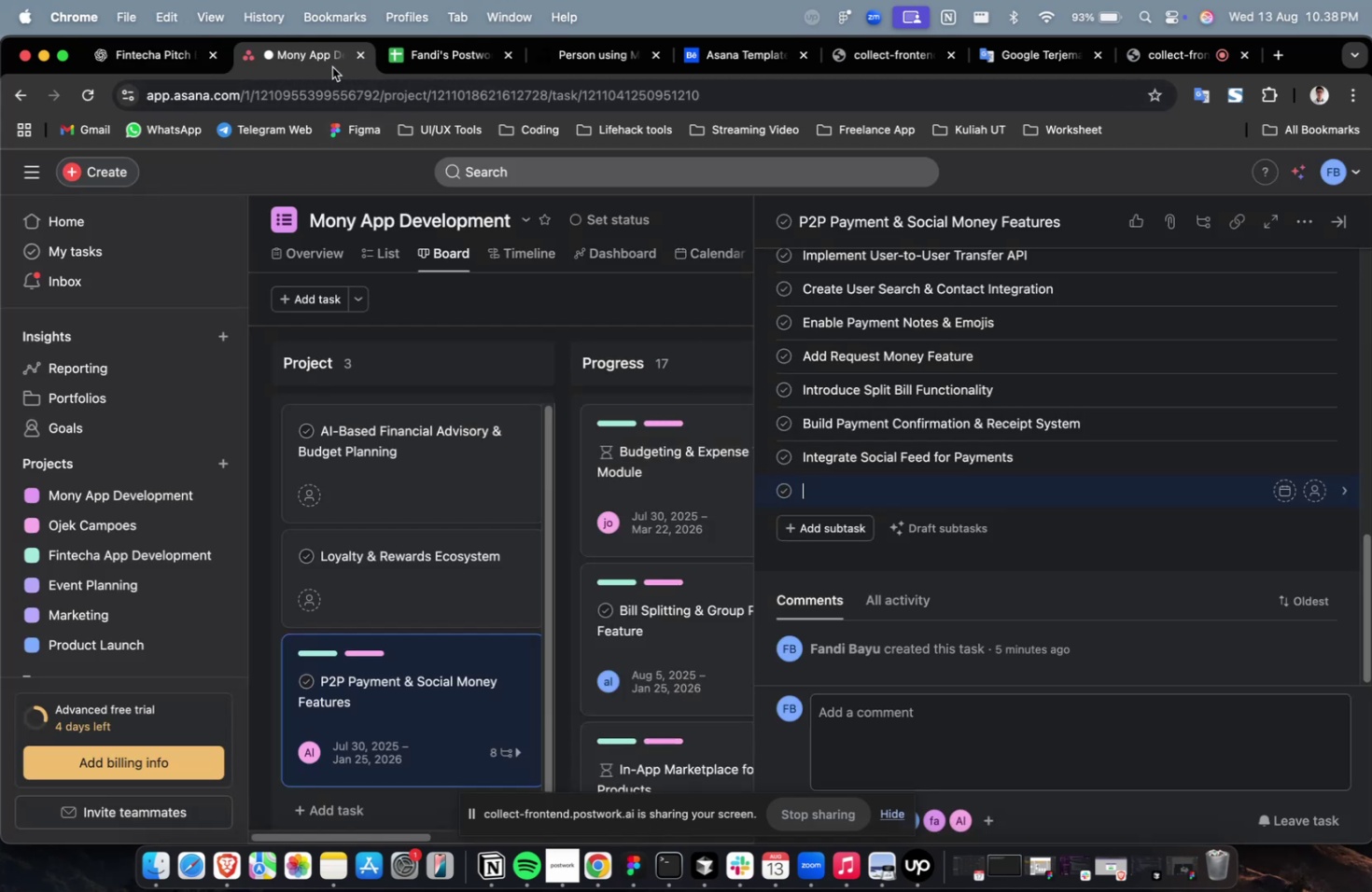 
key(Meta+V)
 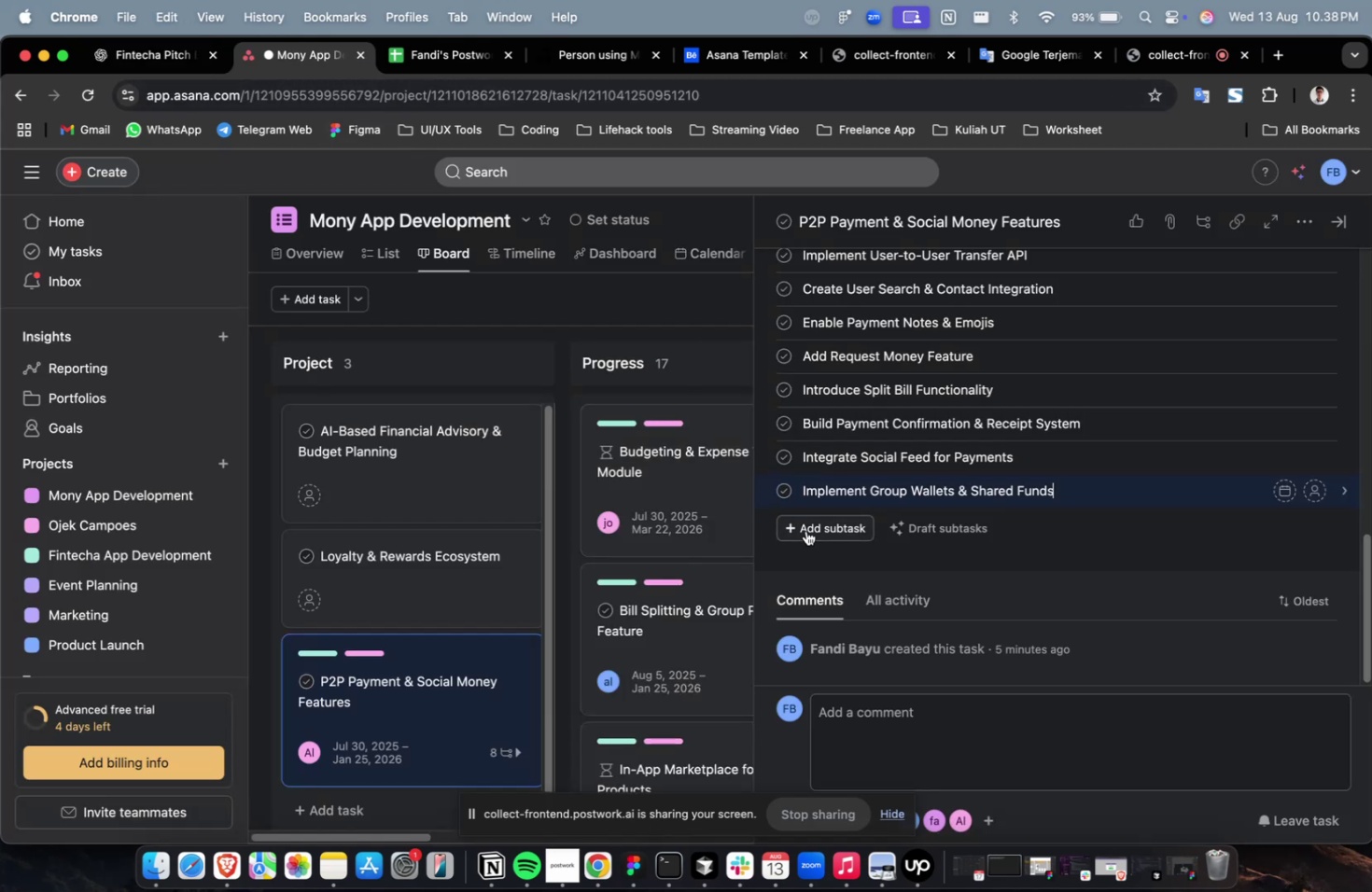 
left_click([807, 529])
 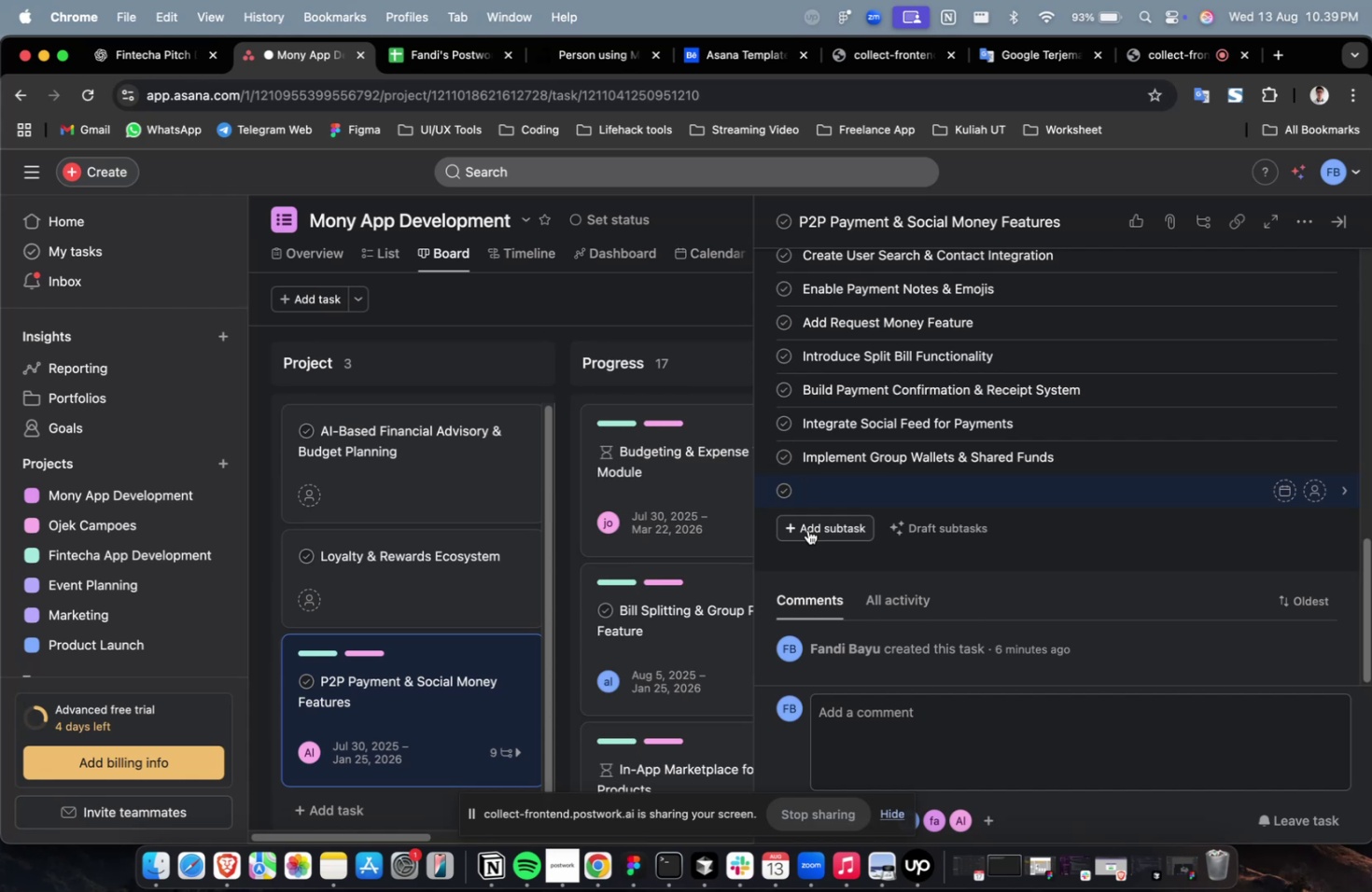 
wait(33.81)
 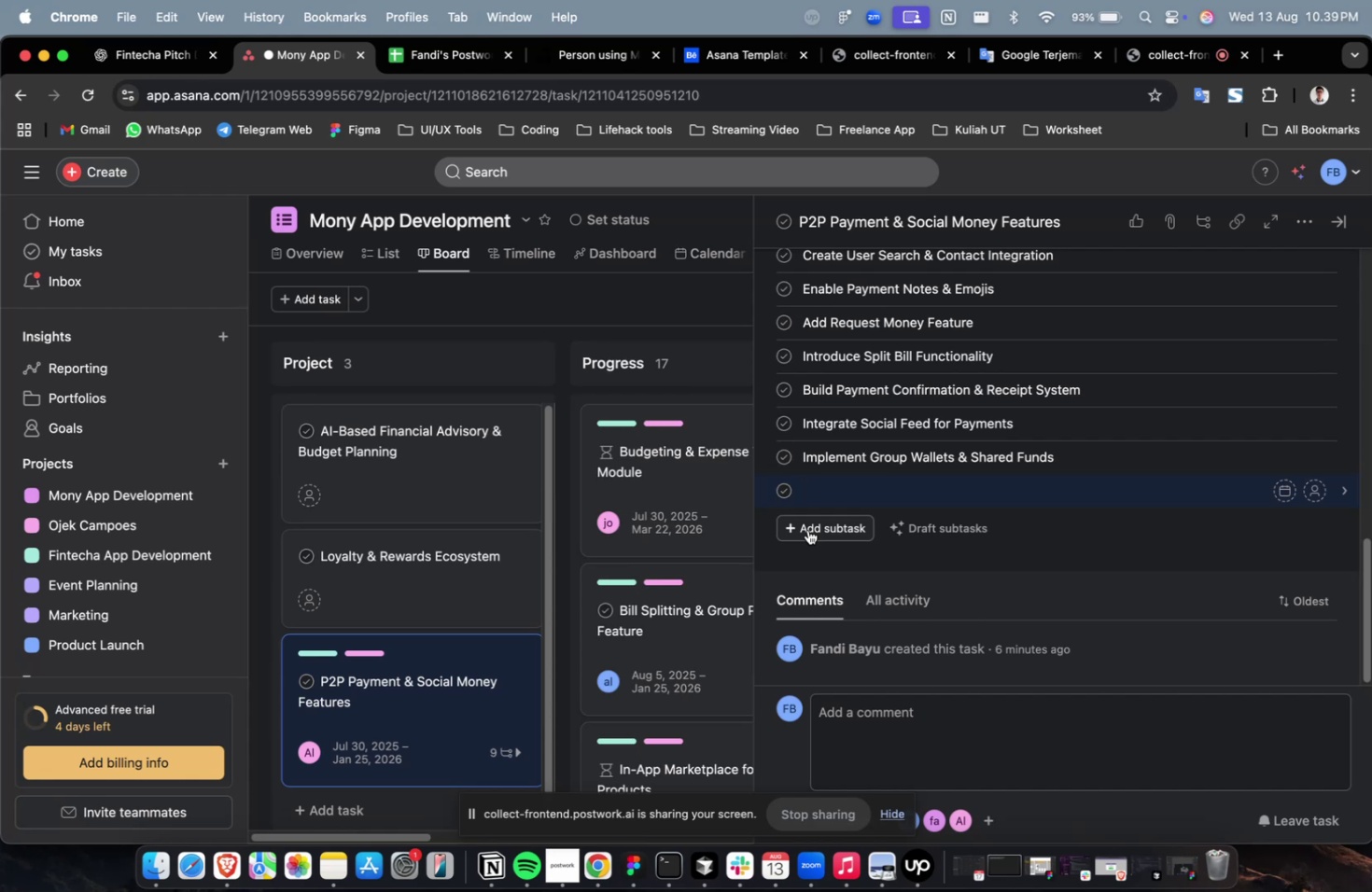 
left_click([133, 46])
 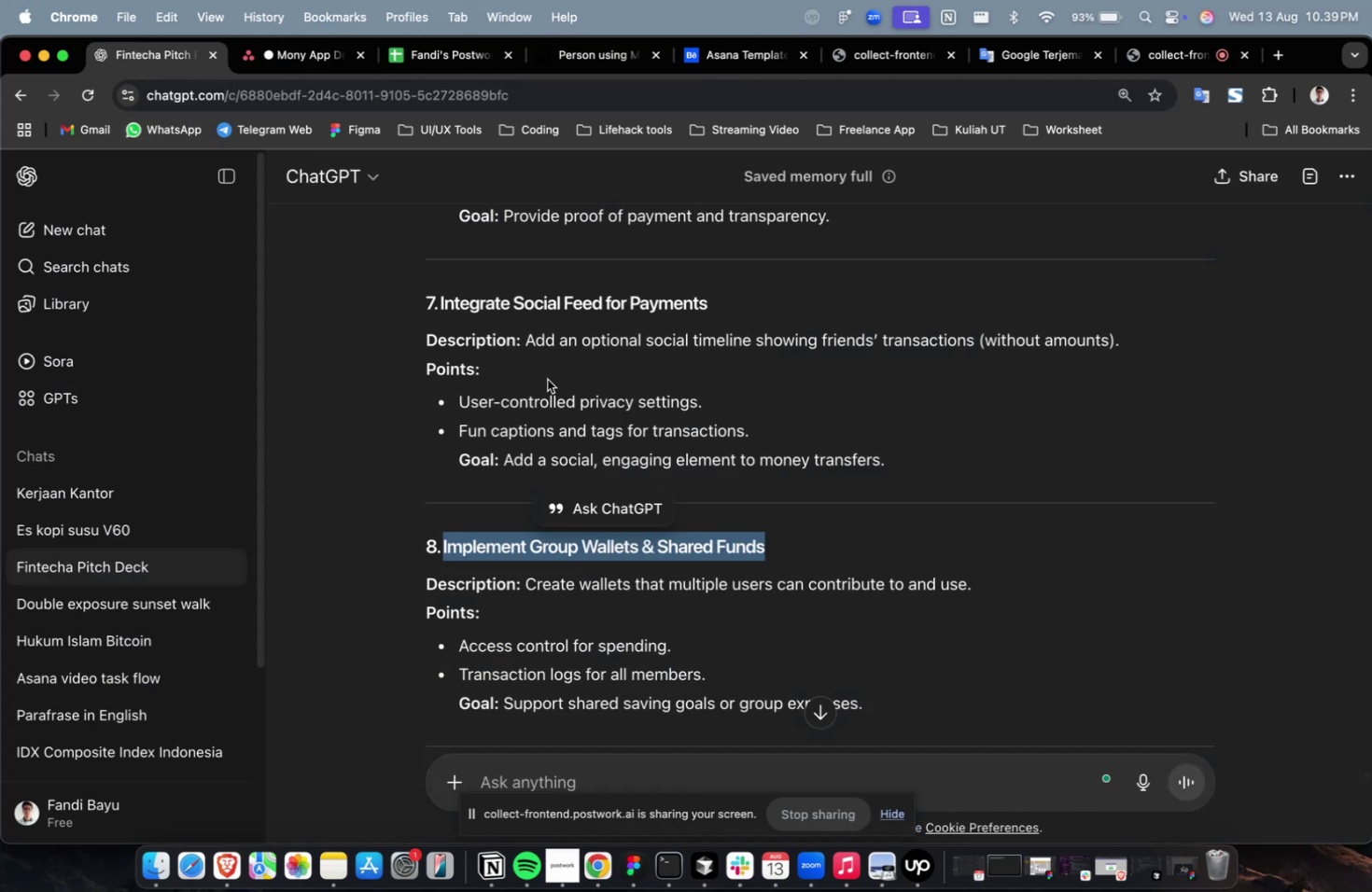 
scroll: coordinate [642, 463], scroll_direction: down, amount: 11.0
 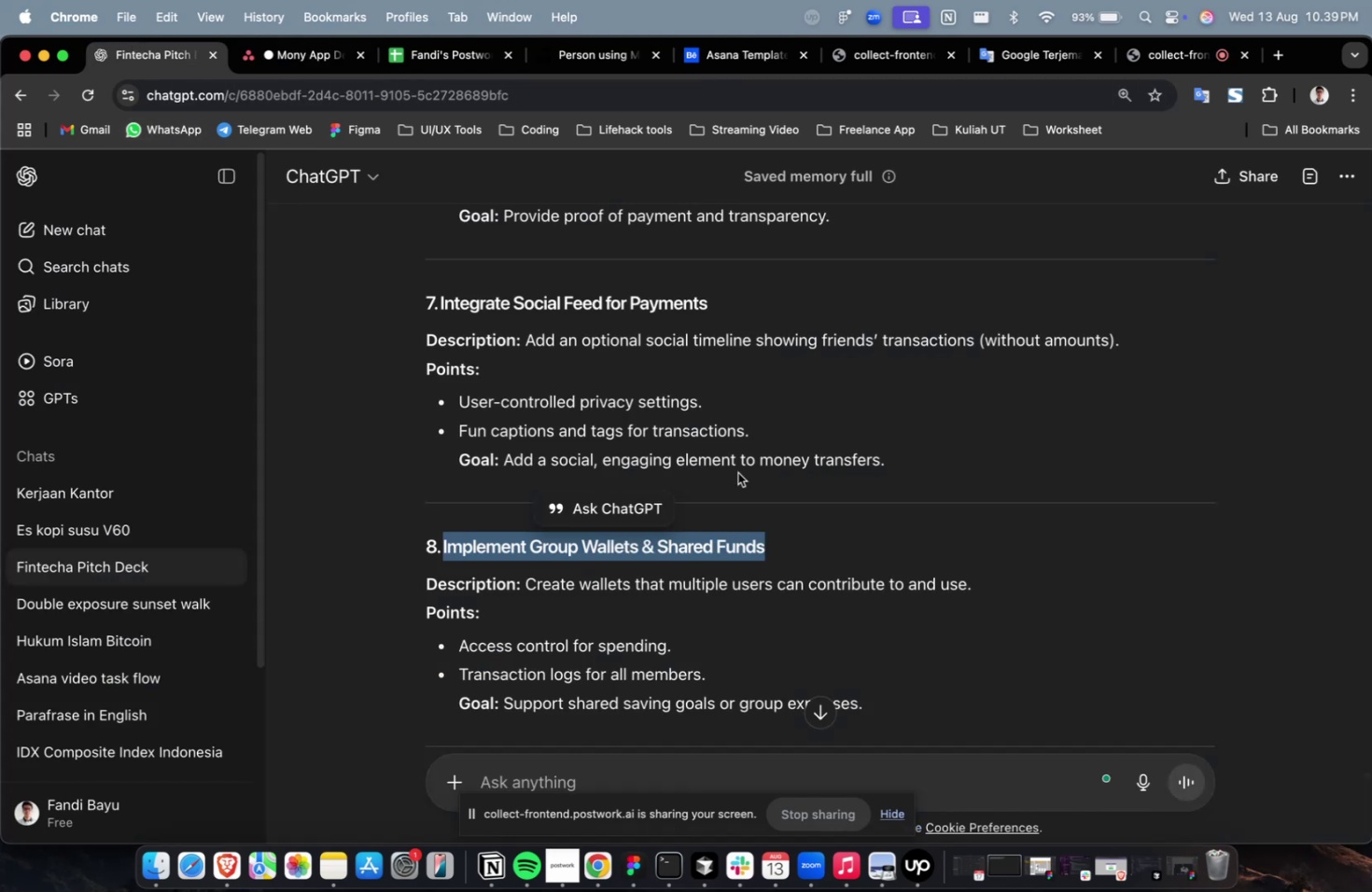 
left_click([842, 472])
 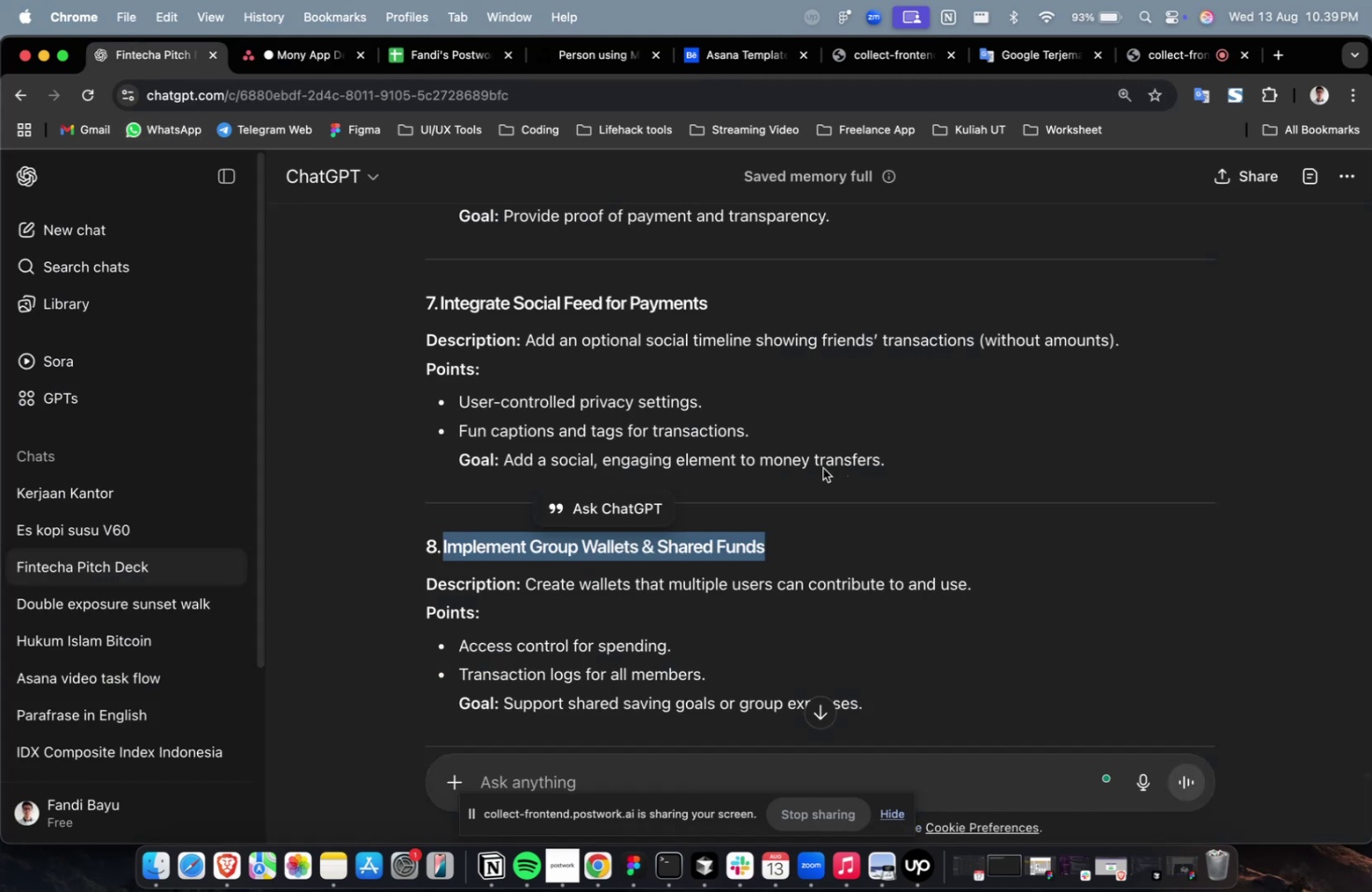 
scroll: coordinate [820, 467], scroll_direction: down, amount: 2.0
 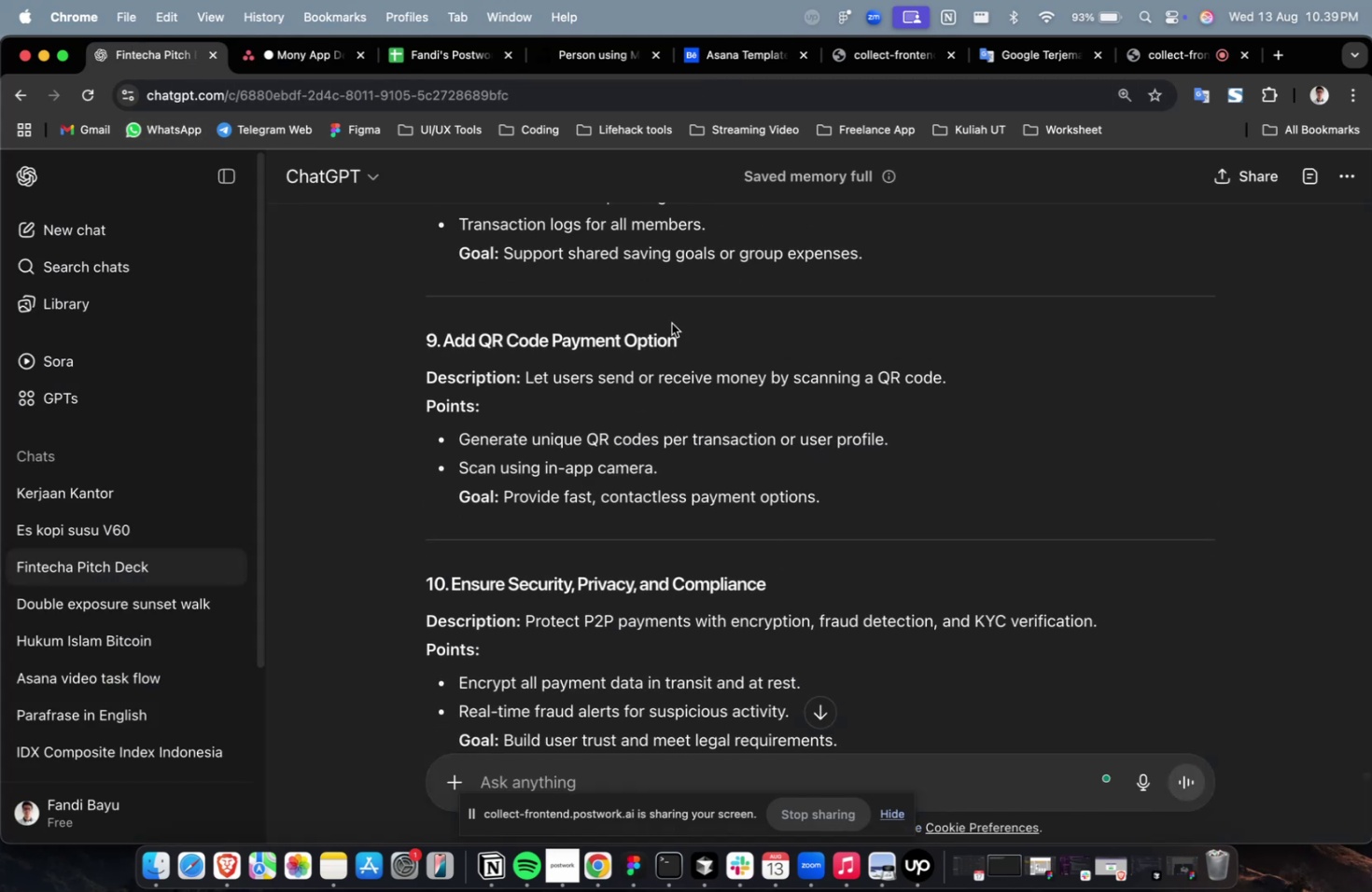 
left_click_drag(start_coordinate=[690, 330], to_coordinate=[445, 347])
 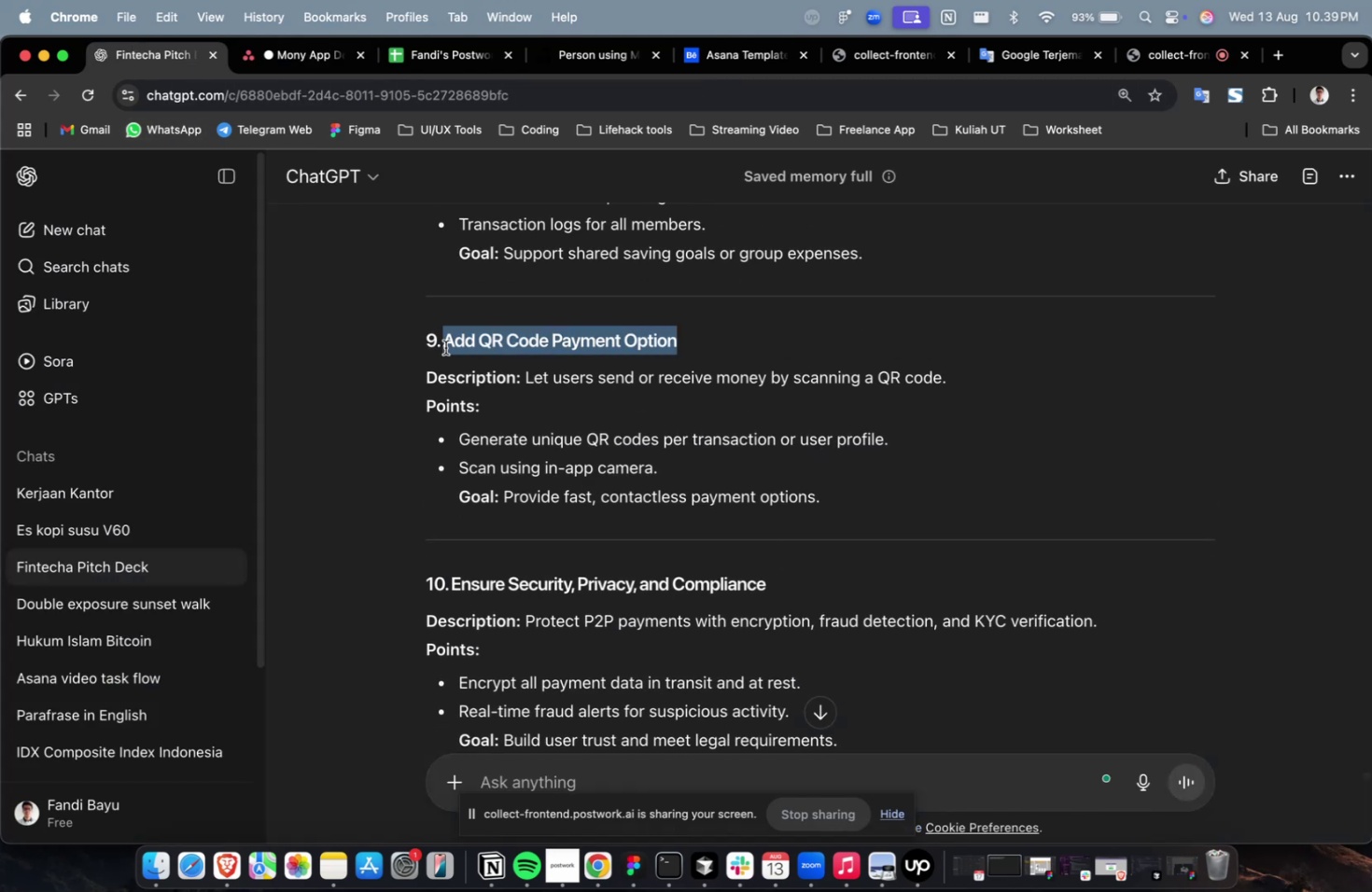 
key(Meta+C)
 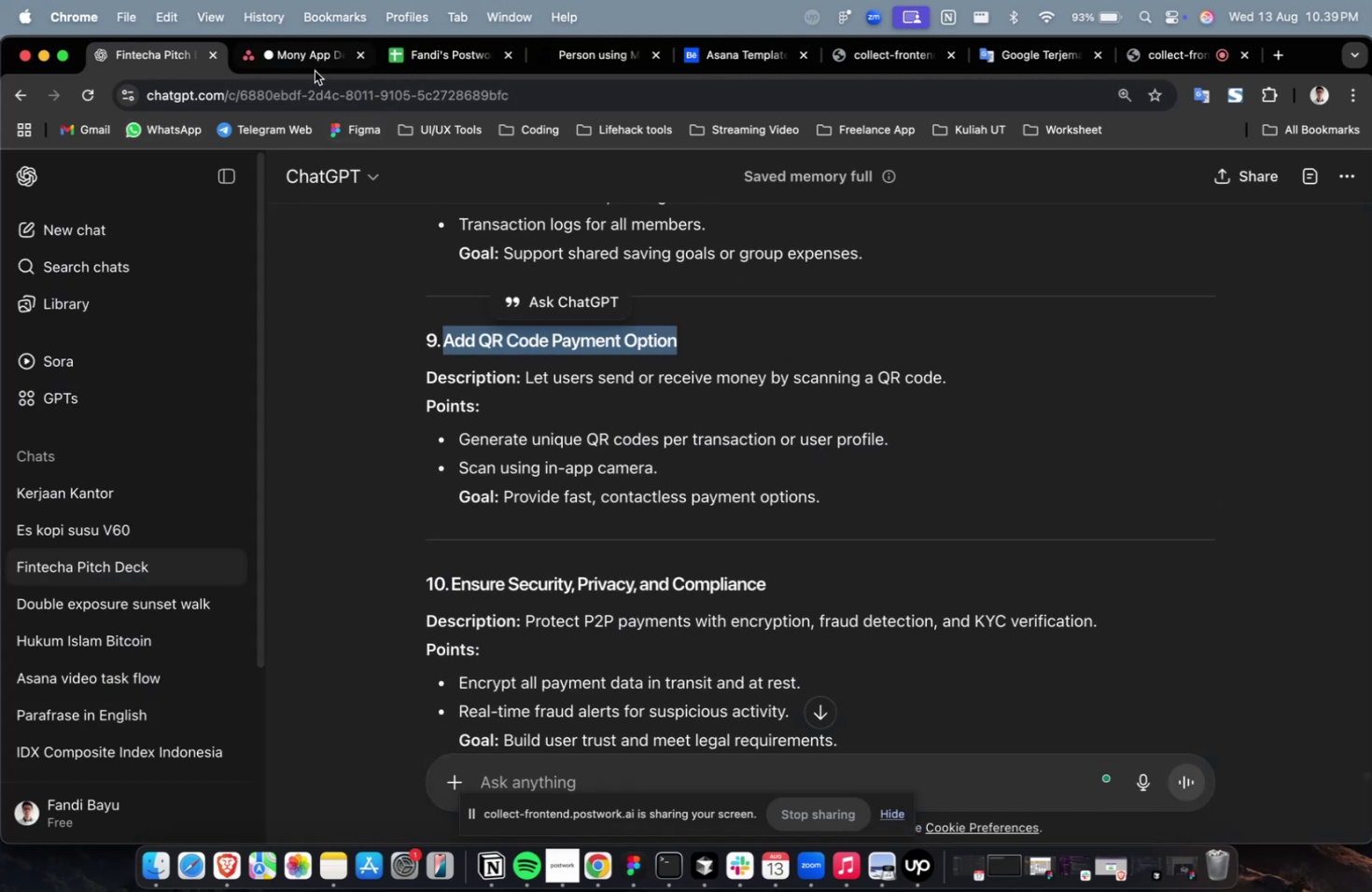 
key(Meta+V)
 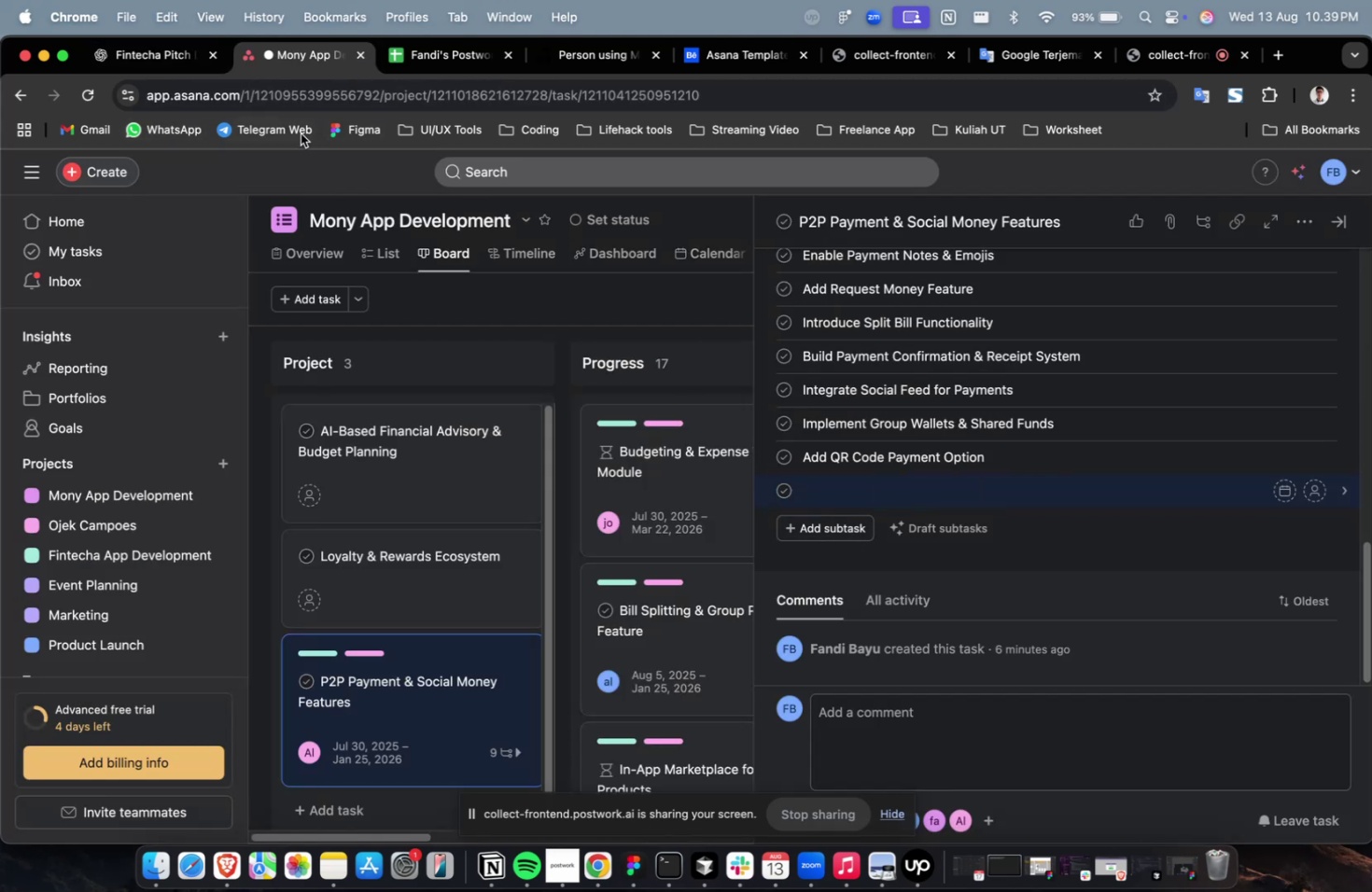 
left_click([166, 63])
 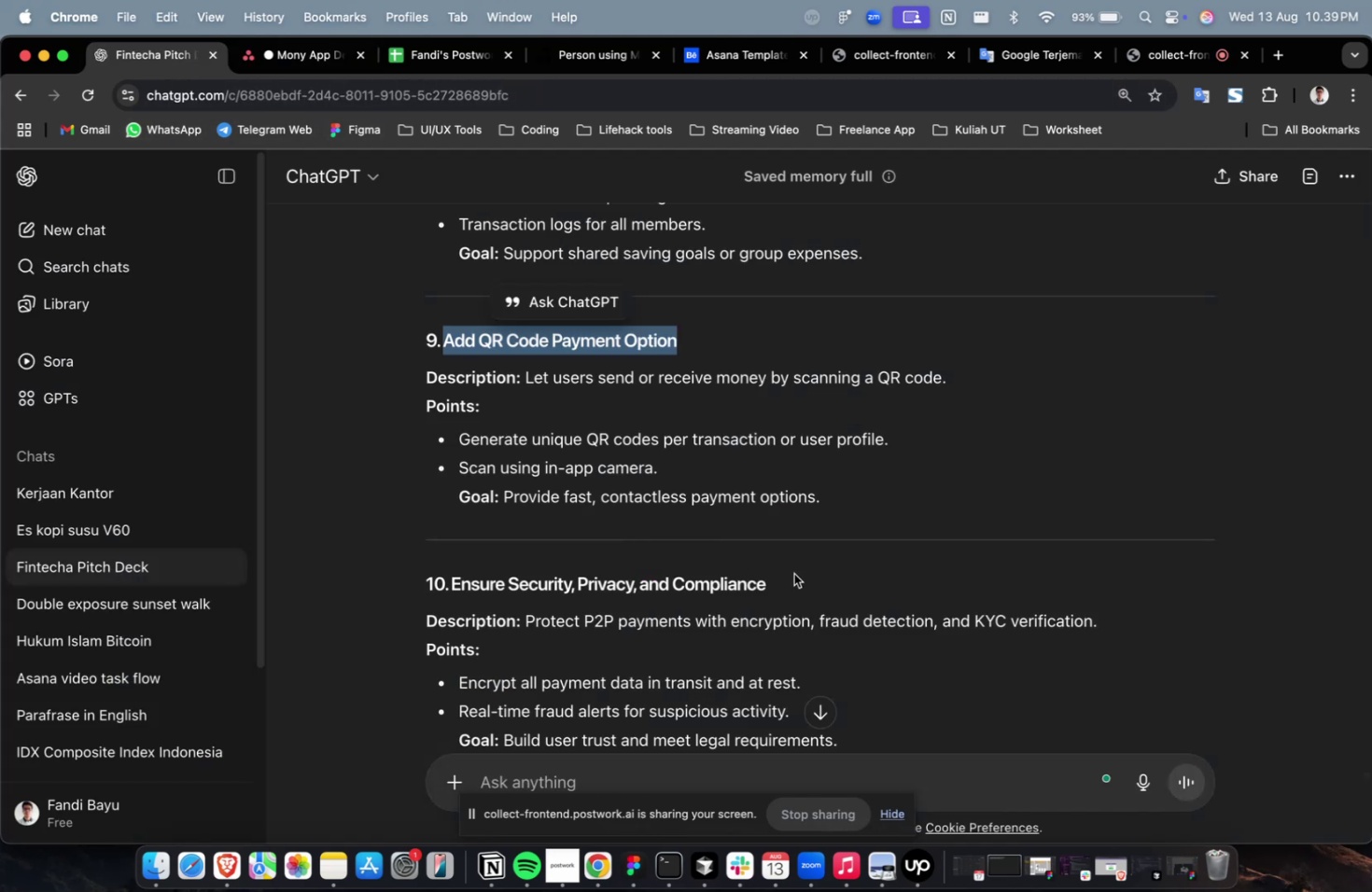 
left_click_drag(start_coordinate=[786, 585], to_coordinate=[454, 591])
 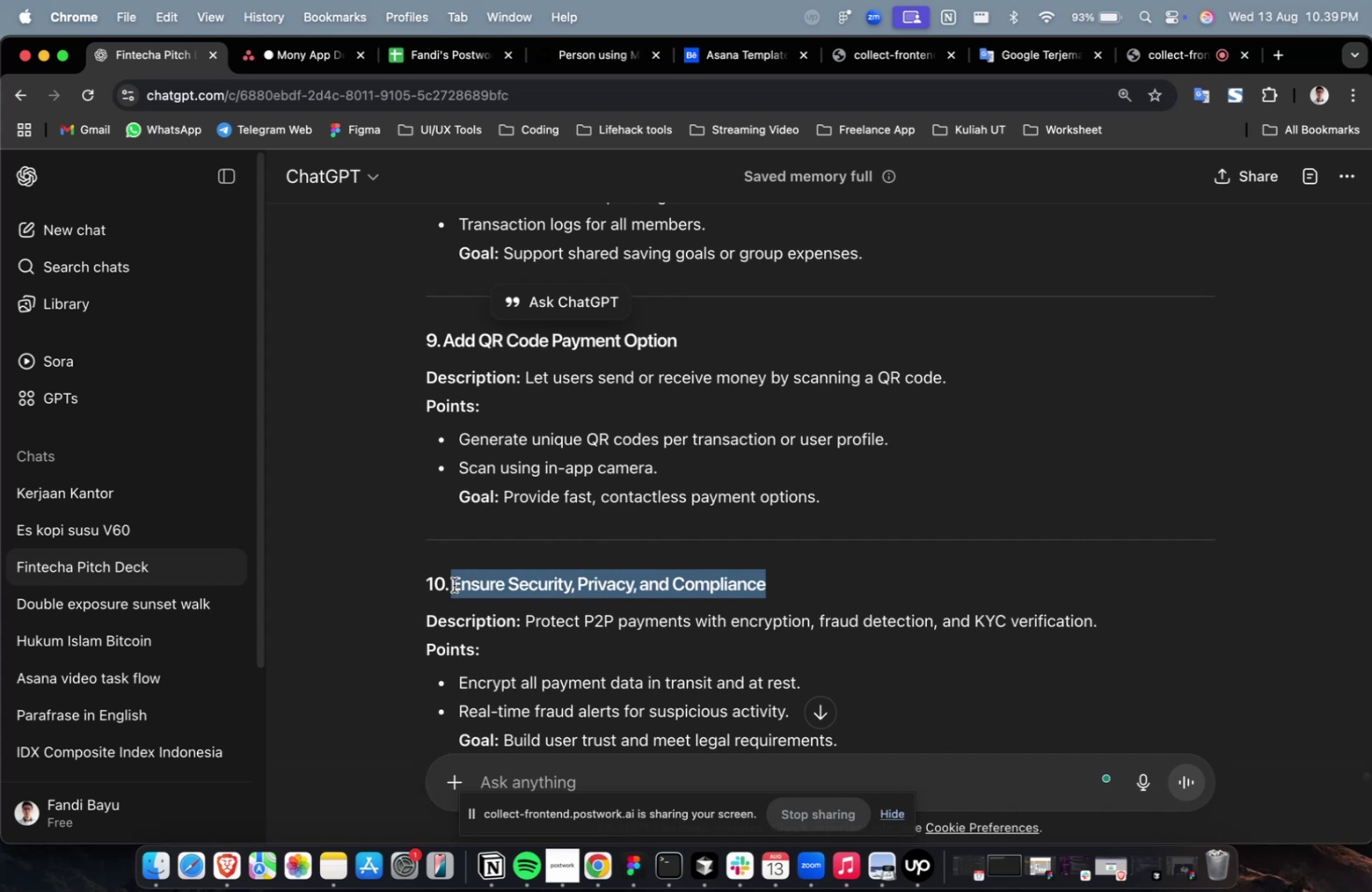 
key(Meta+C)
 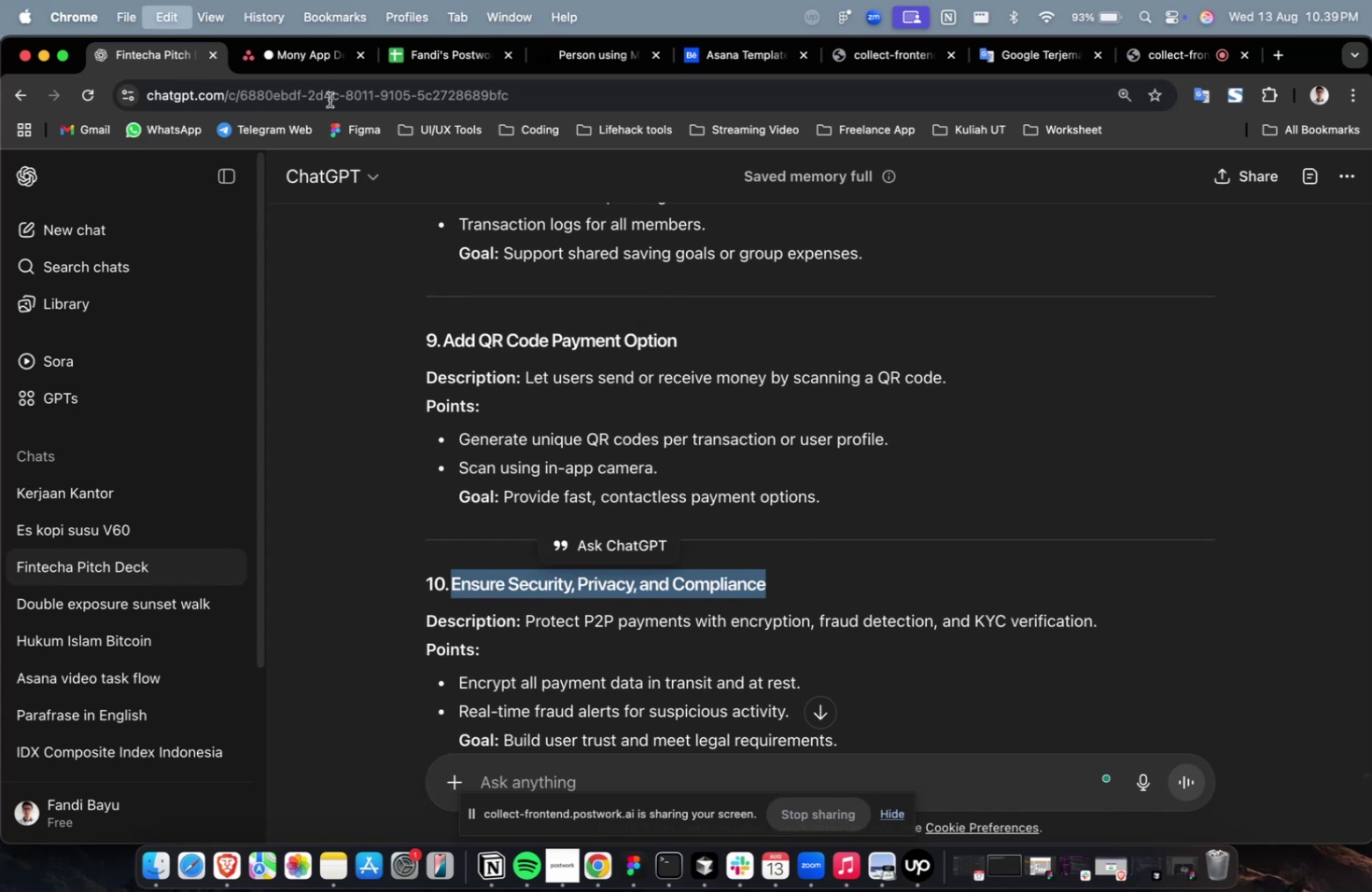 
key(Meta+C)
 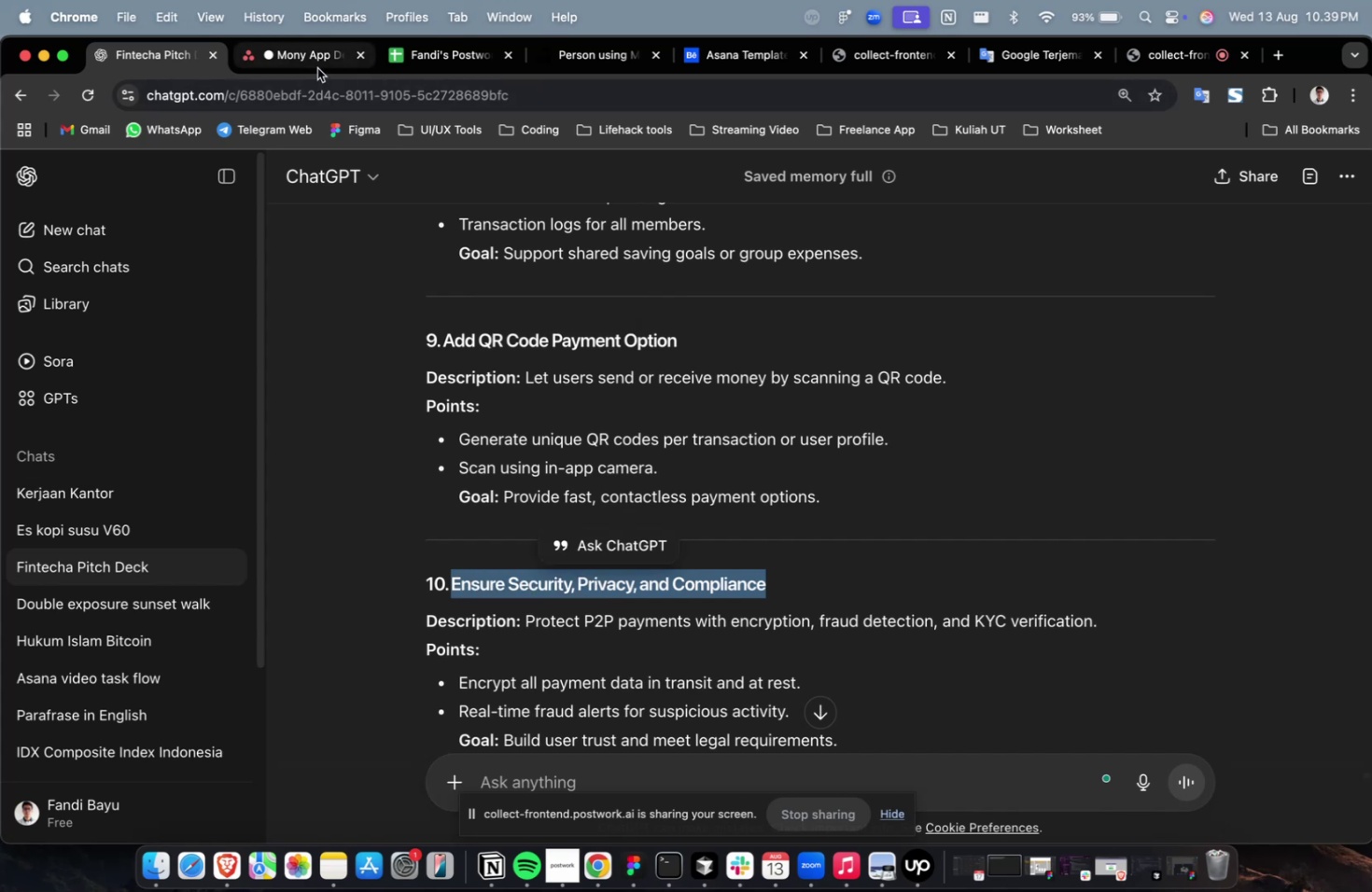 
left_click([317, 68])
 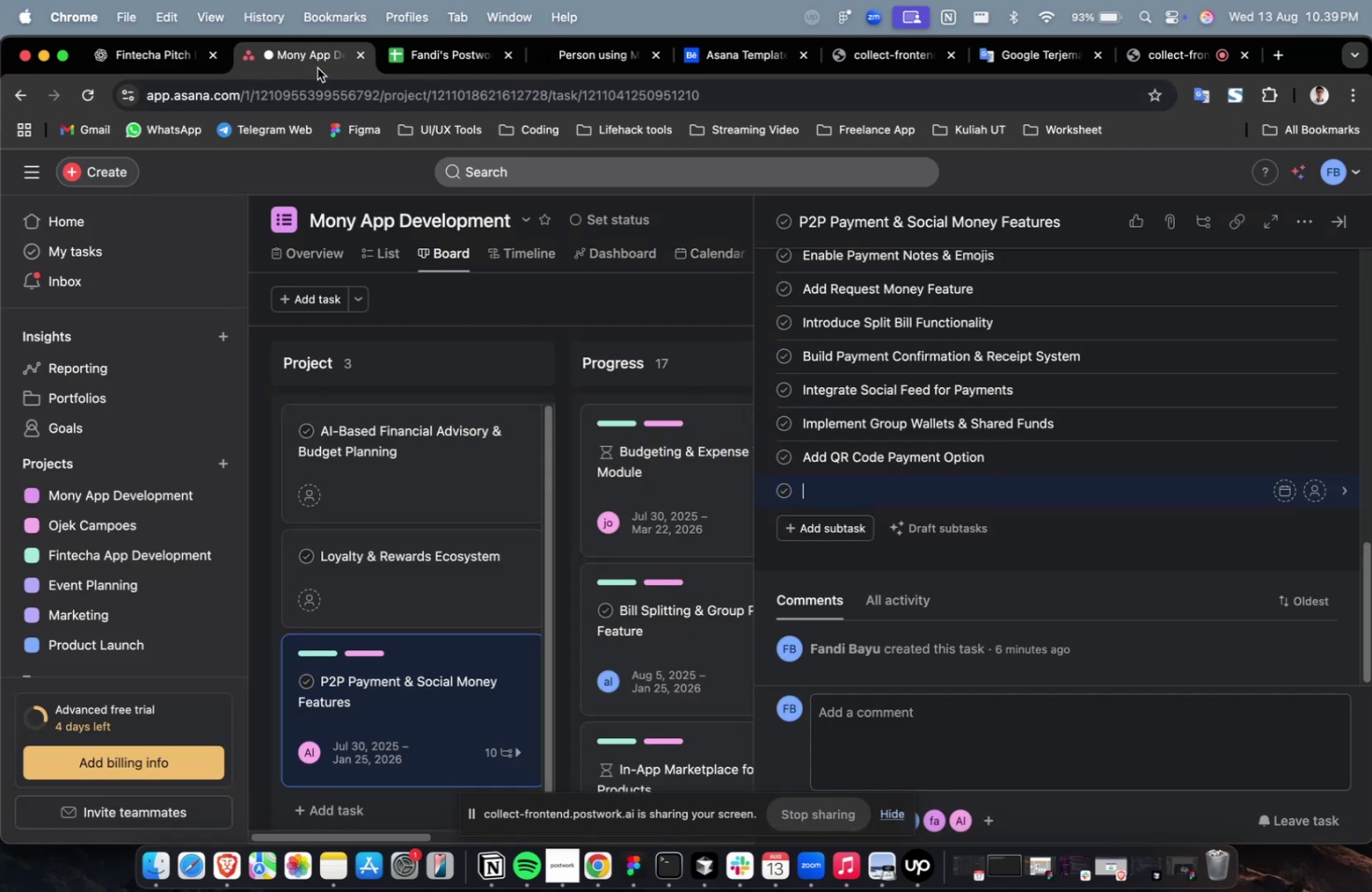 
key(Meta+V)
 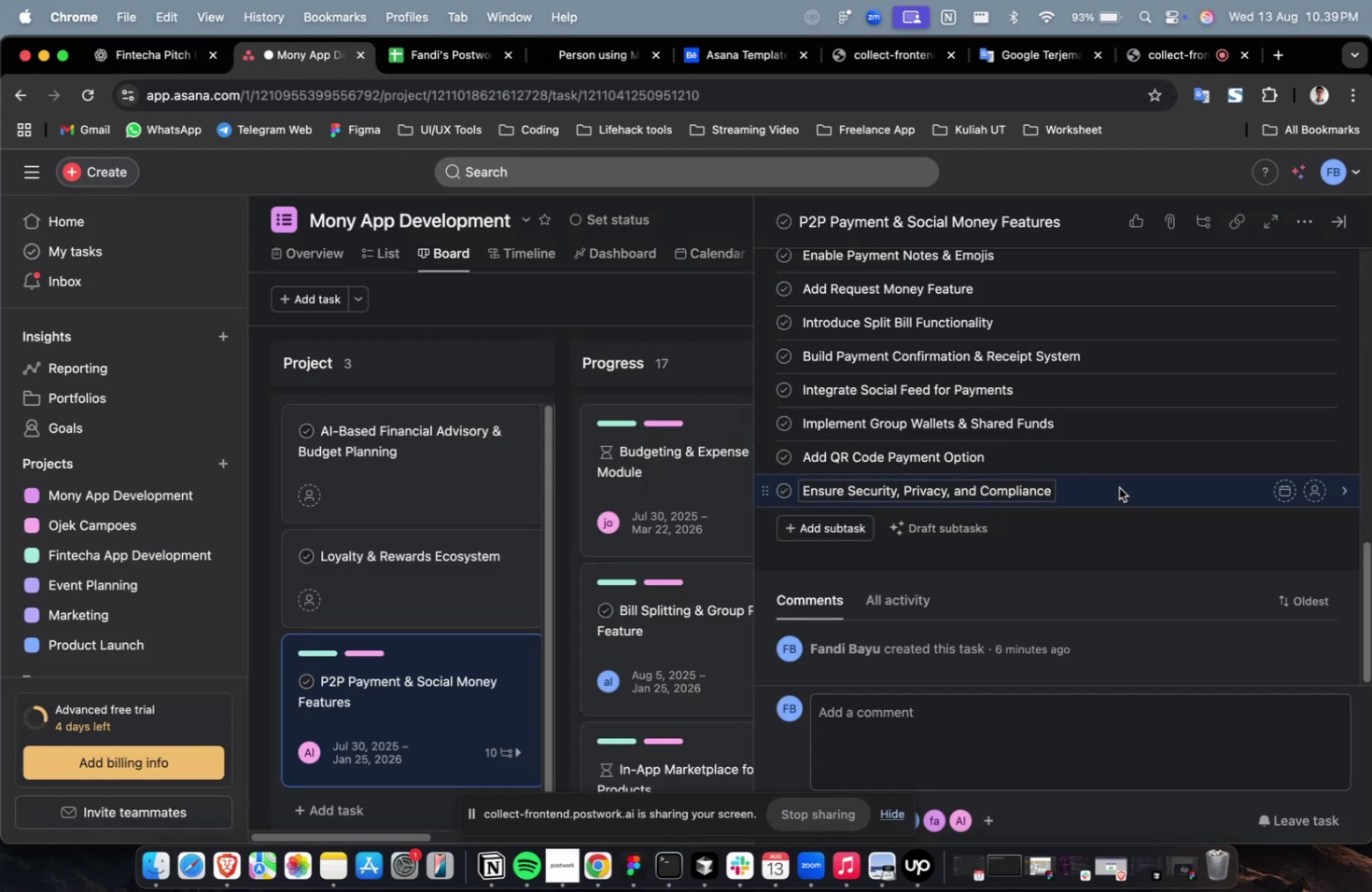 
left_click([1118, 487])
 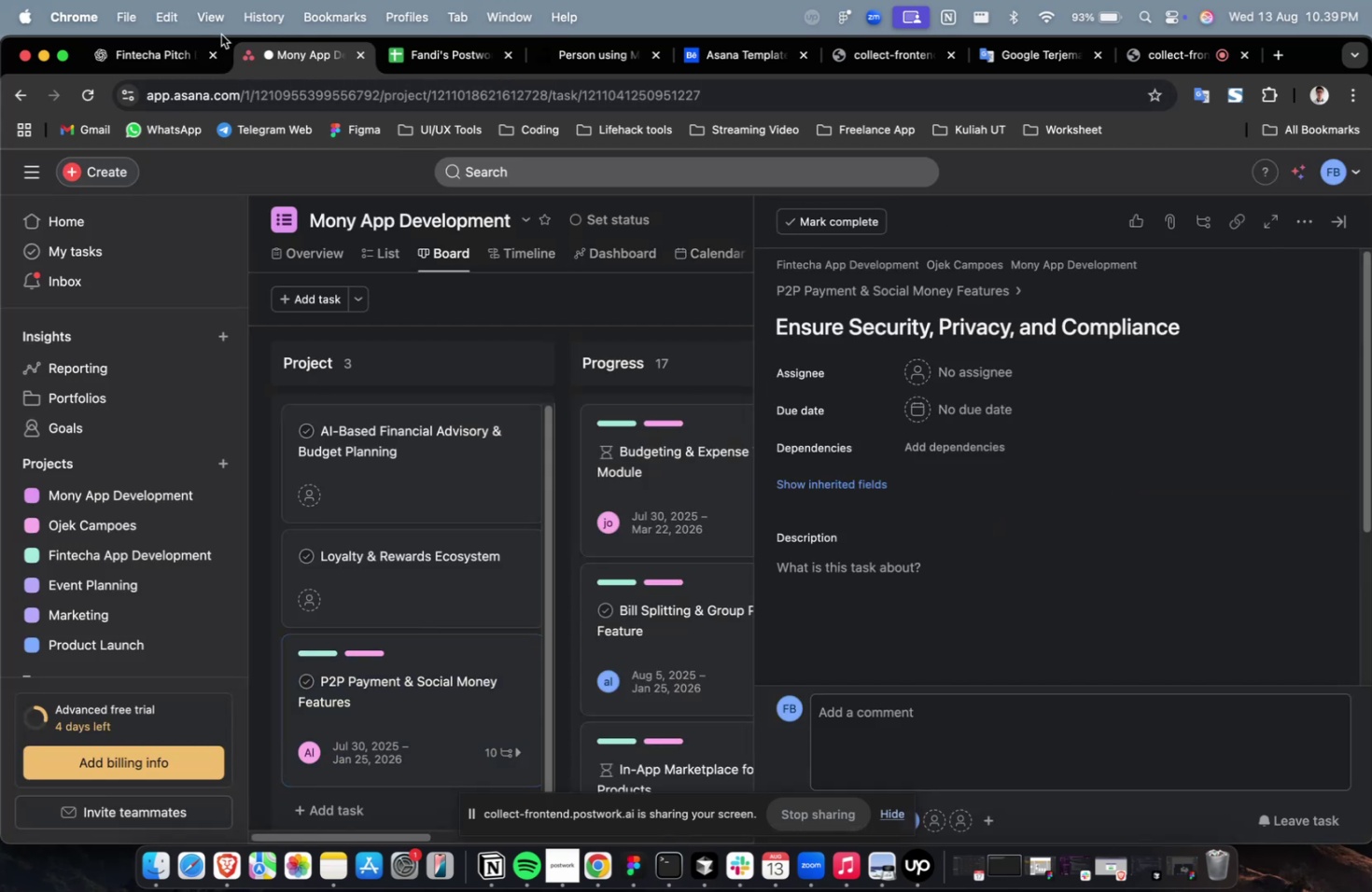 
left_click([179, 61])
 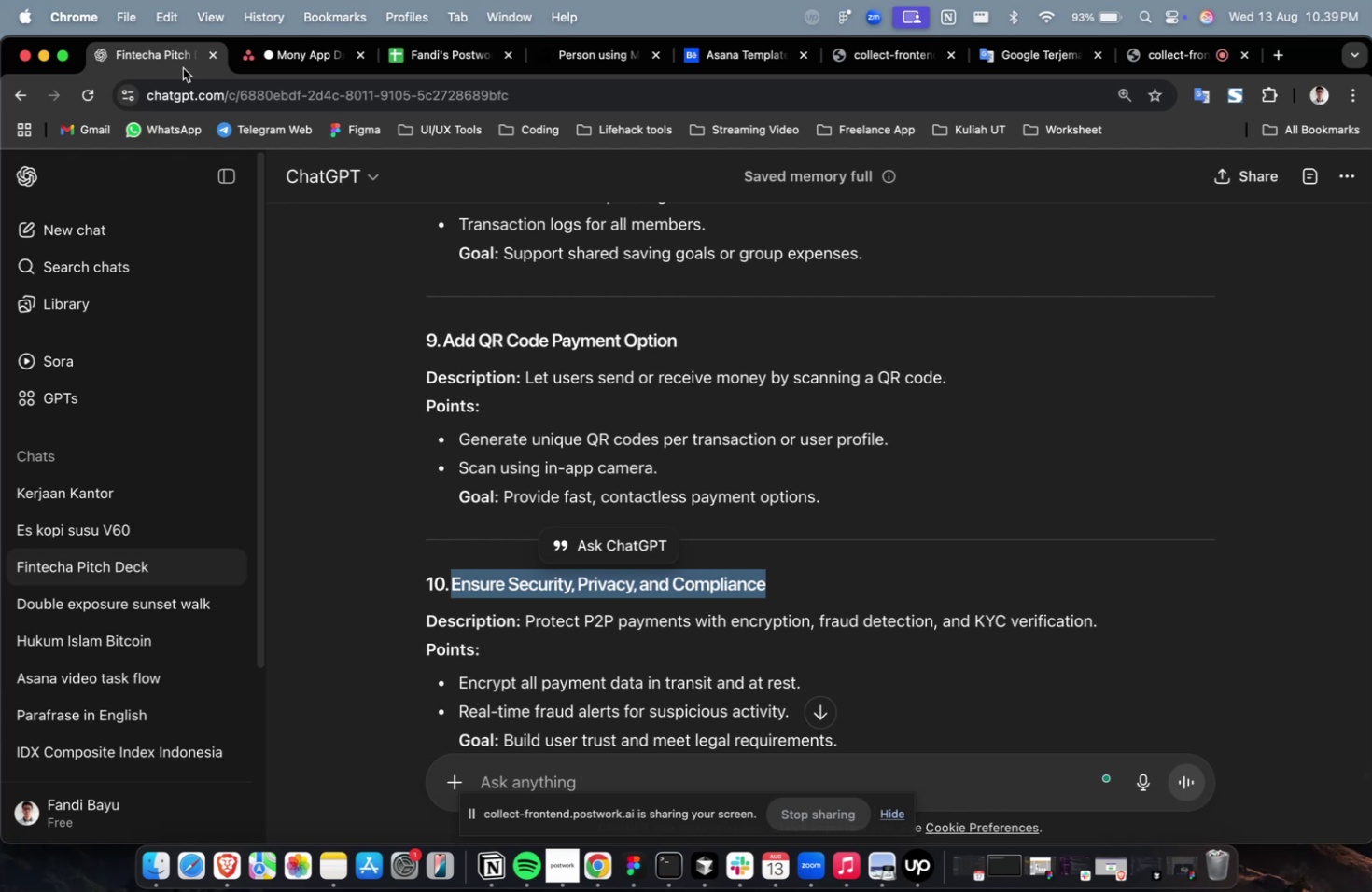 
wait(23.96)
 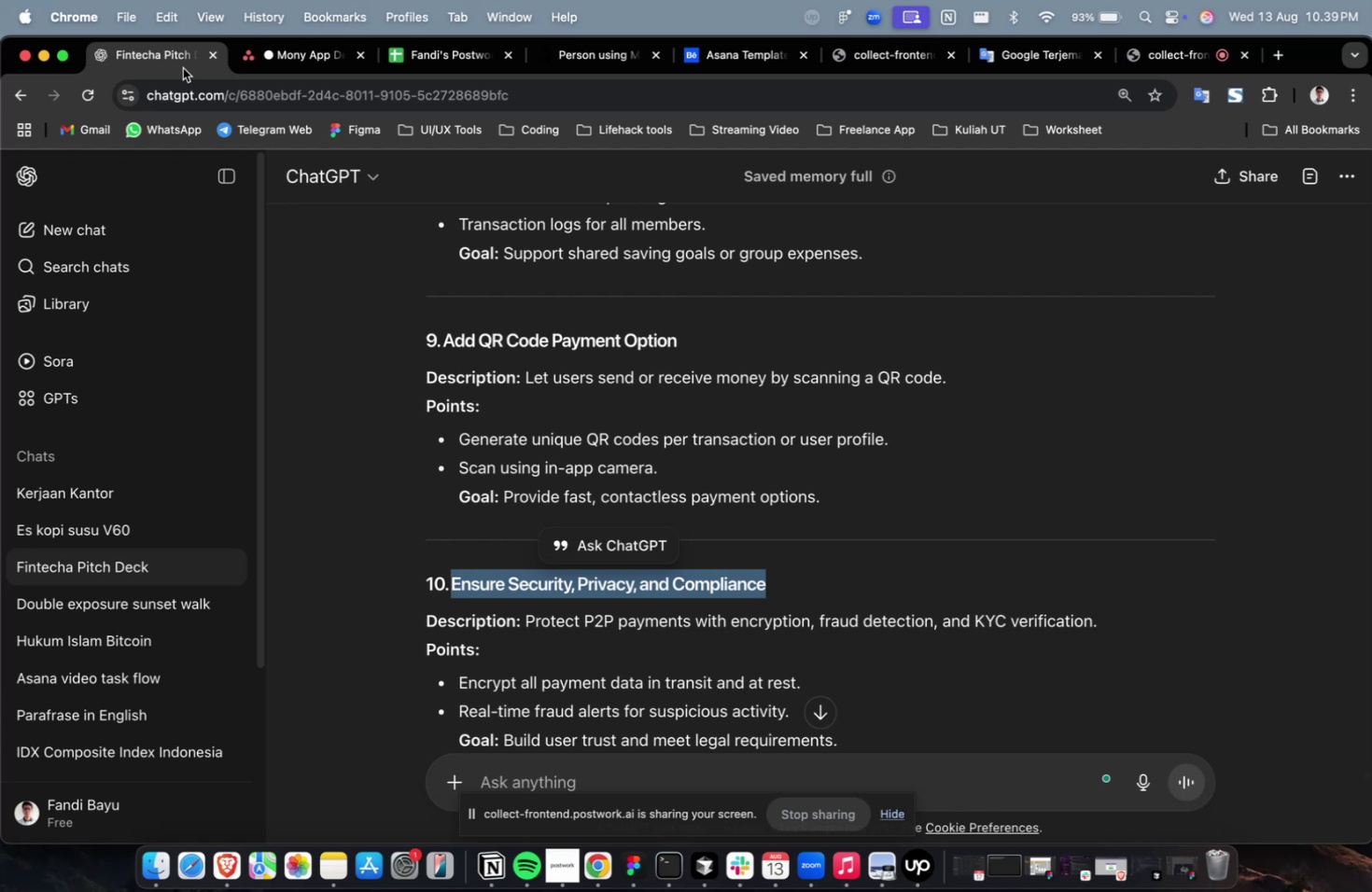 
scroll: coordinate [575, 344], scroll_direction: down, amount: 1.0
 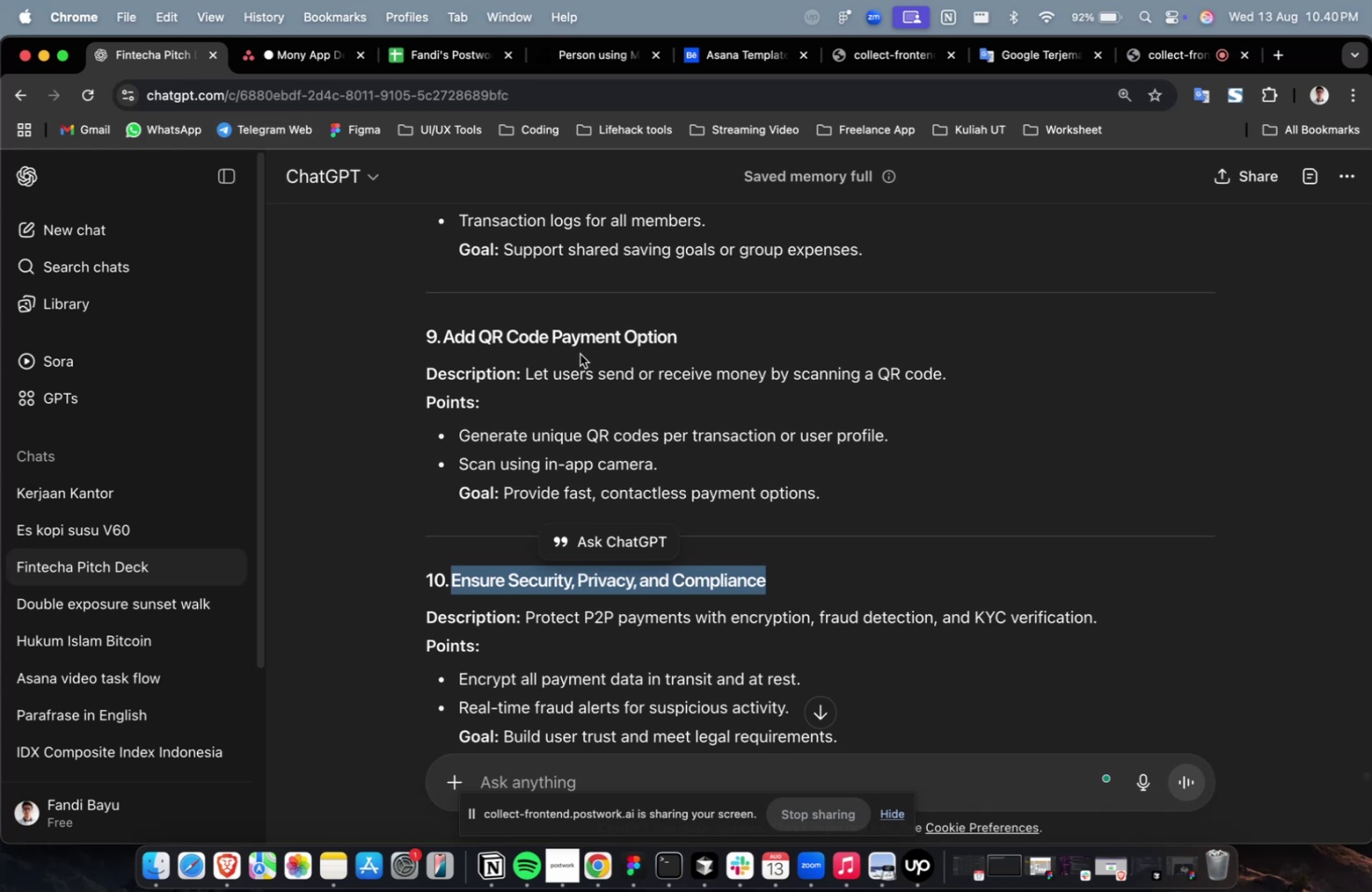 
wait(14.01)
 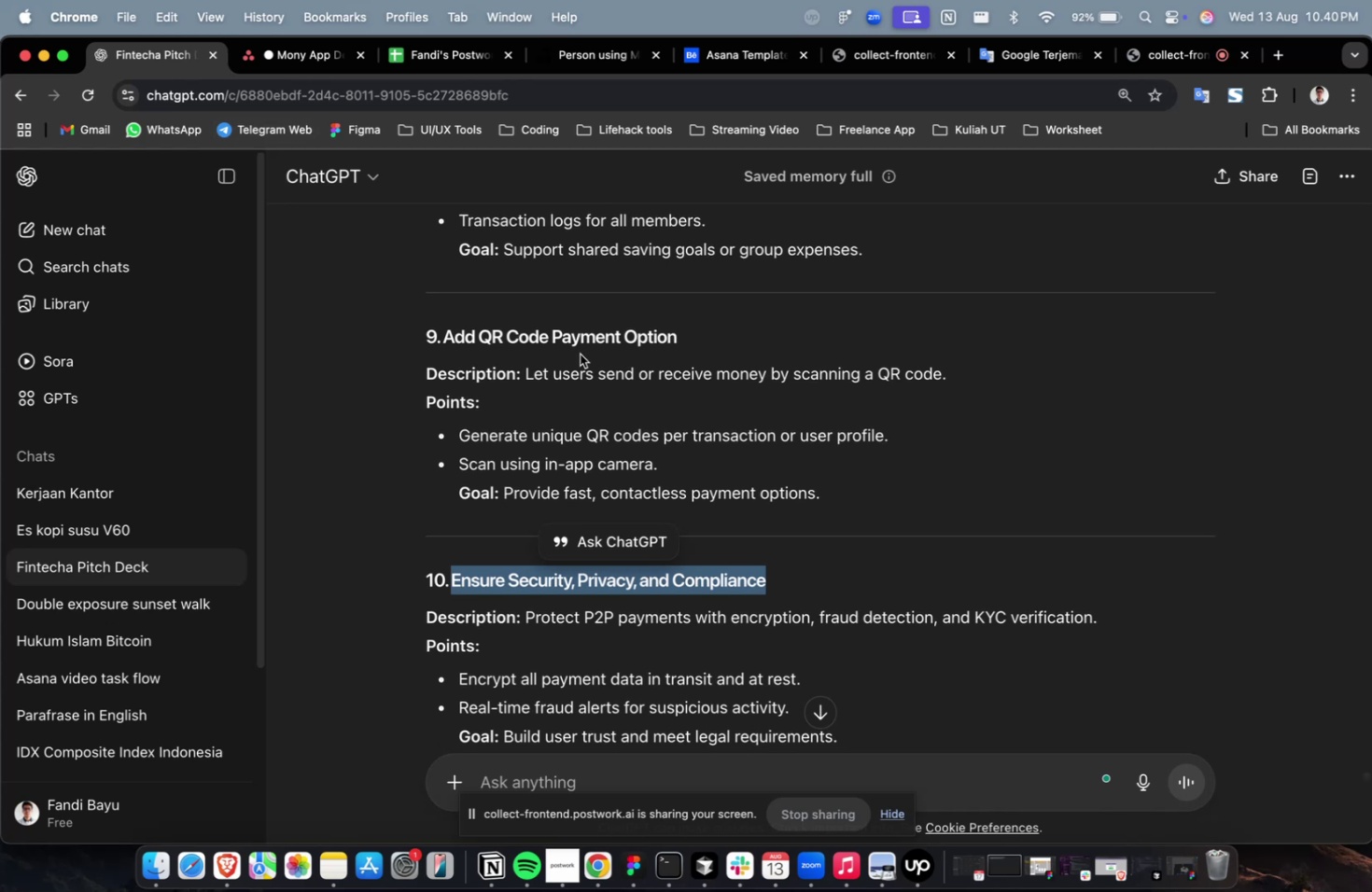 
scroll: coordinate [870, 523], scroll_direction: down, amount: 4.0
 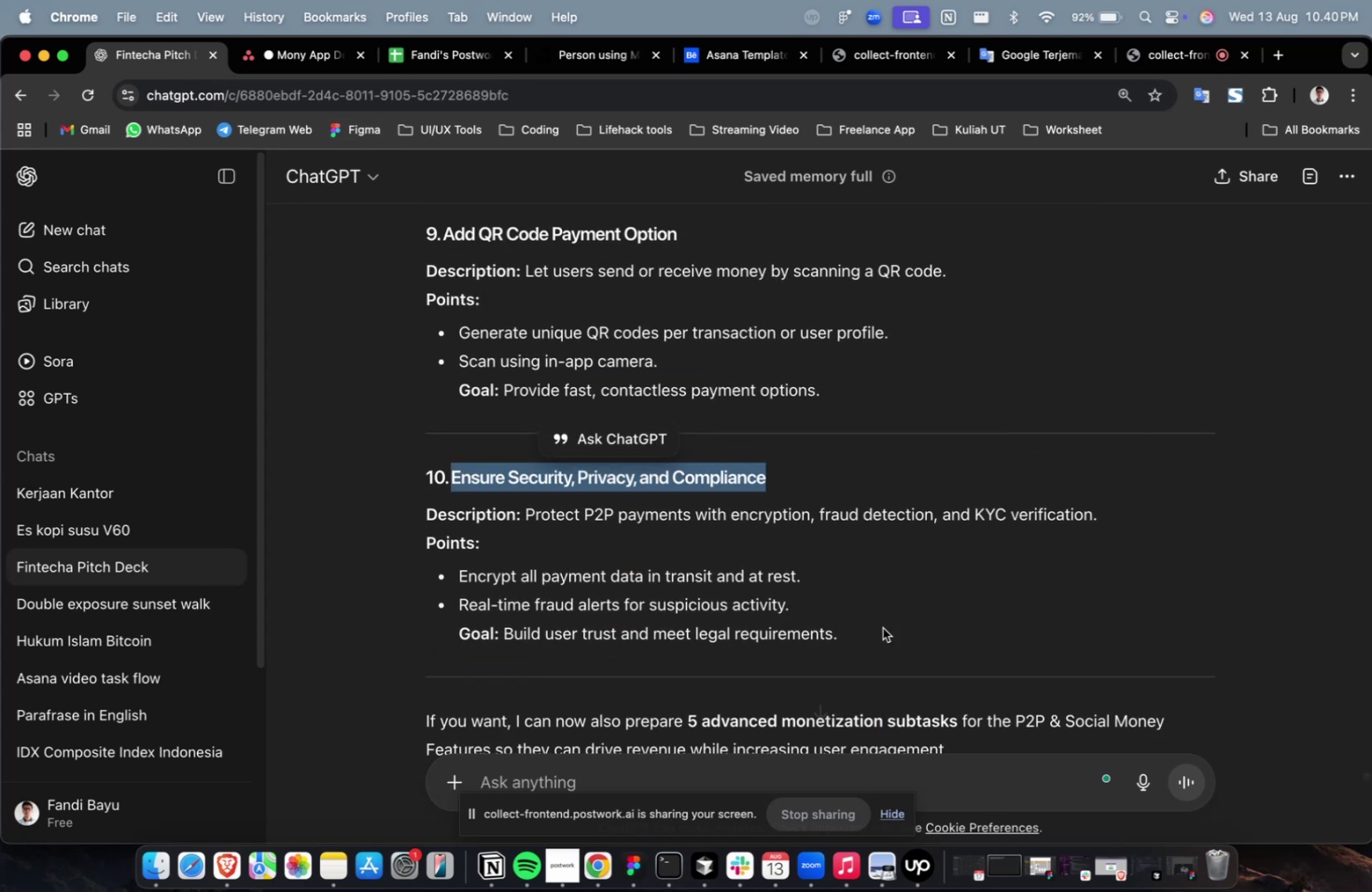 
left_click_drag(start_coordinate=[875, 650], to_coordinate=[527, 514])
 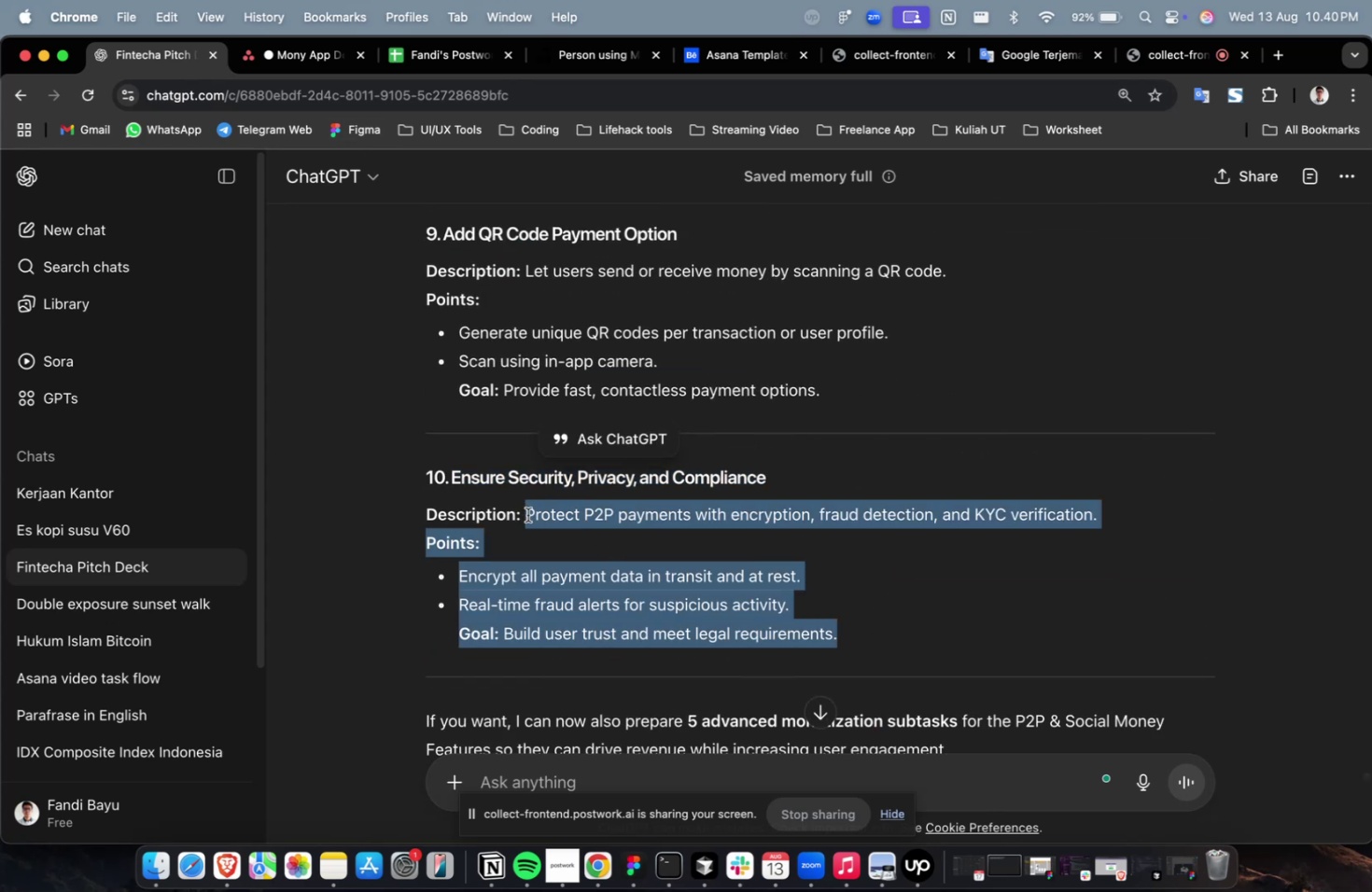 
key(Meta+C)
 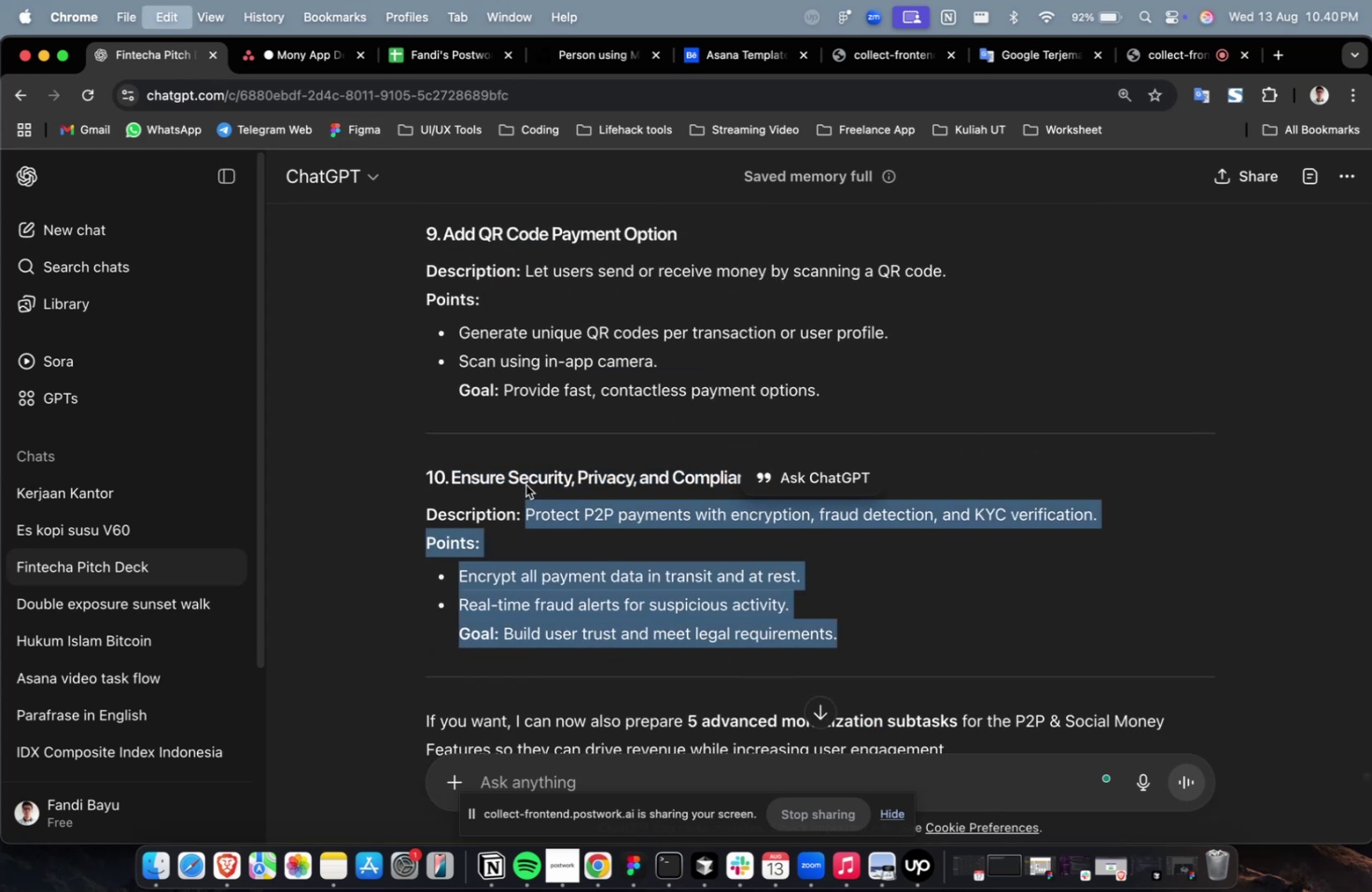 
key(Meta+C)
 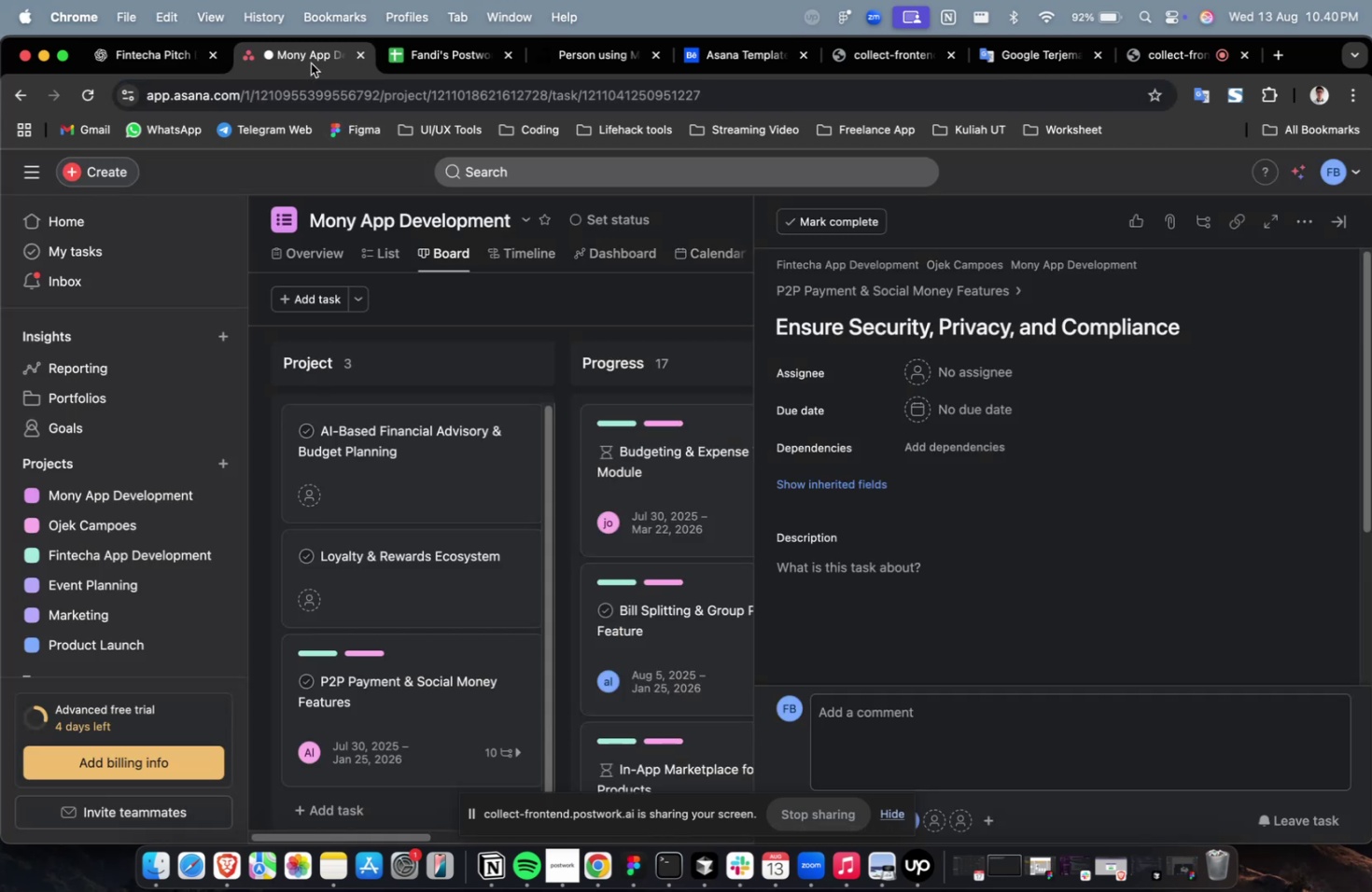 
hold_key(key=CommandLeft, duration=0.47)
 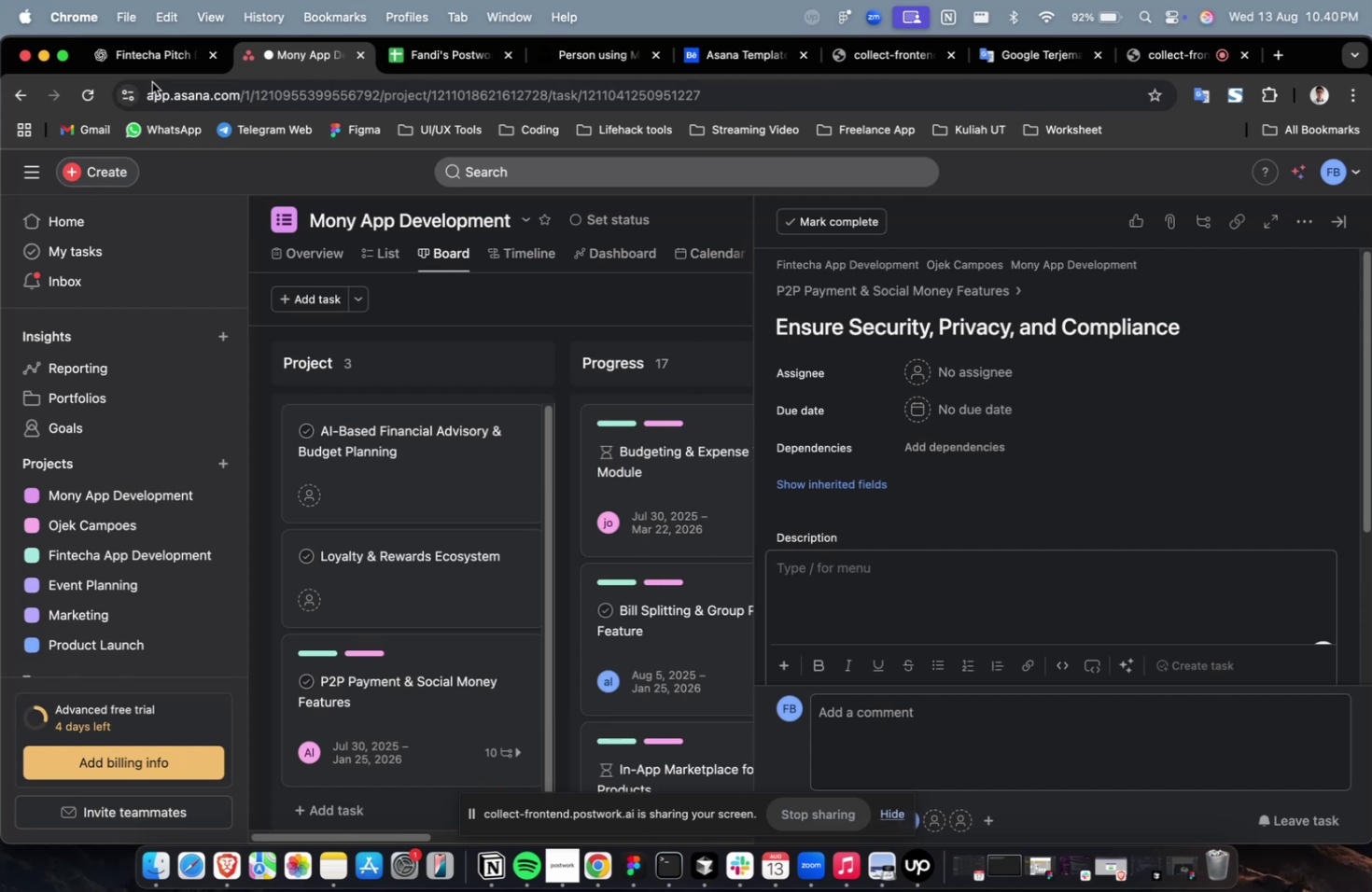 
left_click([140, 61])
 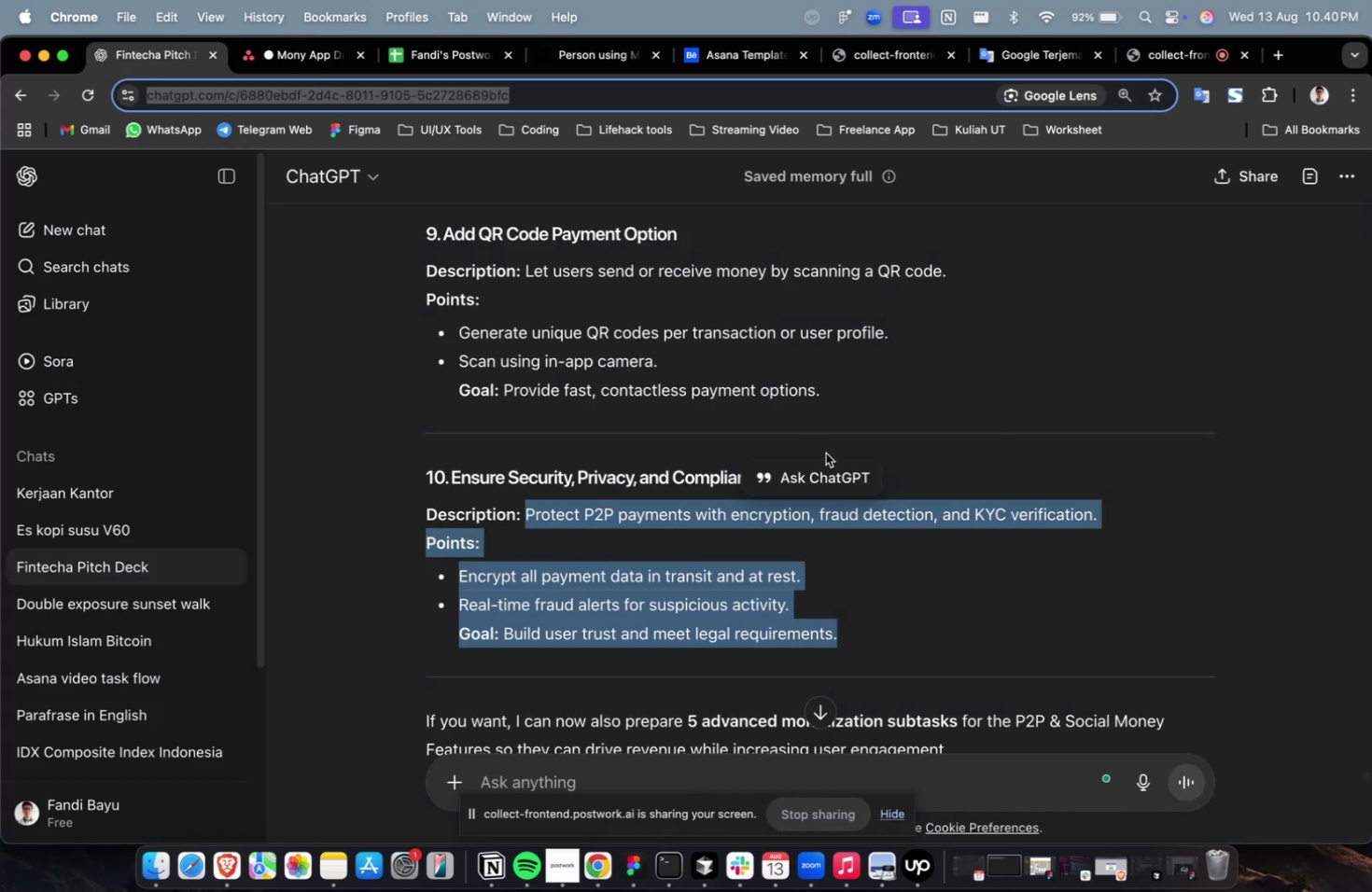 
key(Meta+CommandLeft)
 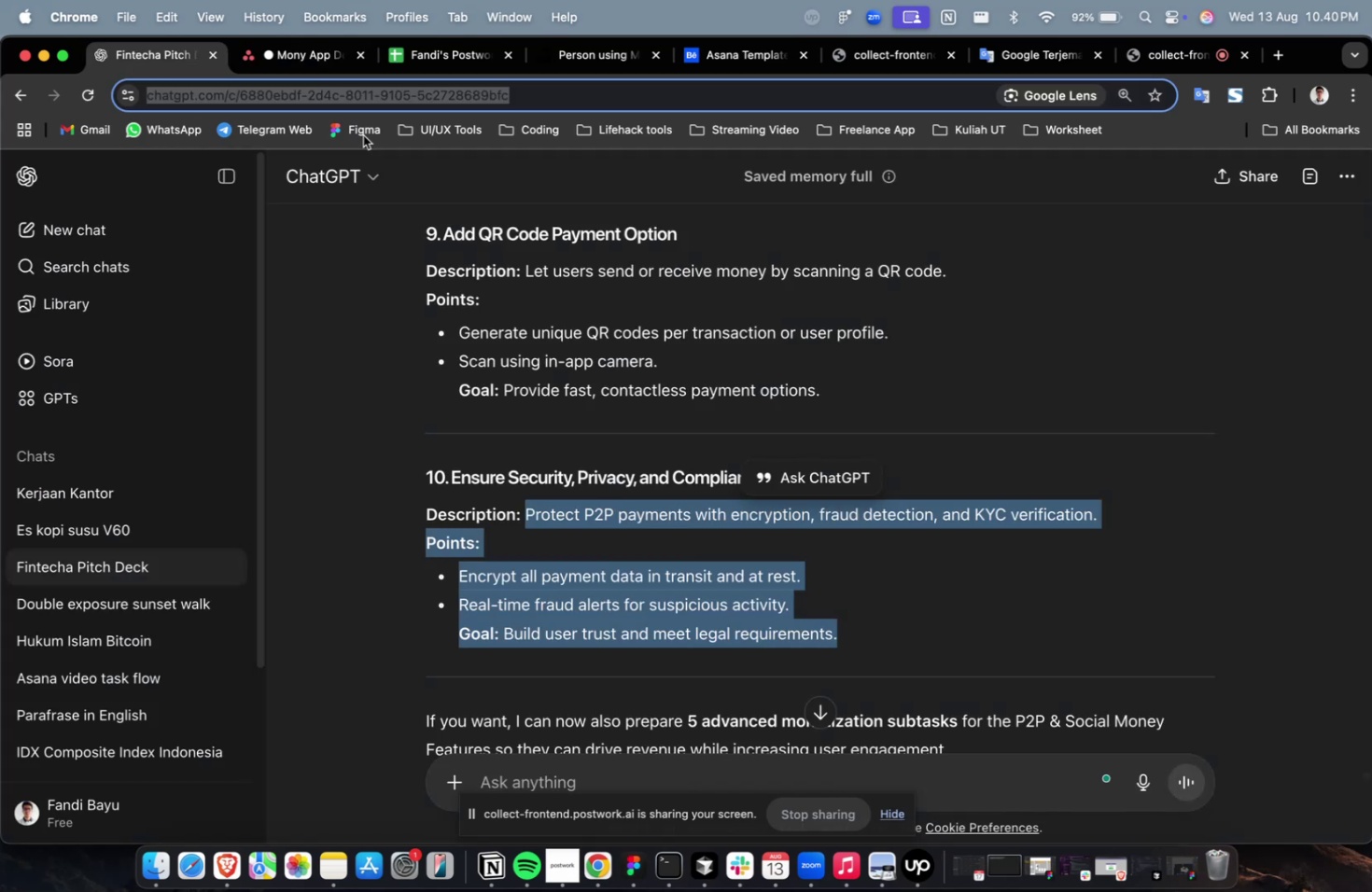 
key(Meta+C)
 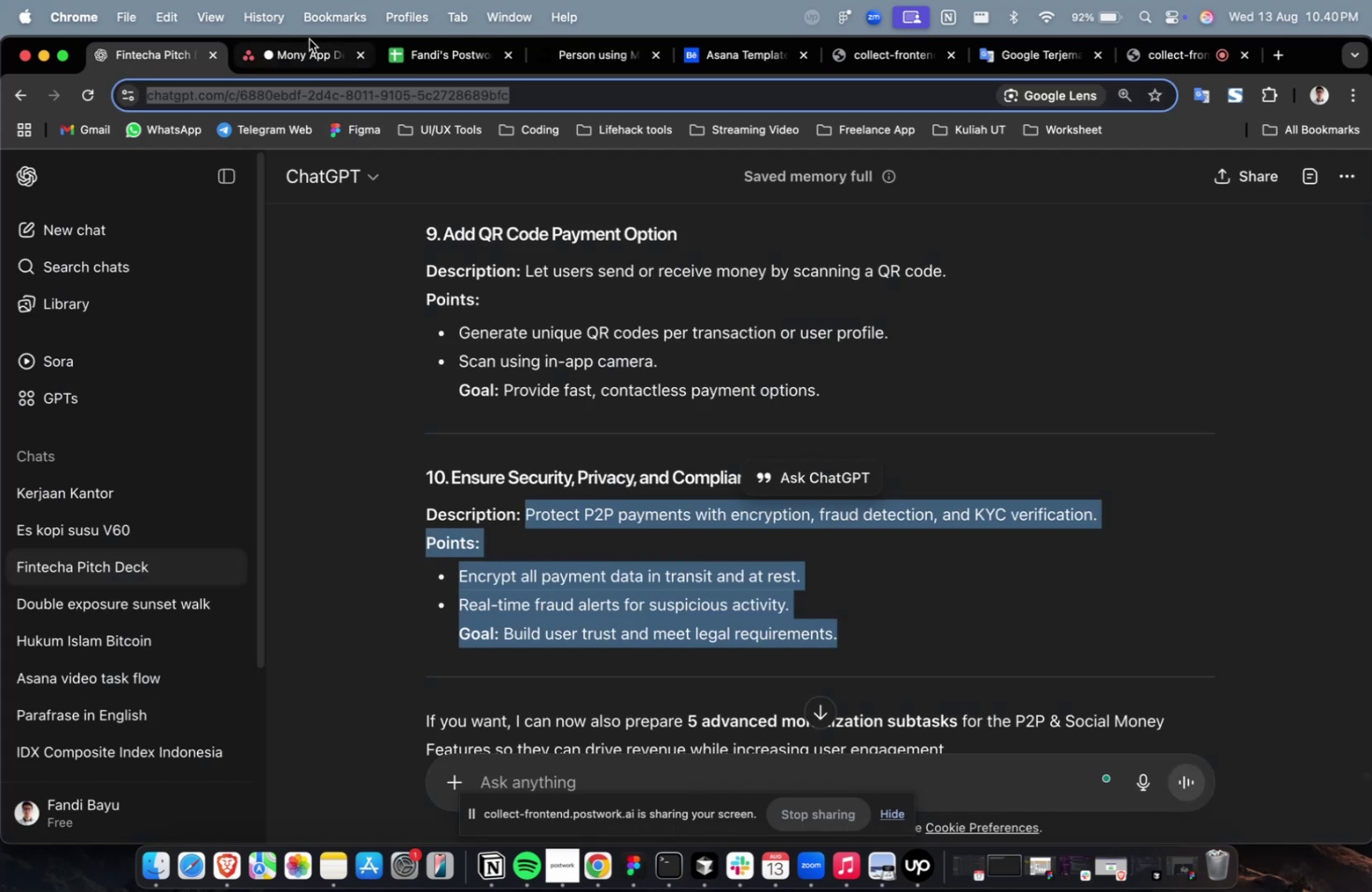 
left_click([307, 37])
 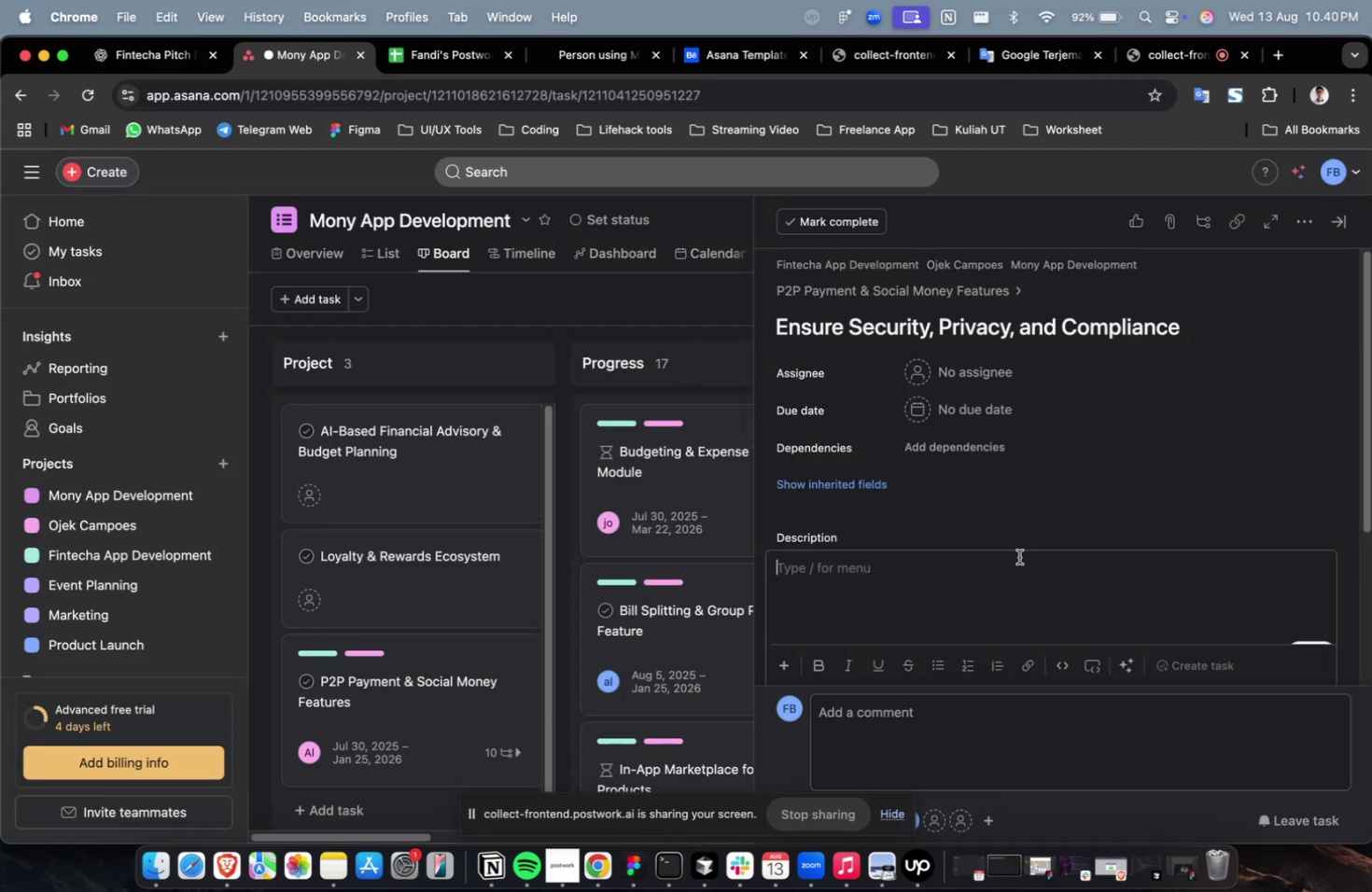 
key(Meta+CommandLeft)
 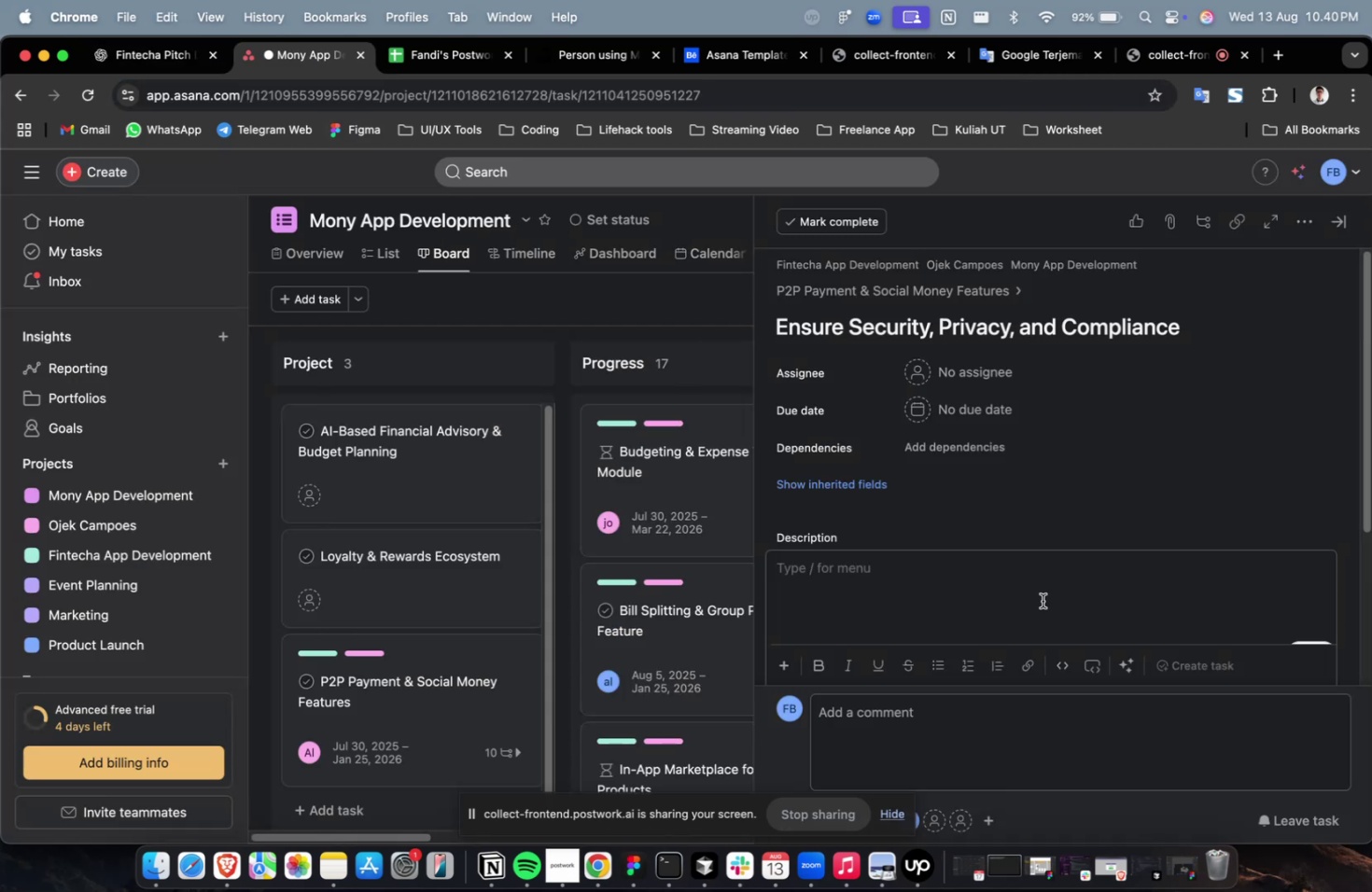 
triple_click([1041, 600])
 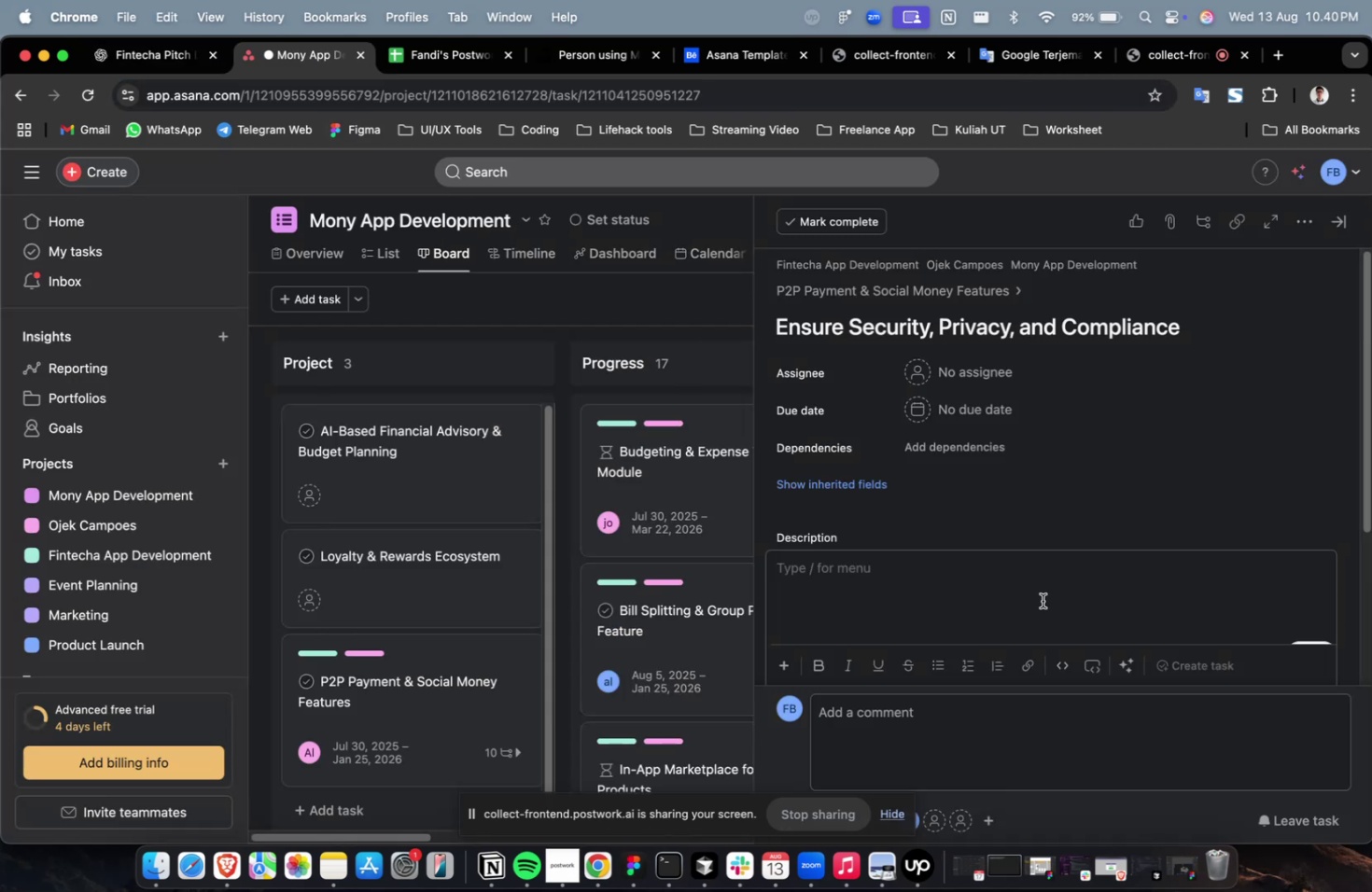 
key(Meta+V)
 